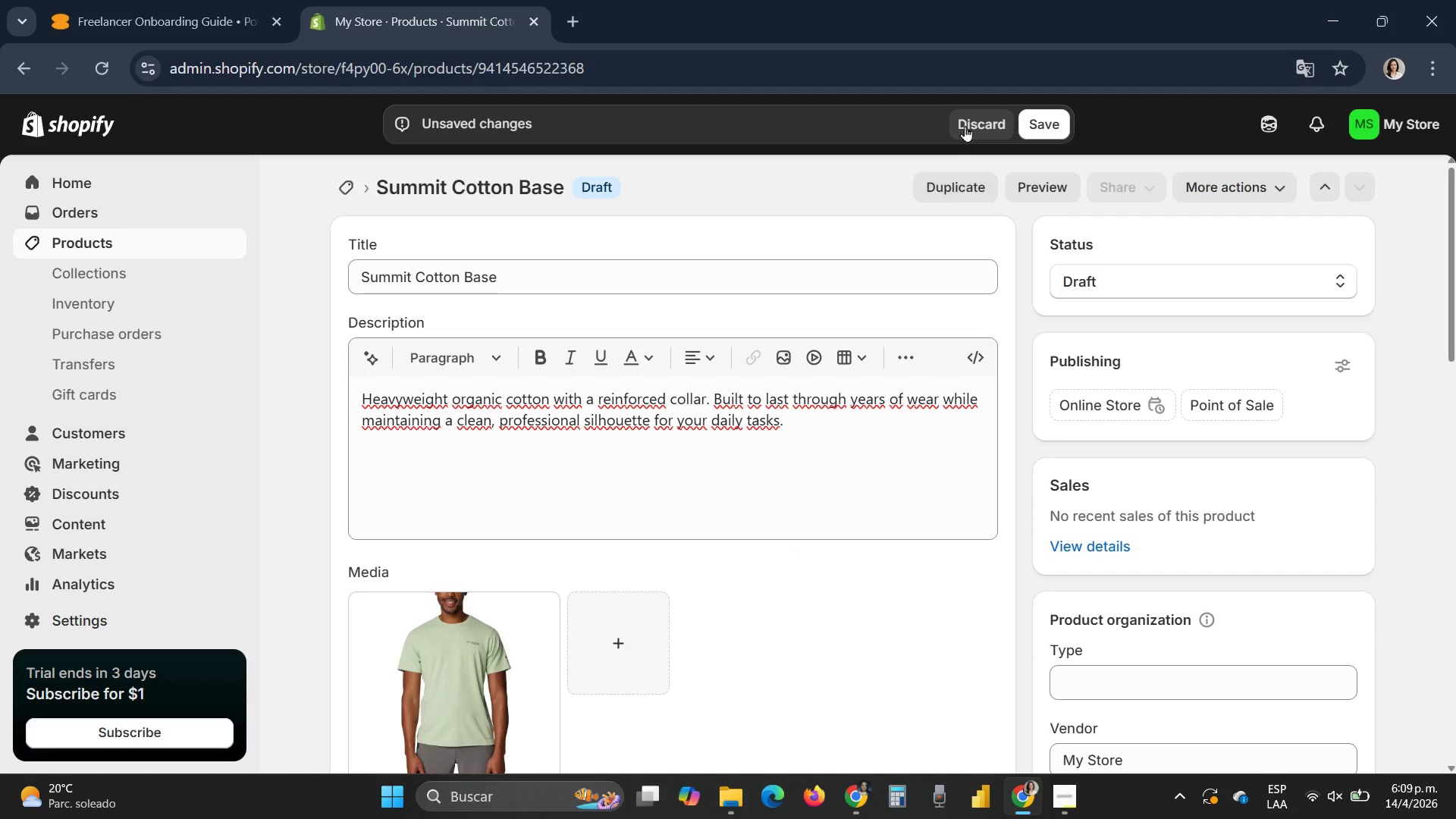 
left_click([963, 183])
 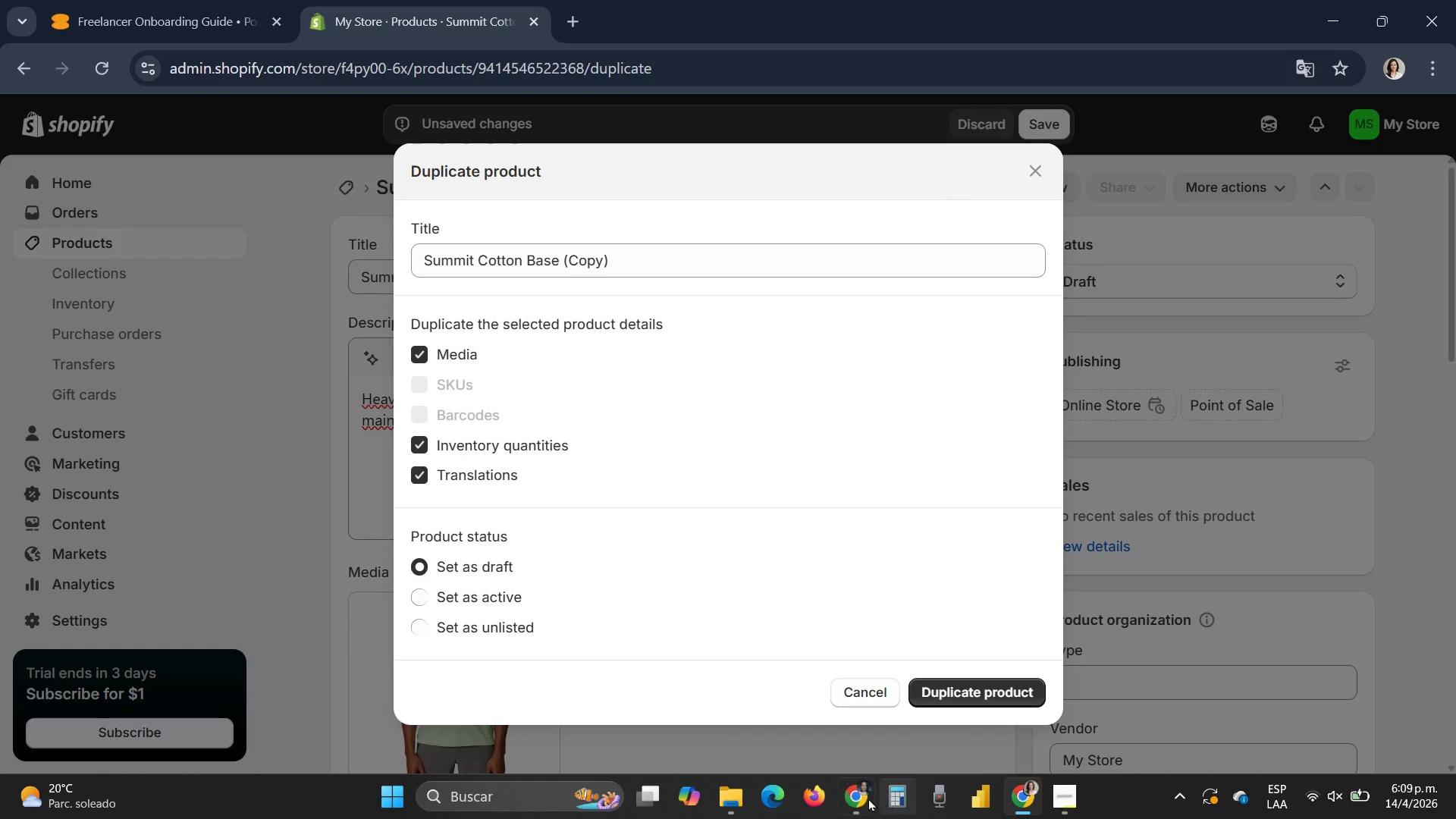 
left_click([856, 668])
 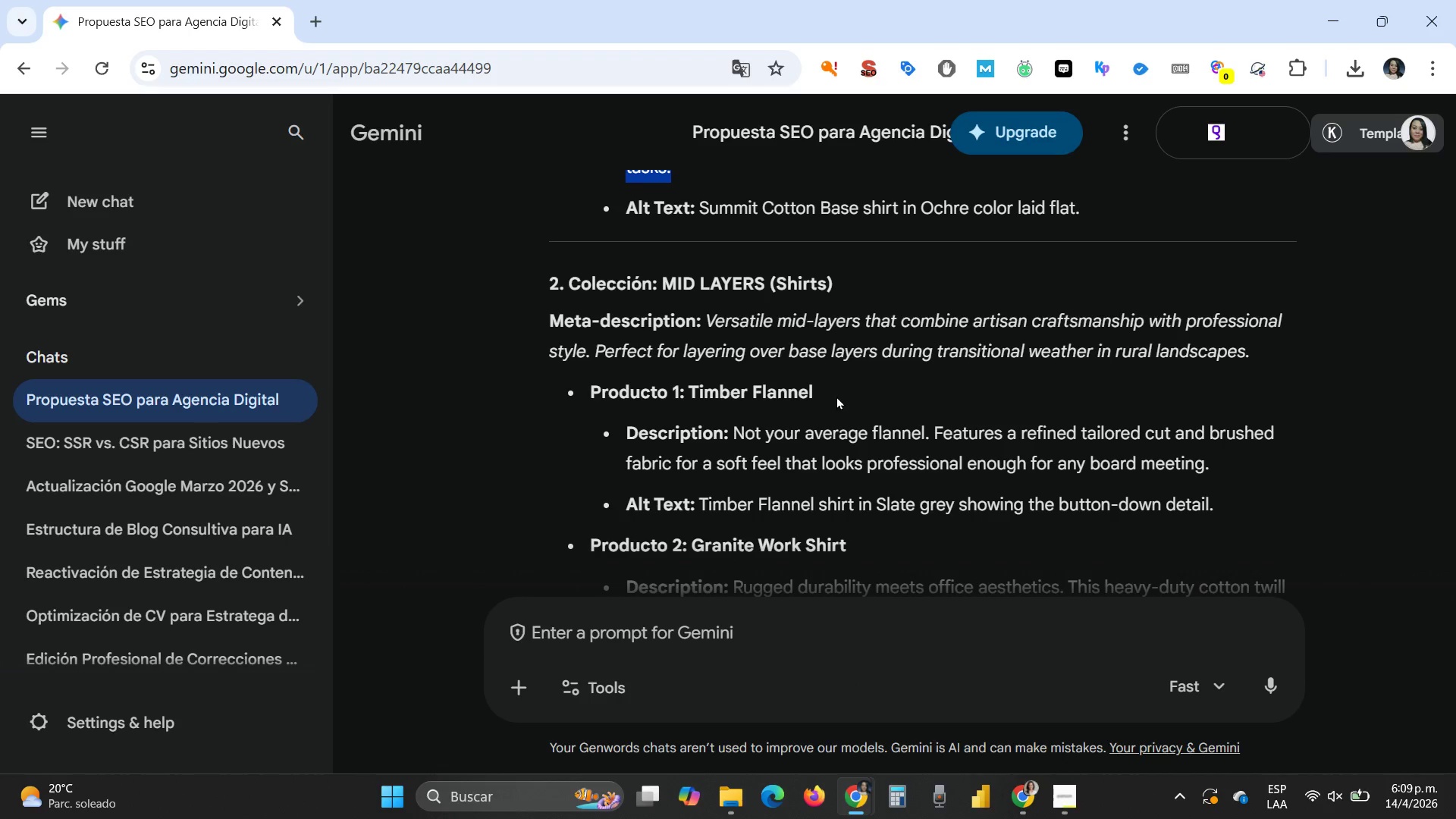 
left_click_drag(start_coordinate=[836, 395], to_coordinate=[689, 389])
 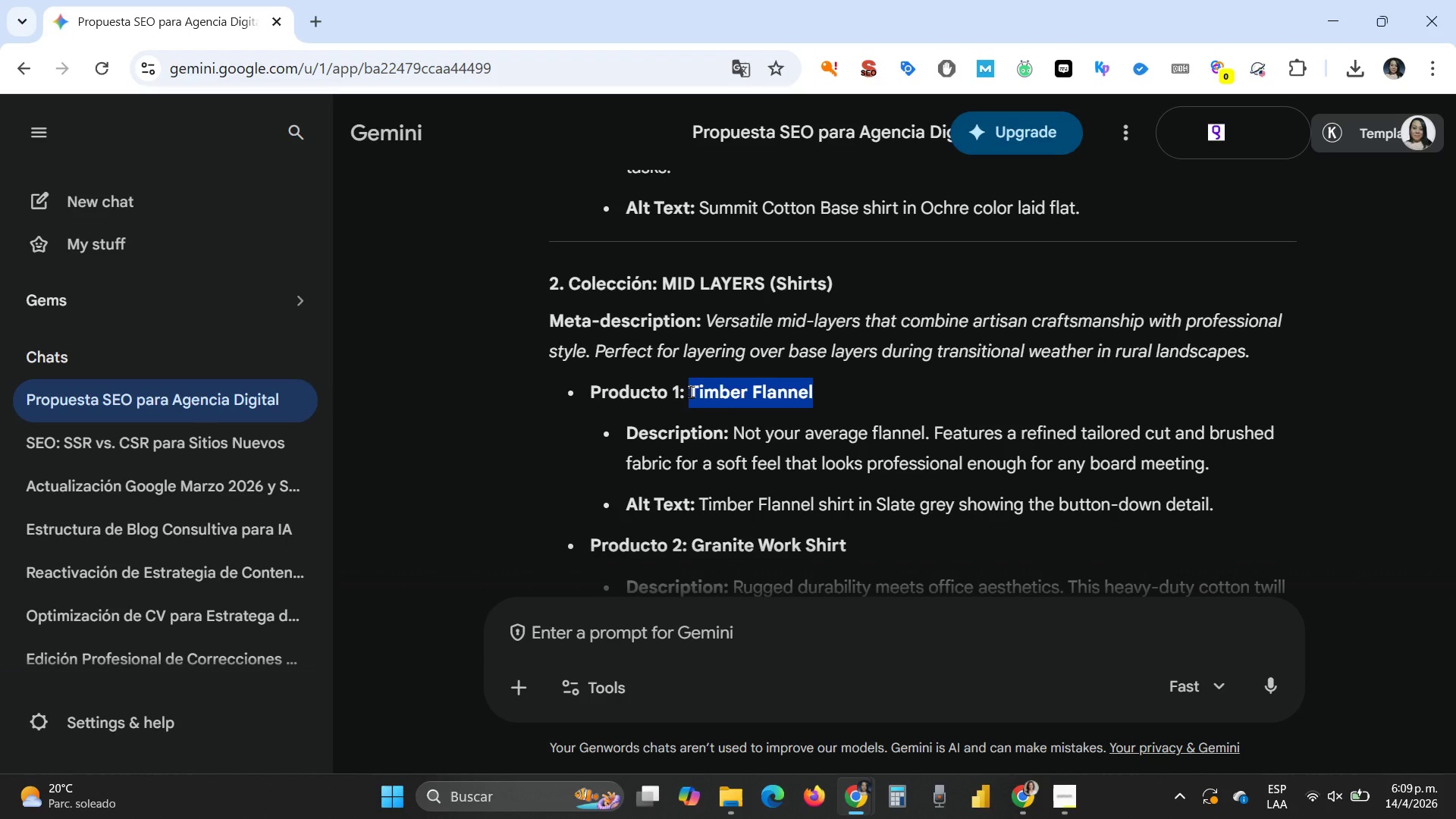 
key(Control+C)
 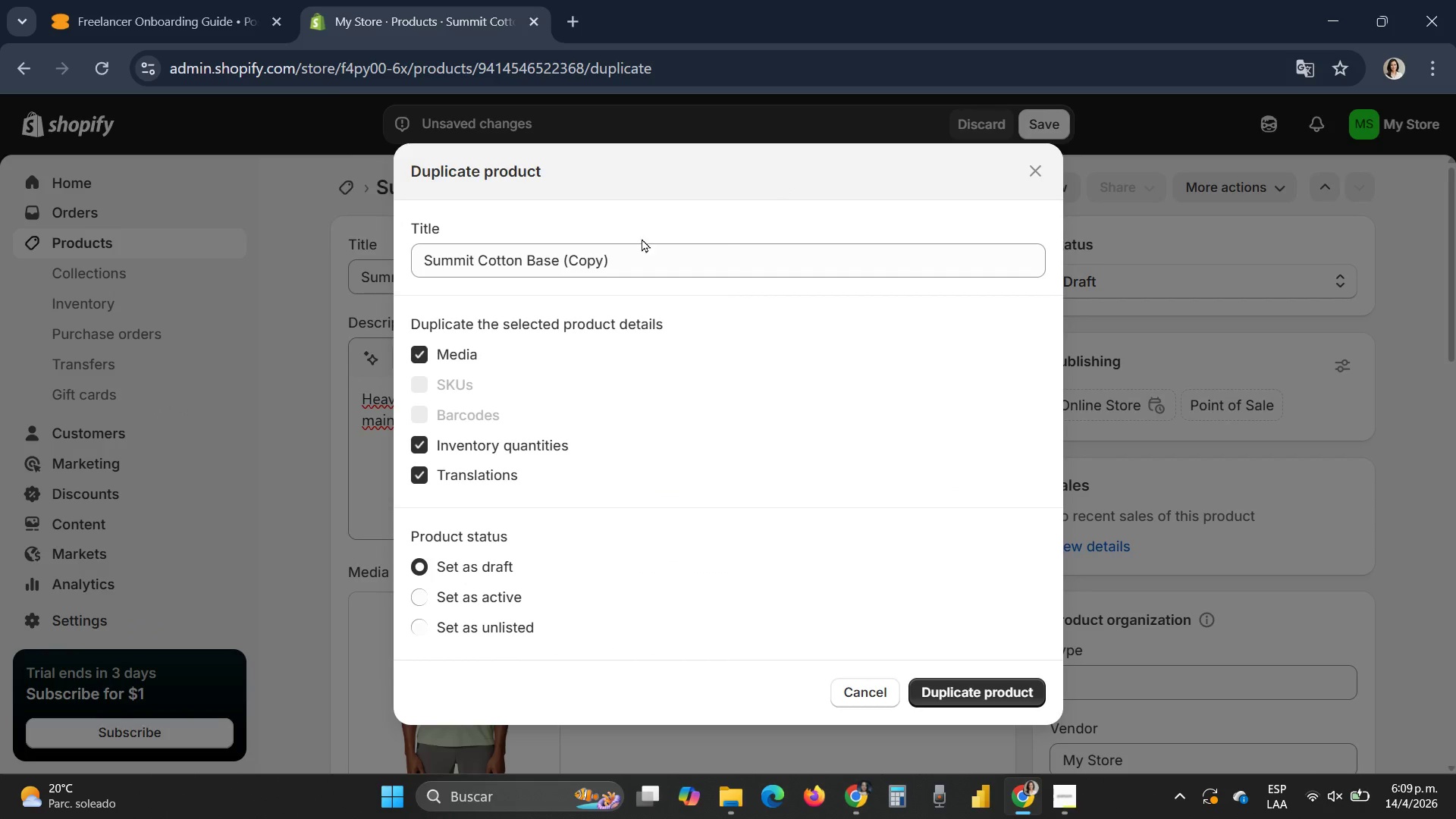 
left_click([624, 262])
 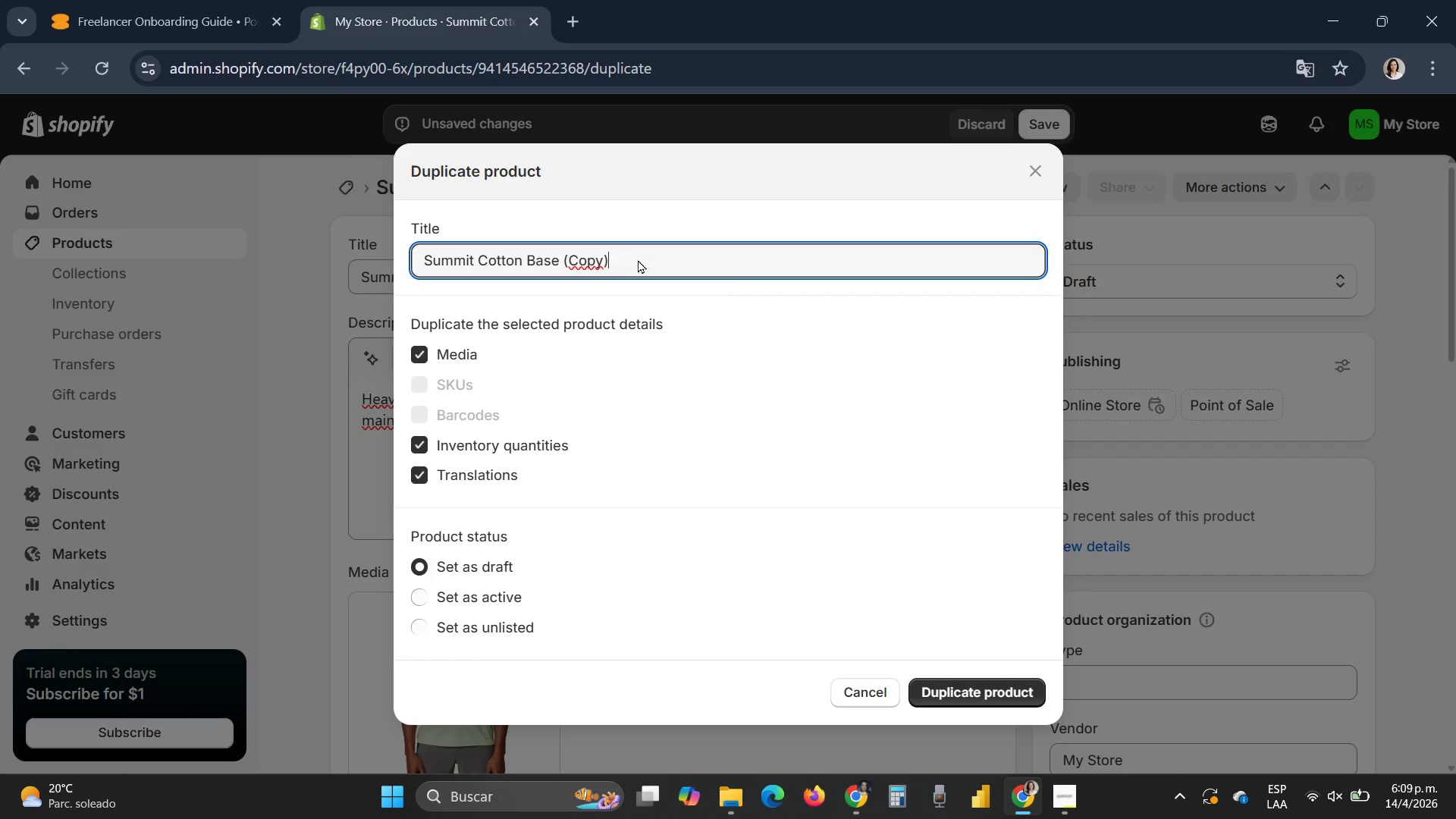 
left_click_drag(start_coordinate=[637, 257], to_coordinate=[356, 257])
 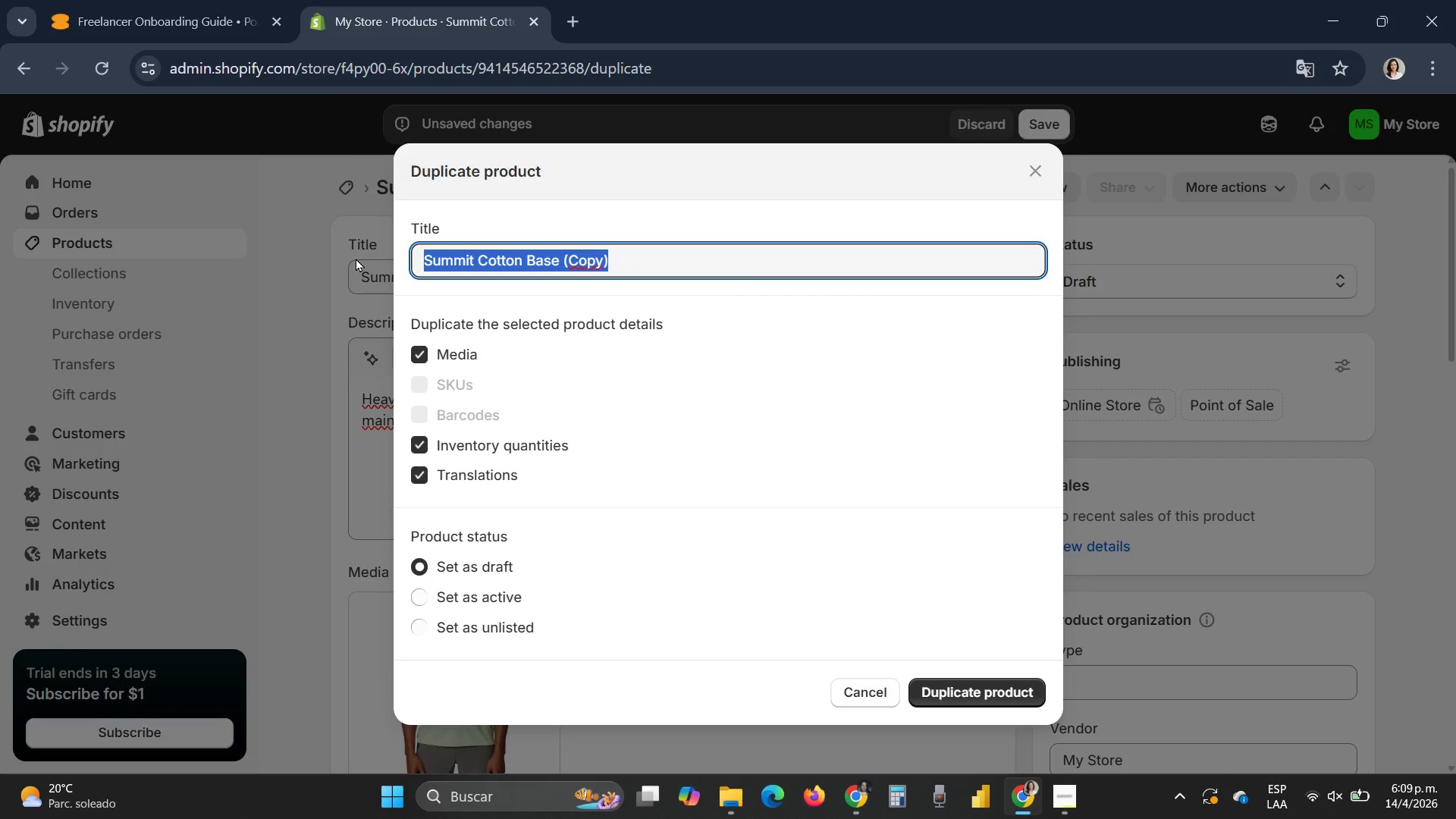 
key(Control+V)
 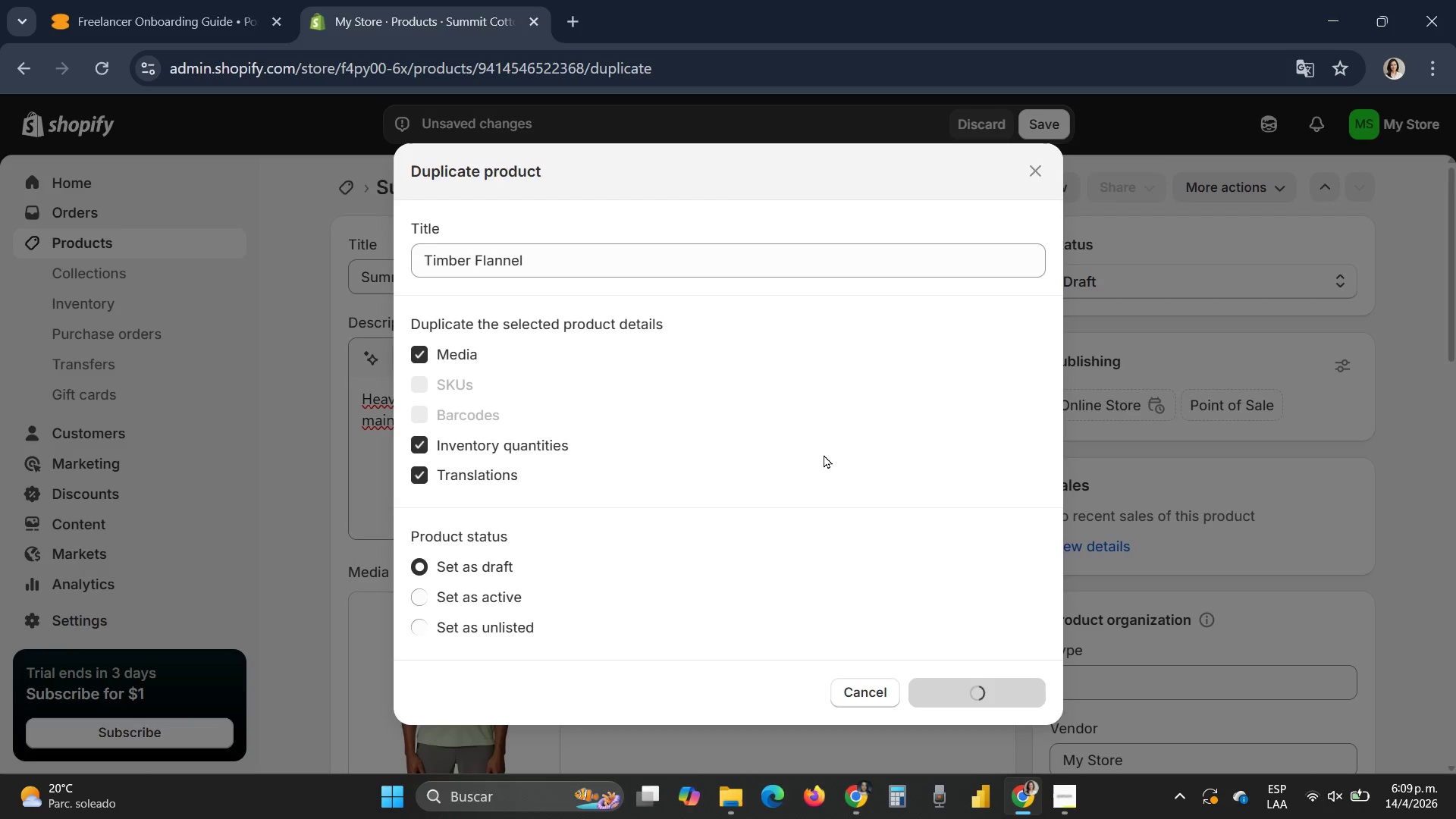 
wait(10.02)
 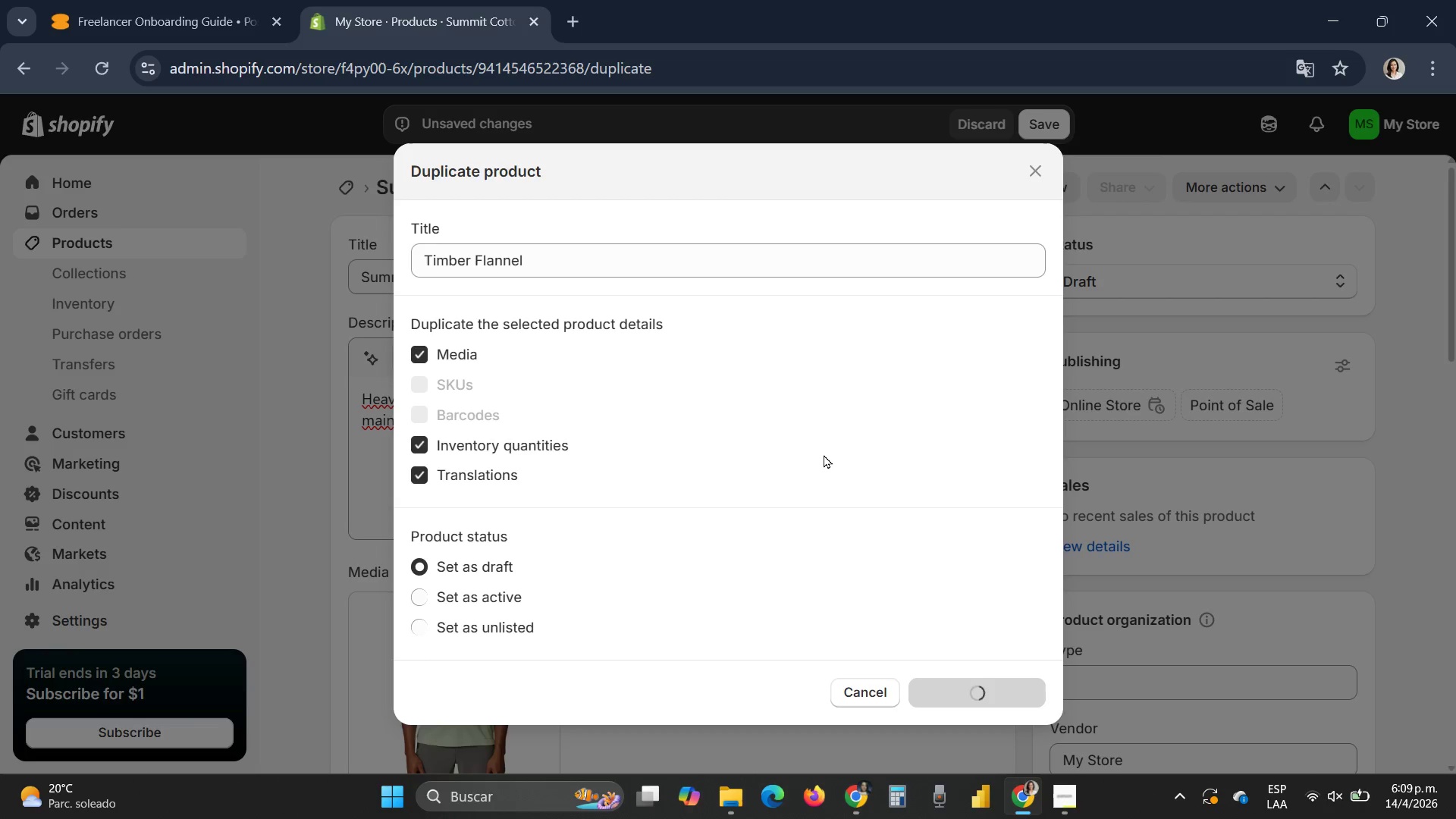 
left_click([858, 704])
 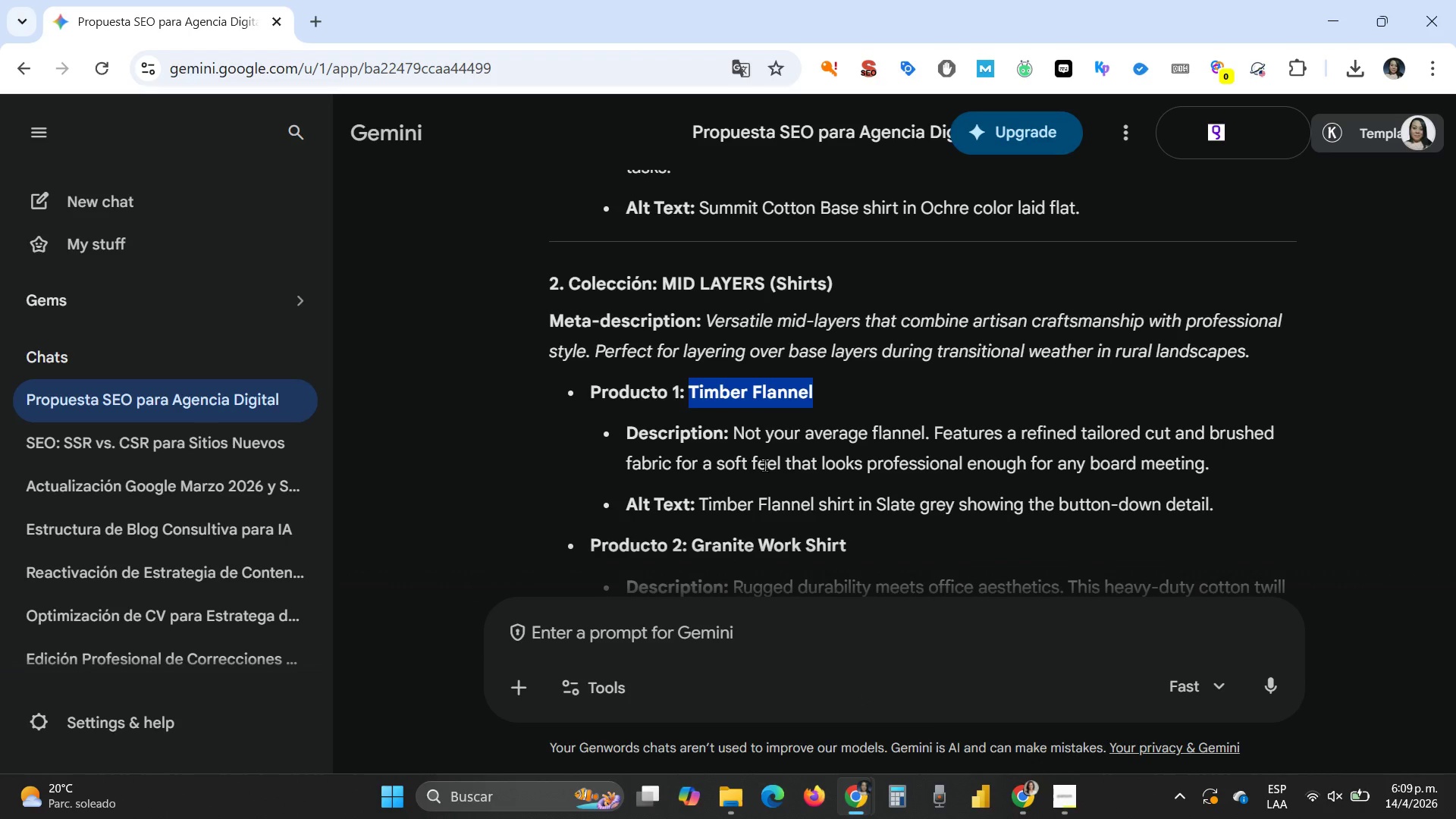 
scroll: coordinate [764, 465], scroll_direction: down, amount: 1.0
 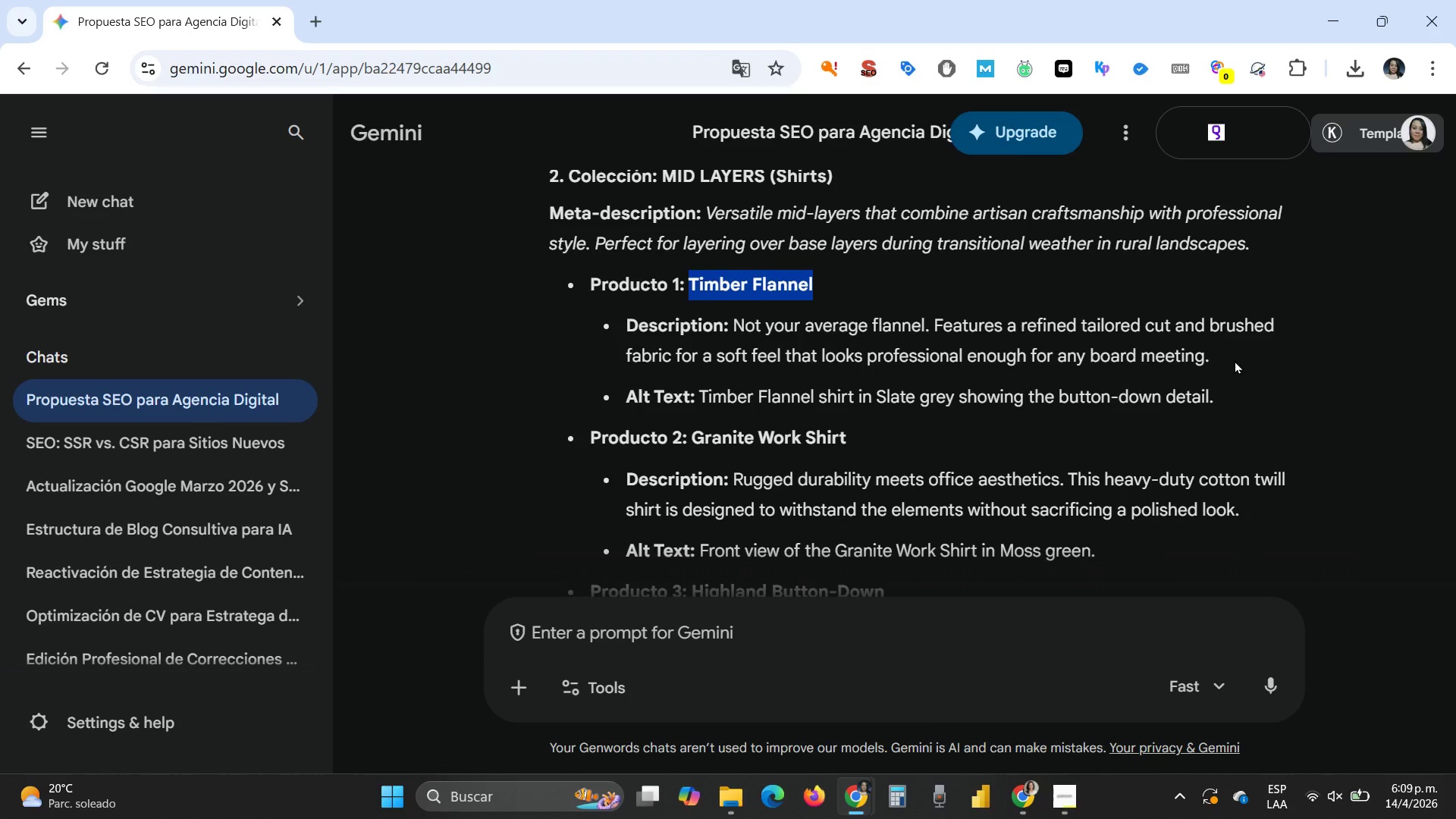 
left_click_drag(start_coordinate=[1232, 359], to_coordinate=[736, 324])
 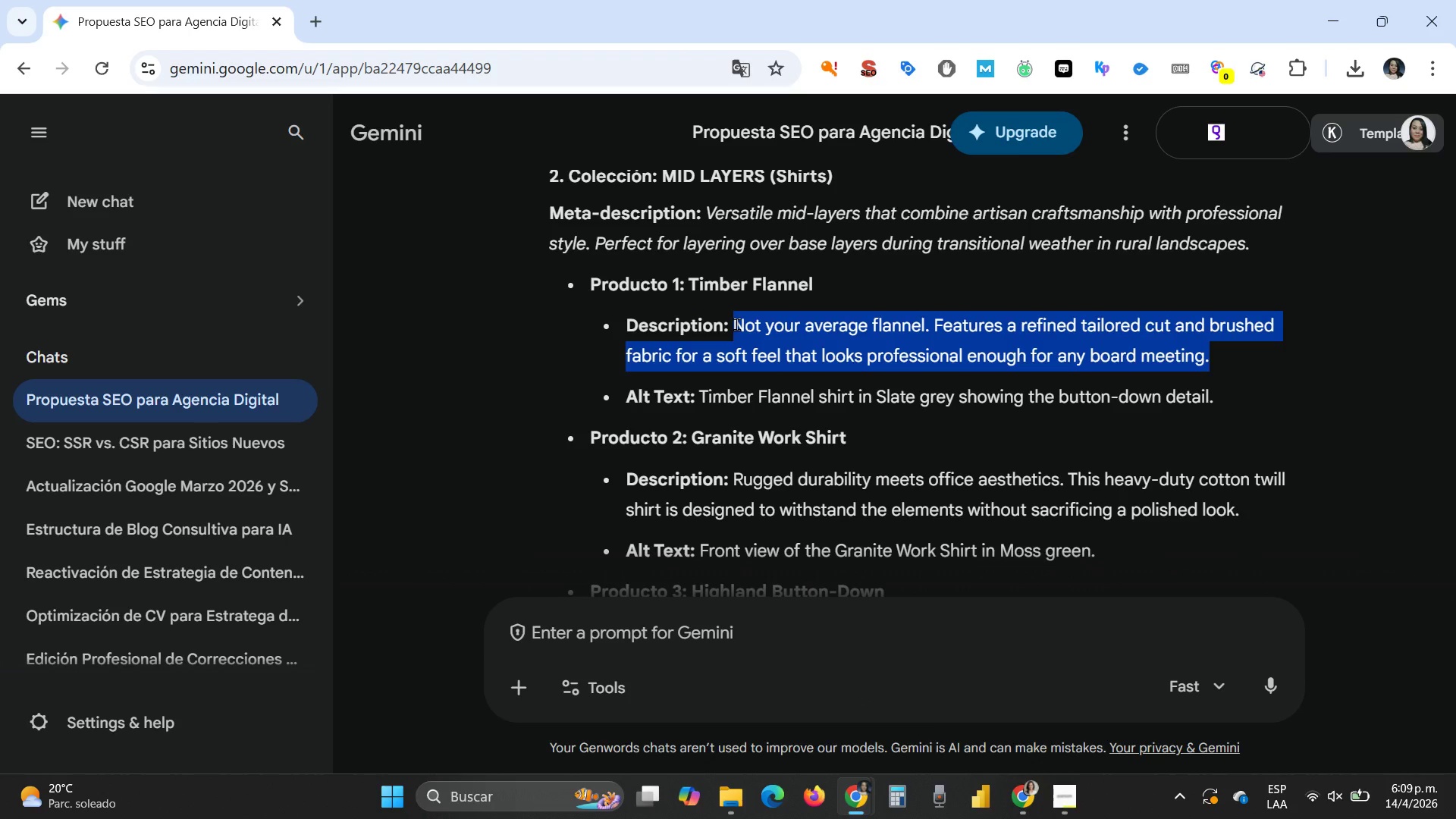 
key(Control+C)
 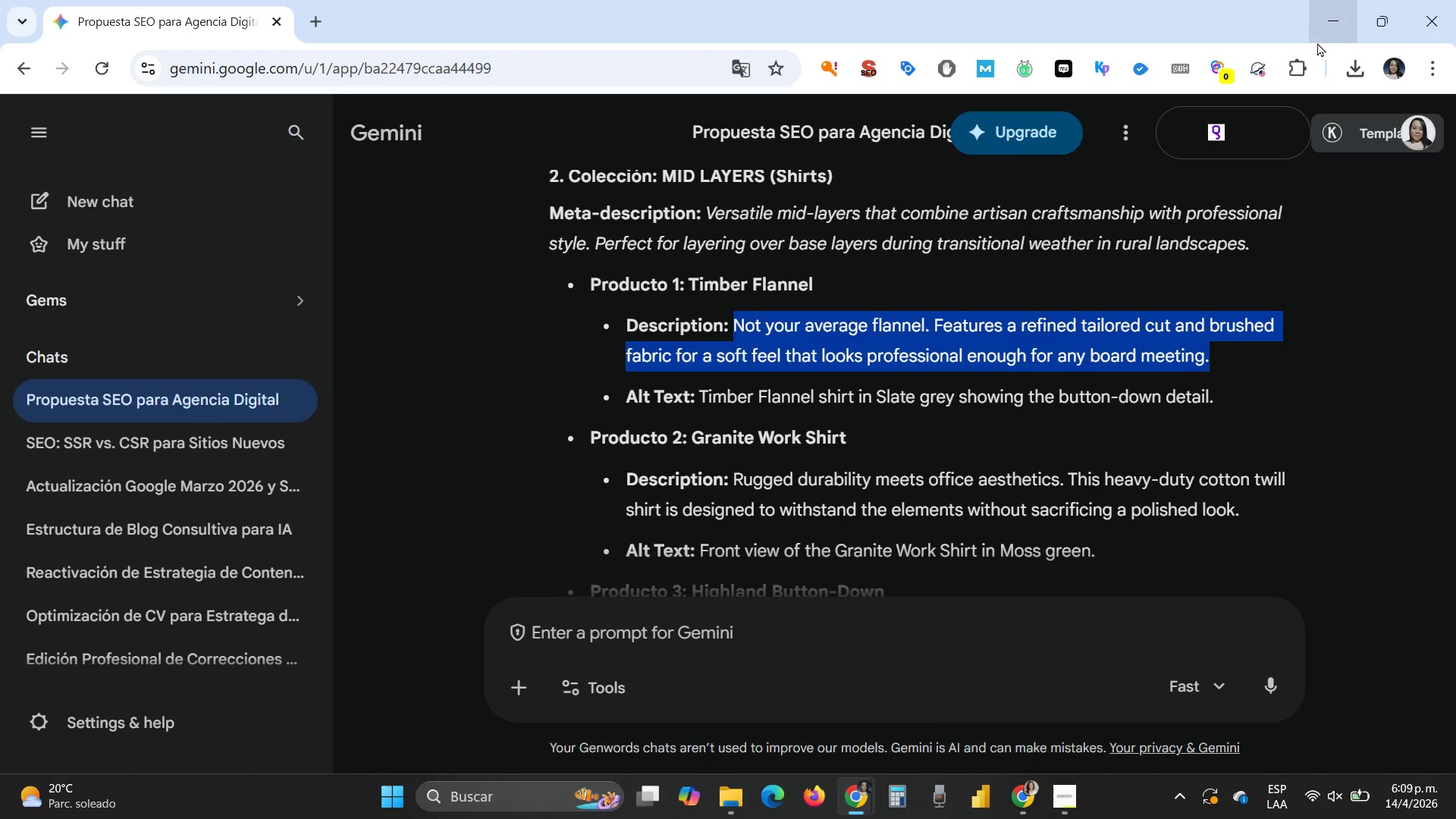 
left_click([1320, 22])
 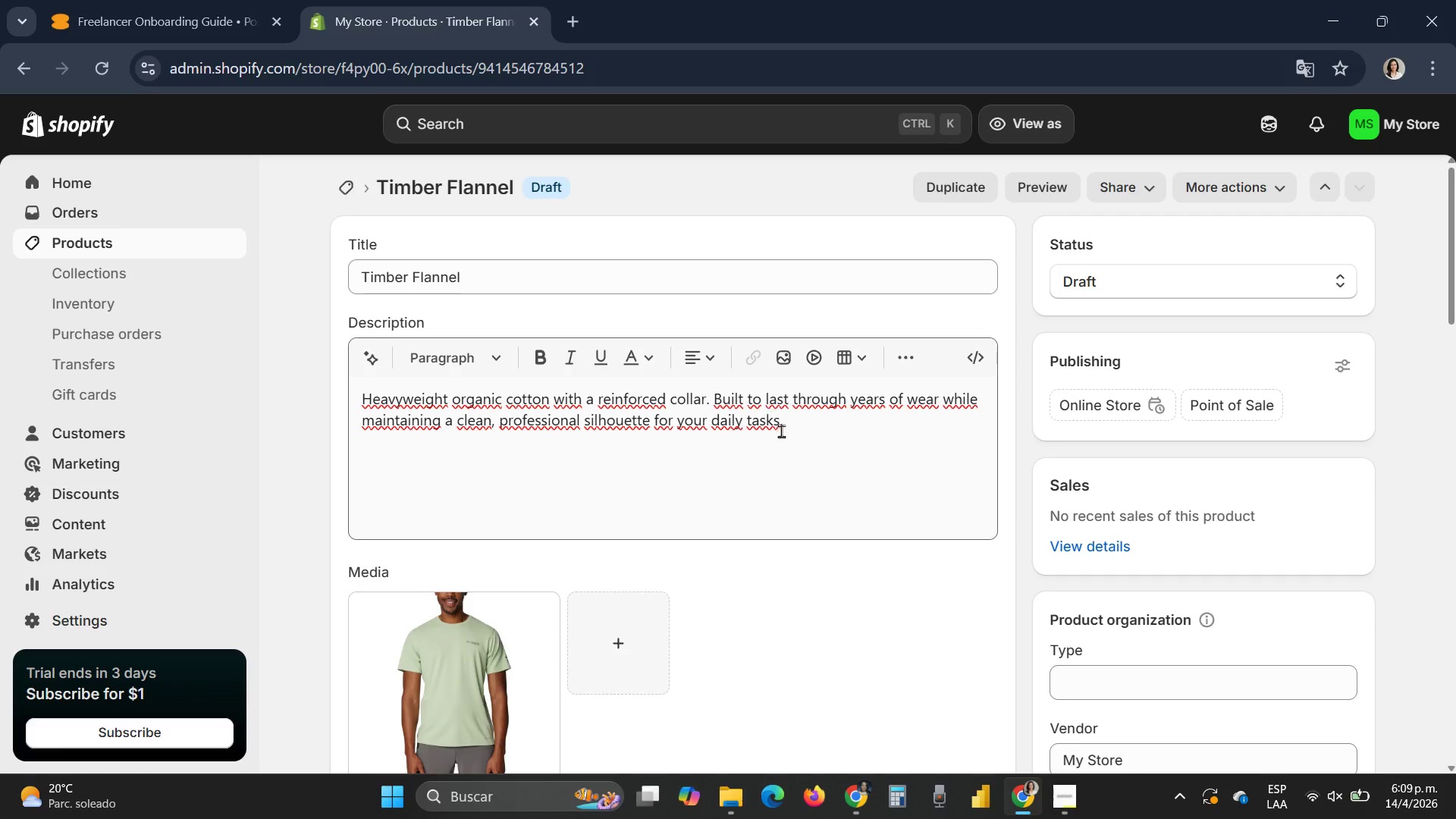 
left_click_drag(start_coordinate=[794, 419], to_coordinate=[361, 400])
 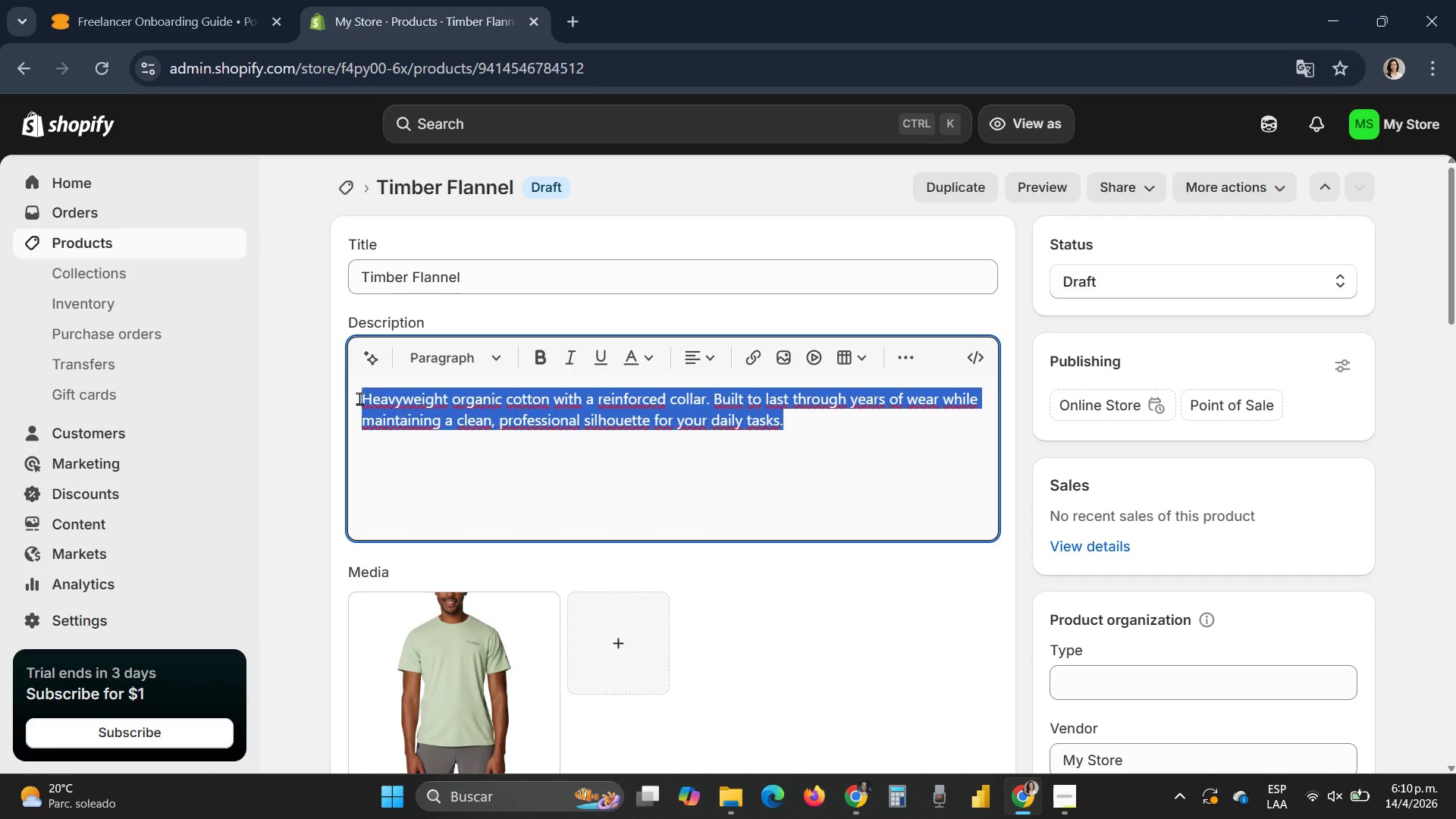 
key(Control+V)
 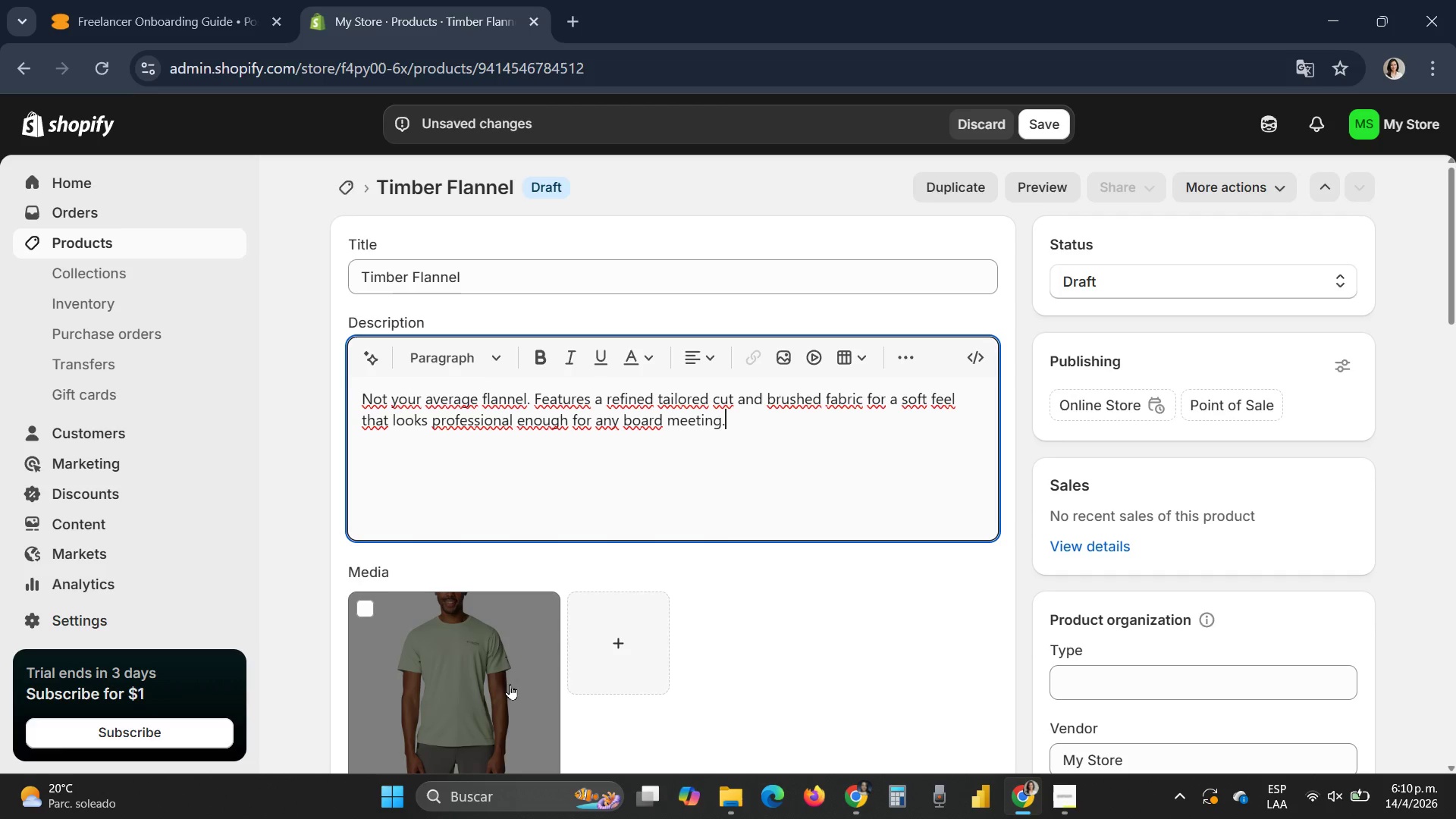 
scroll: coordinate [455, 629], scroll_direction: down, amount: 1.0
 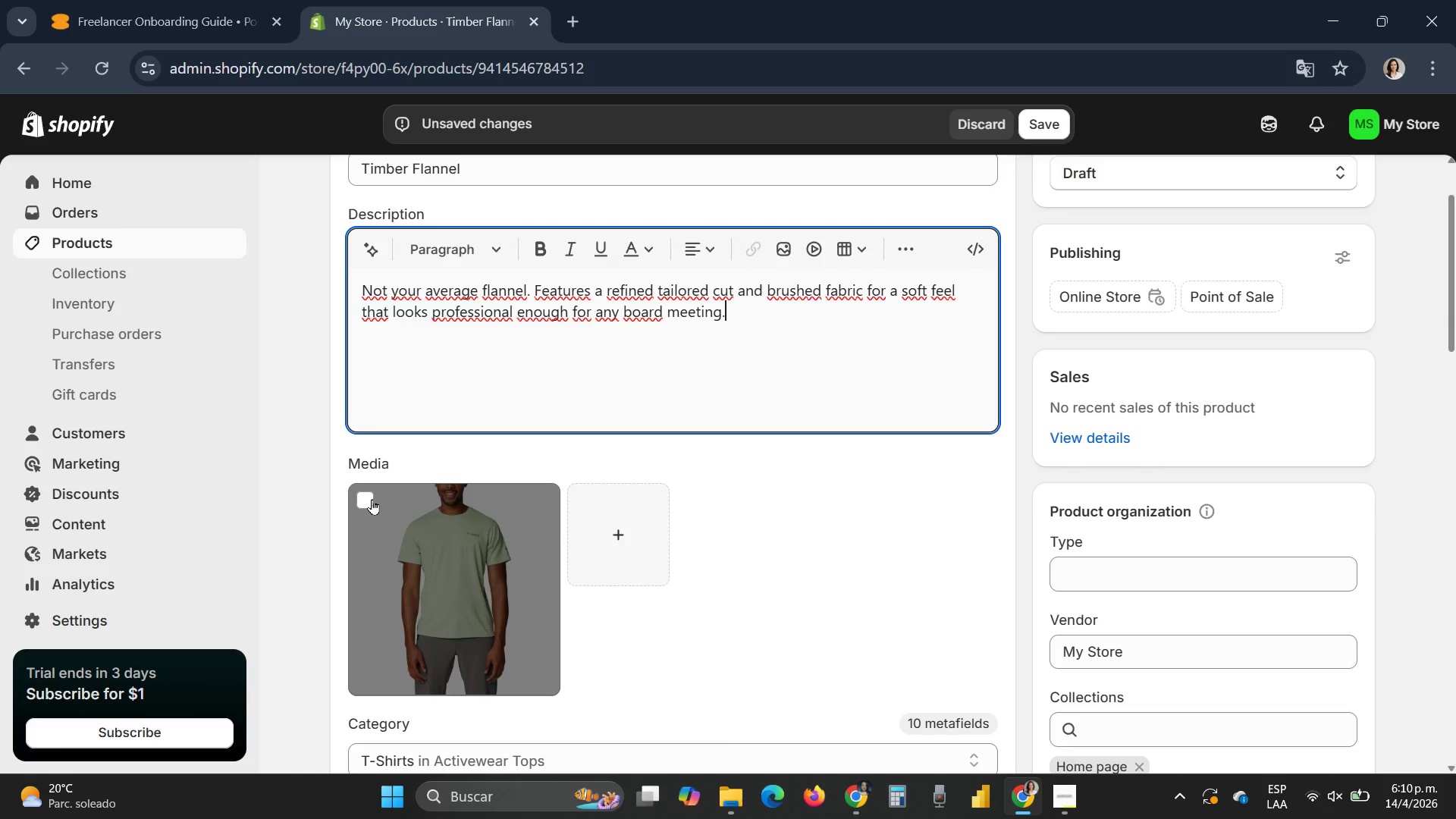 
left_click([362, 498])
 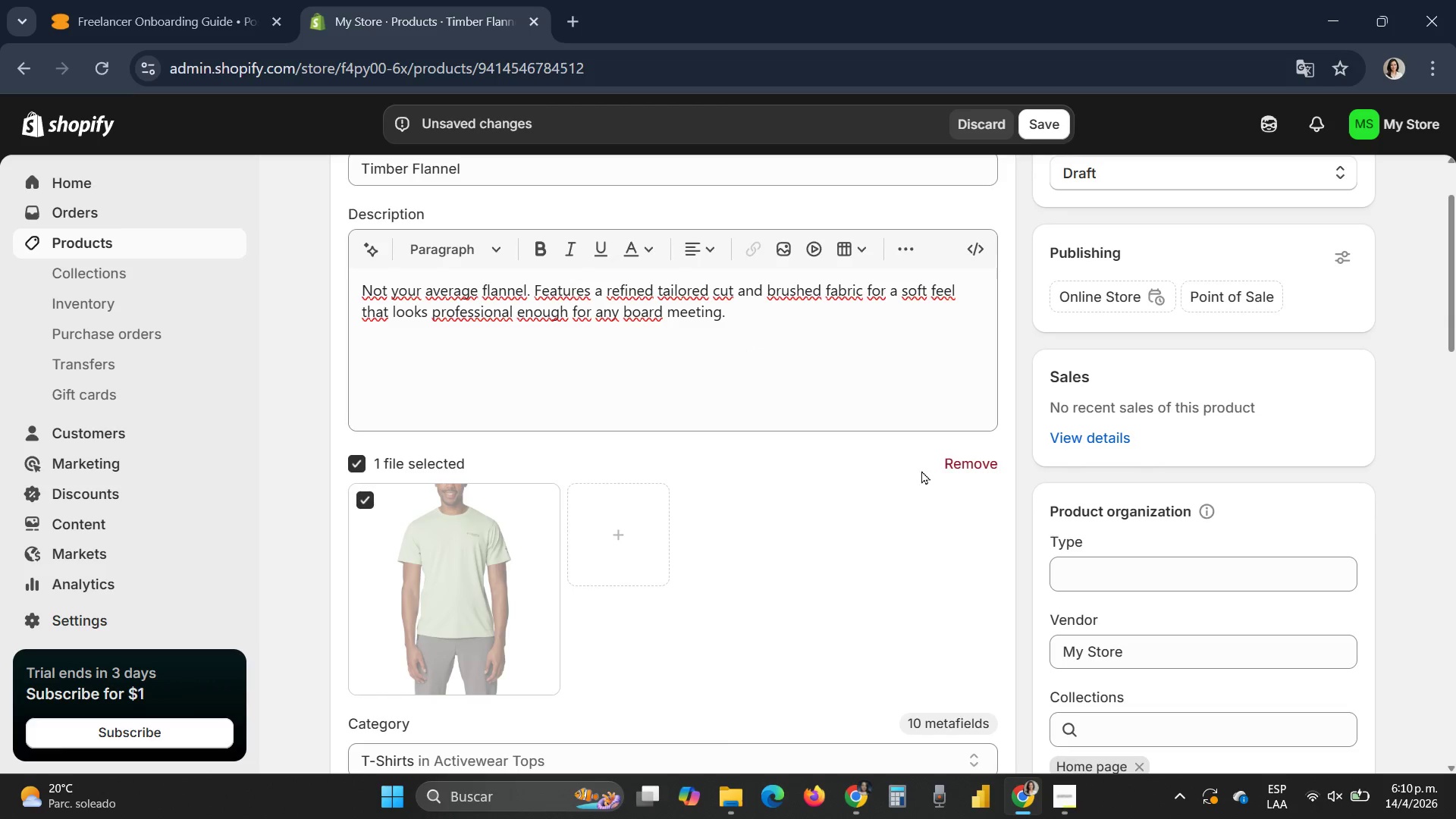 
left_click([955, 461])
 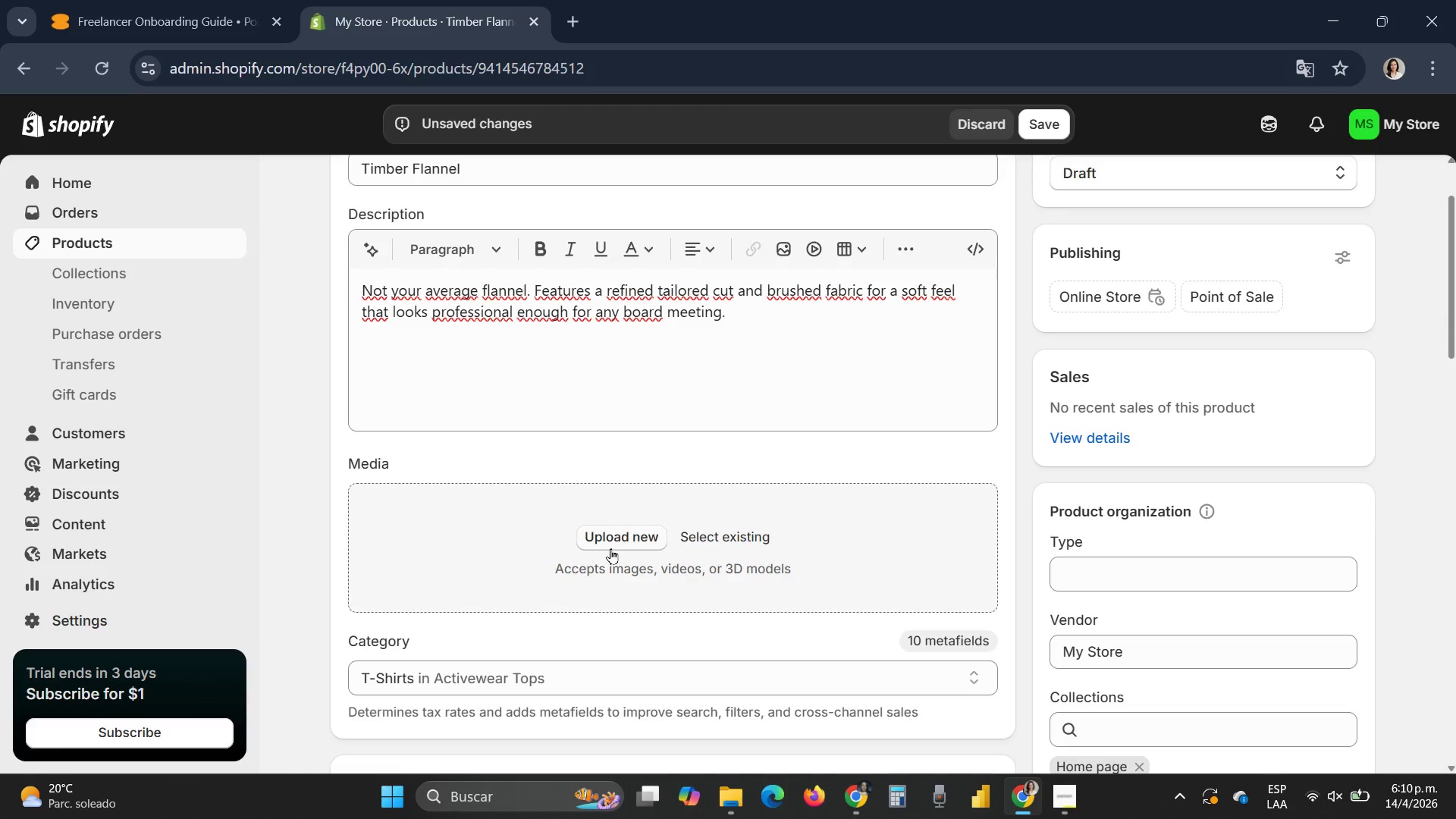 
left_click([622, 538])
 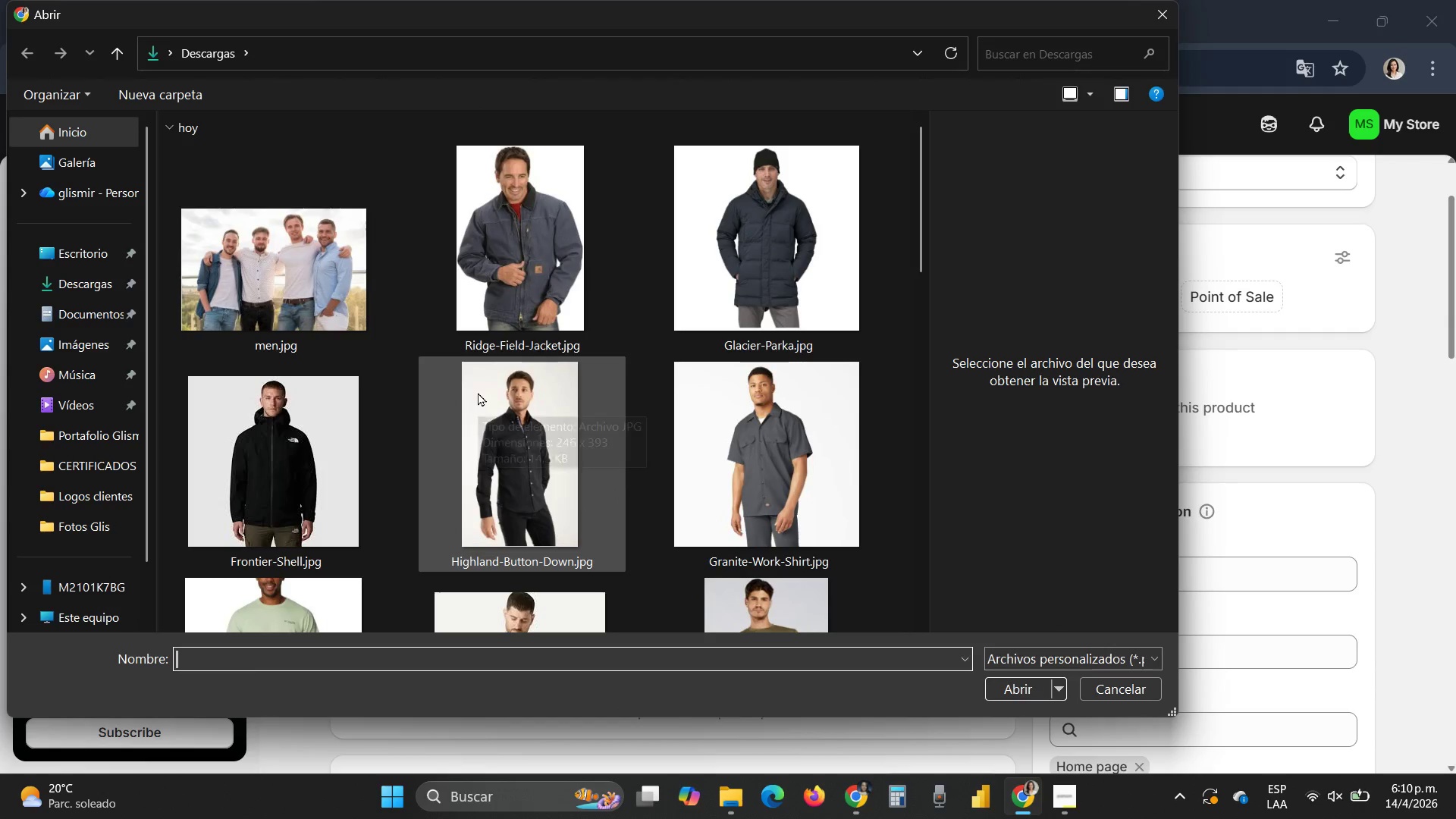 
scroll: coordinate [478, 393], scroll_direction: down, amount: 2.0
 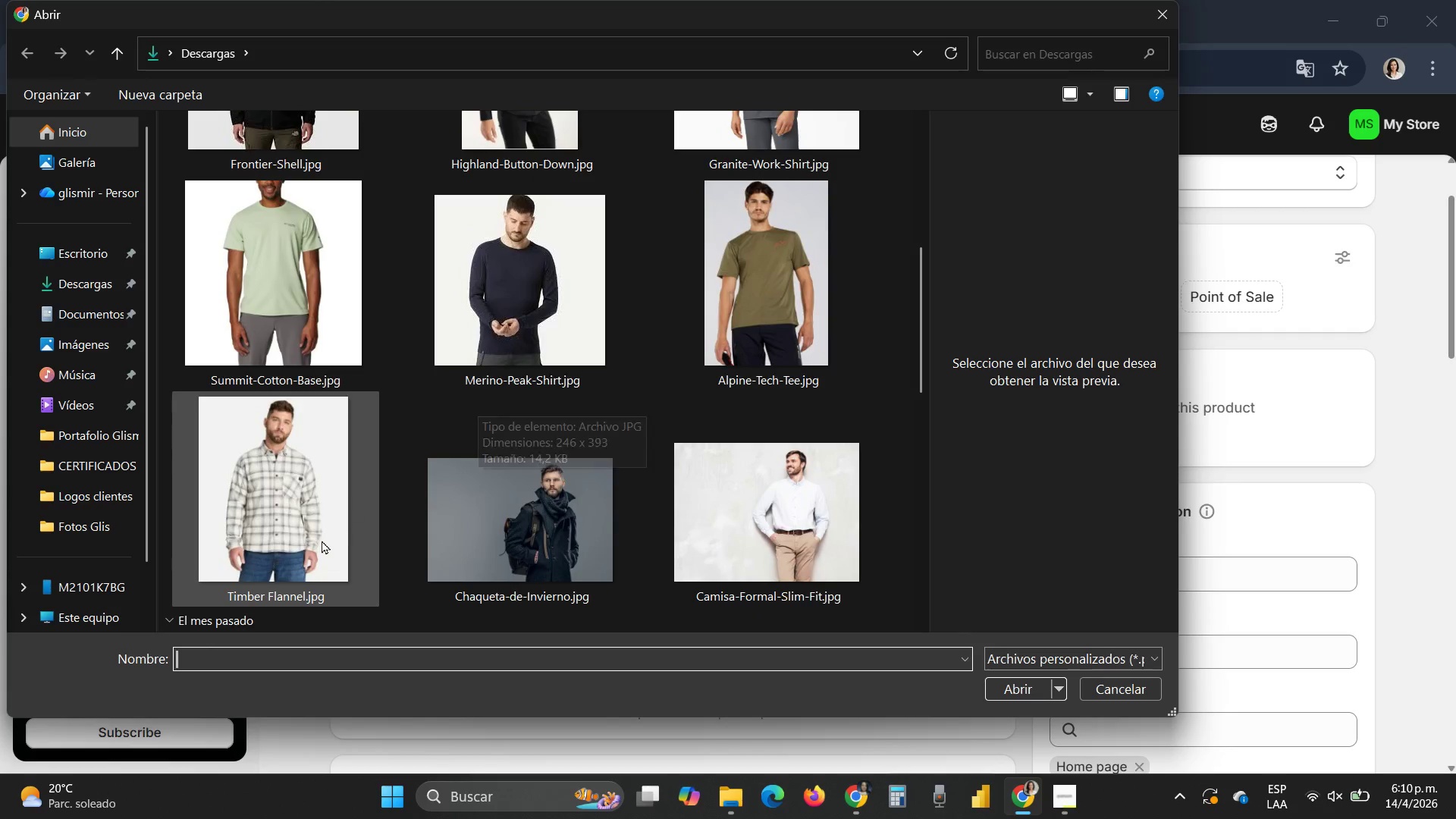 
left_click([309, 512])
 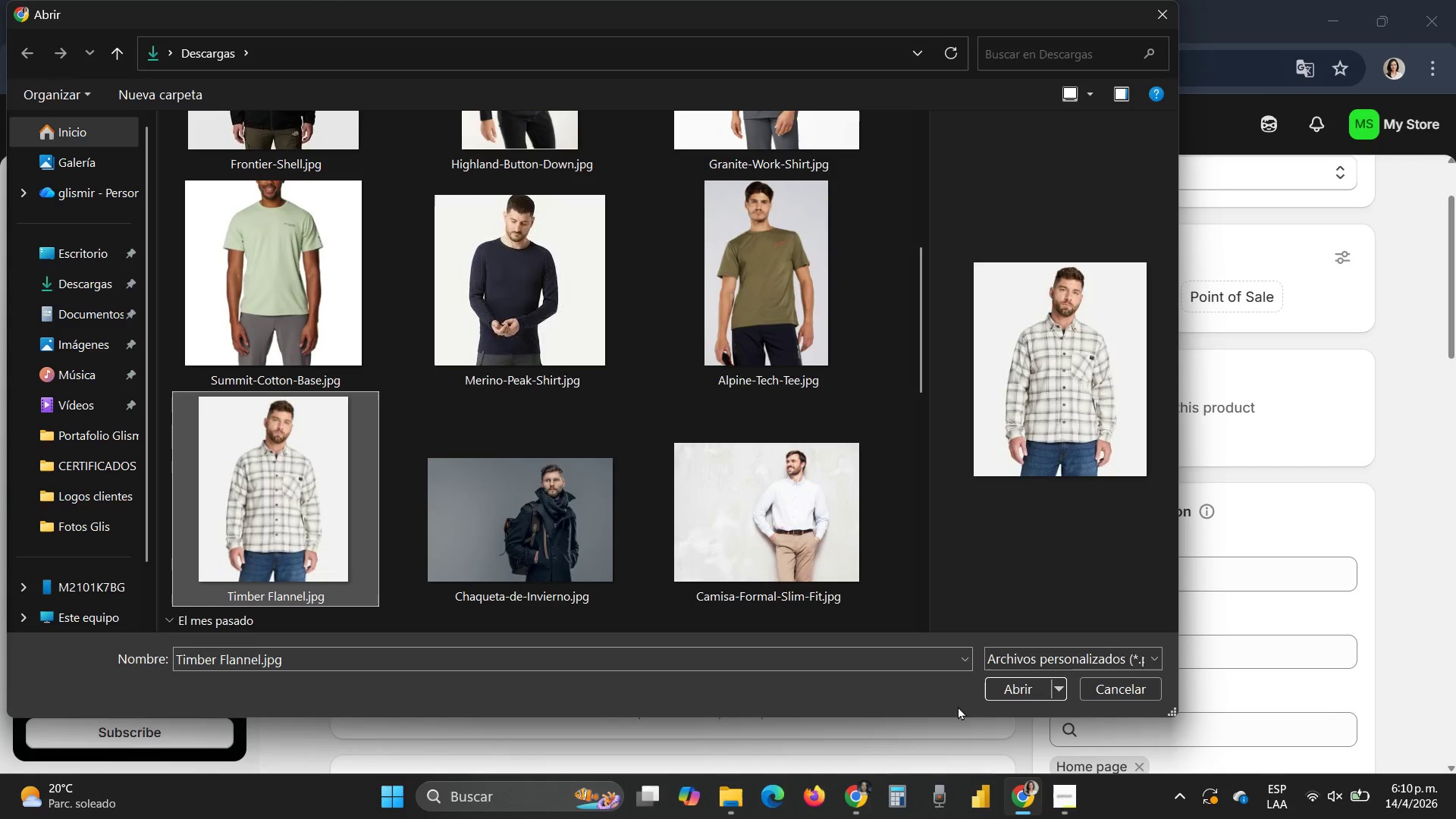 
left_click([1026, 686])
 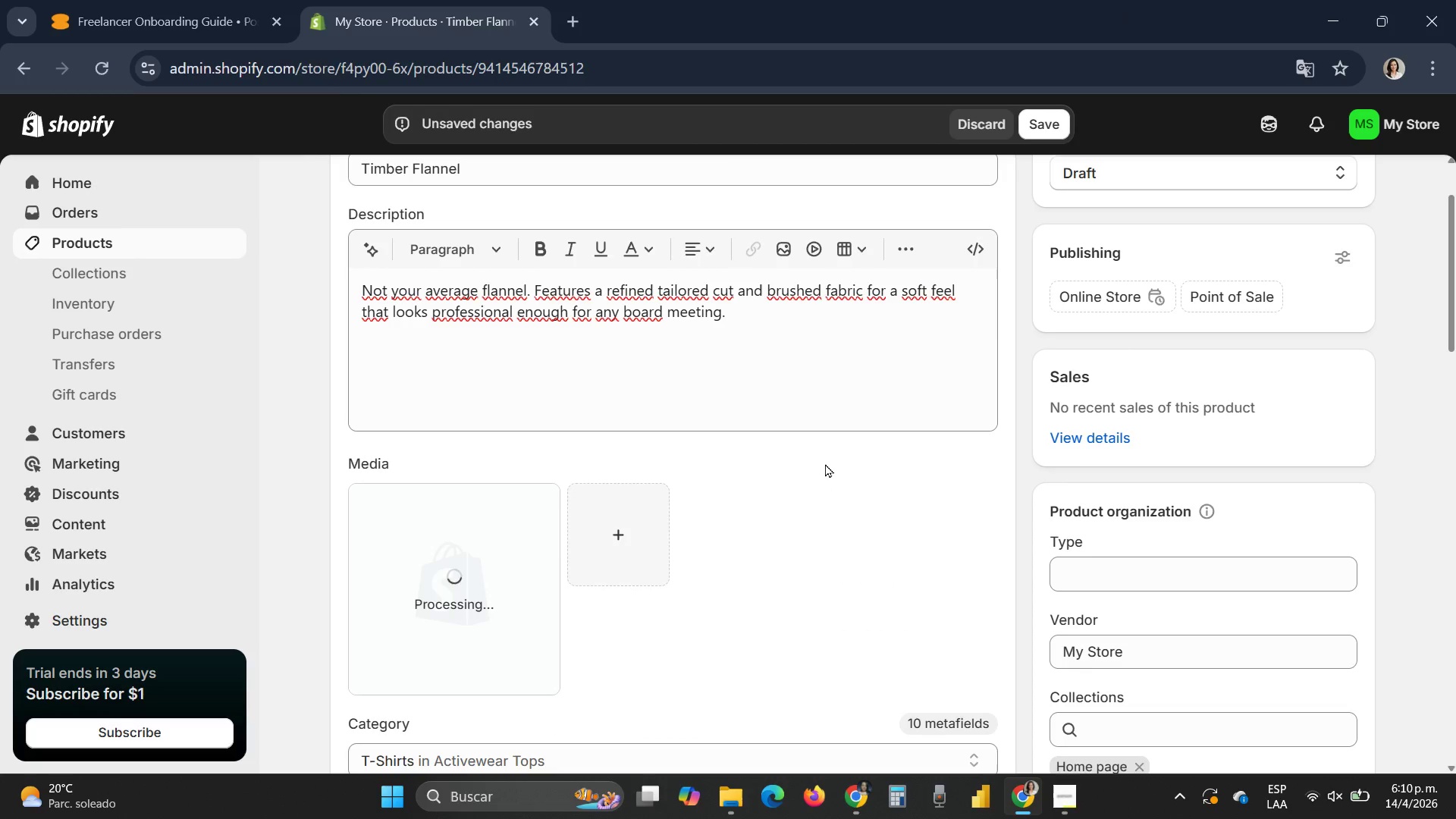 
scroll: coordinate [827, 469], scroll_direction: down, amount: 3.0
 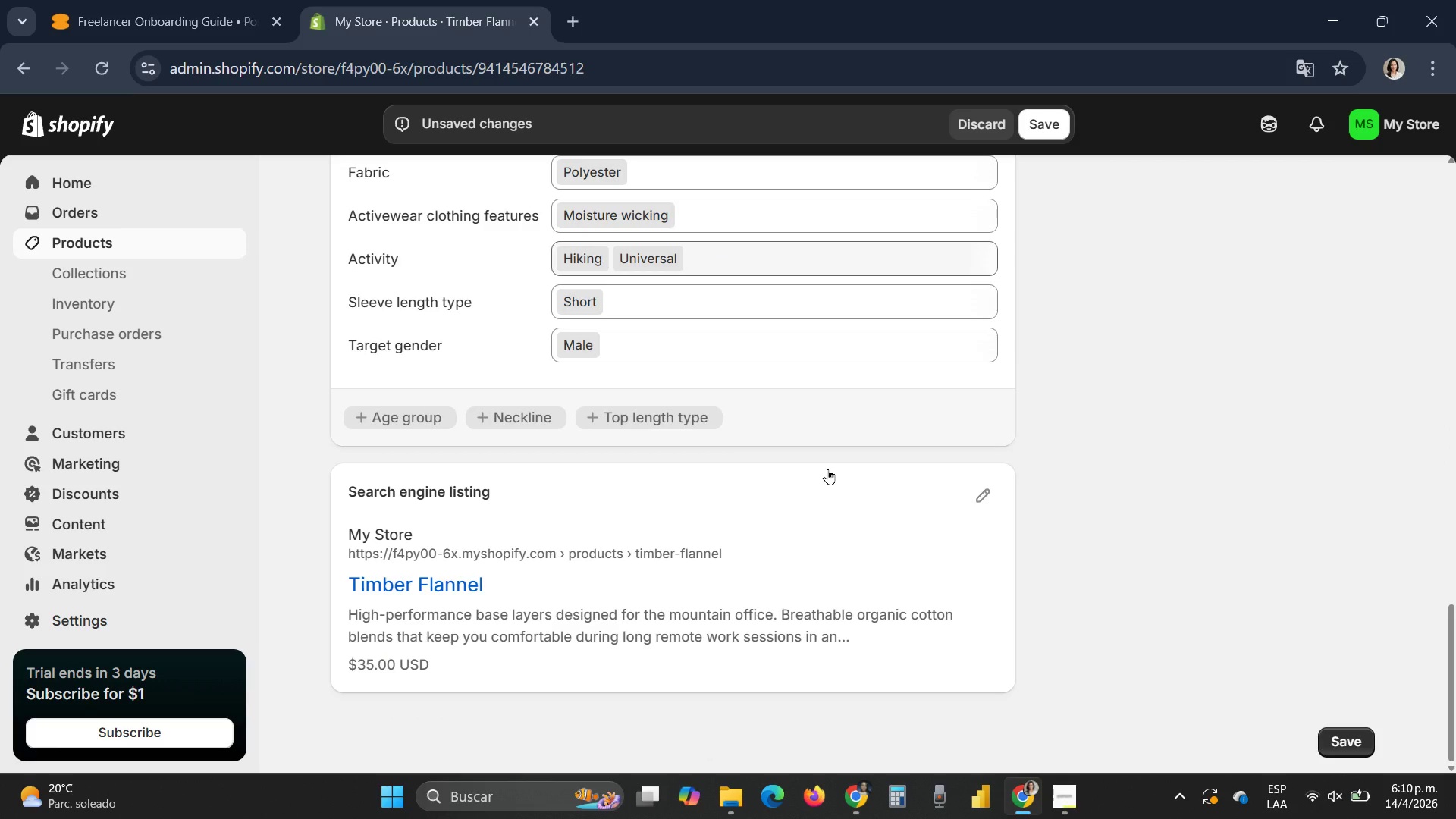 
mouse_move([847, 777])
 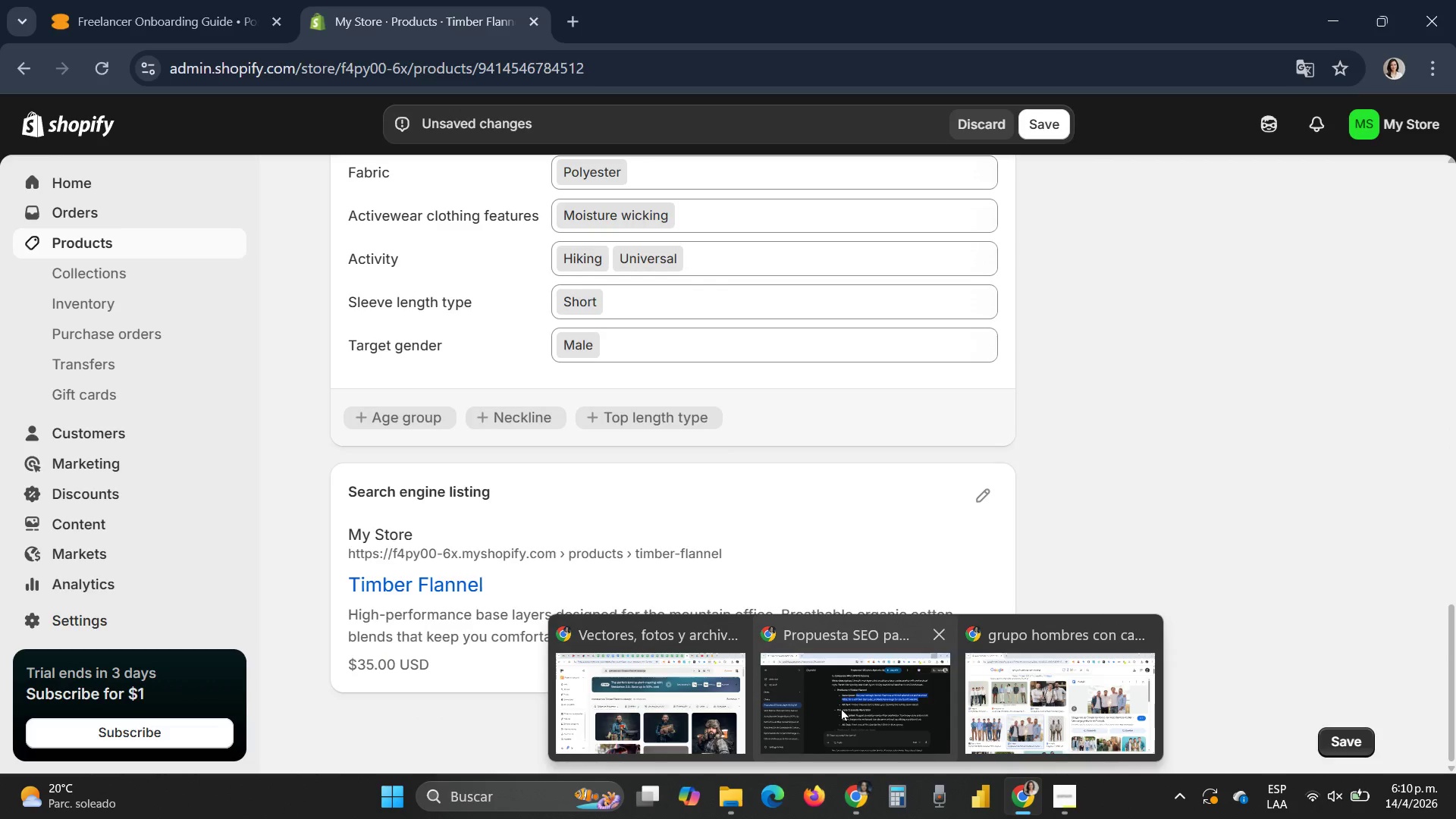 
left_click([841, 708])
 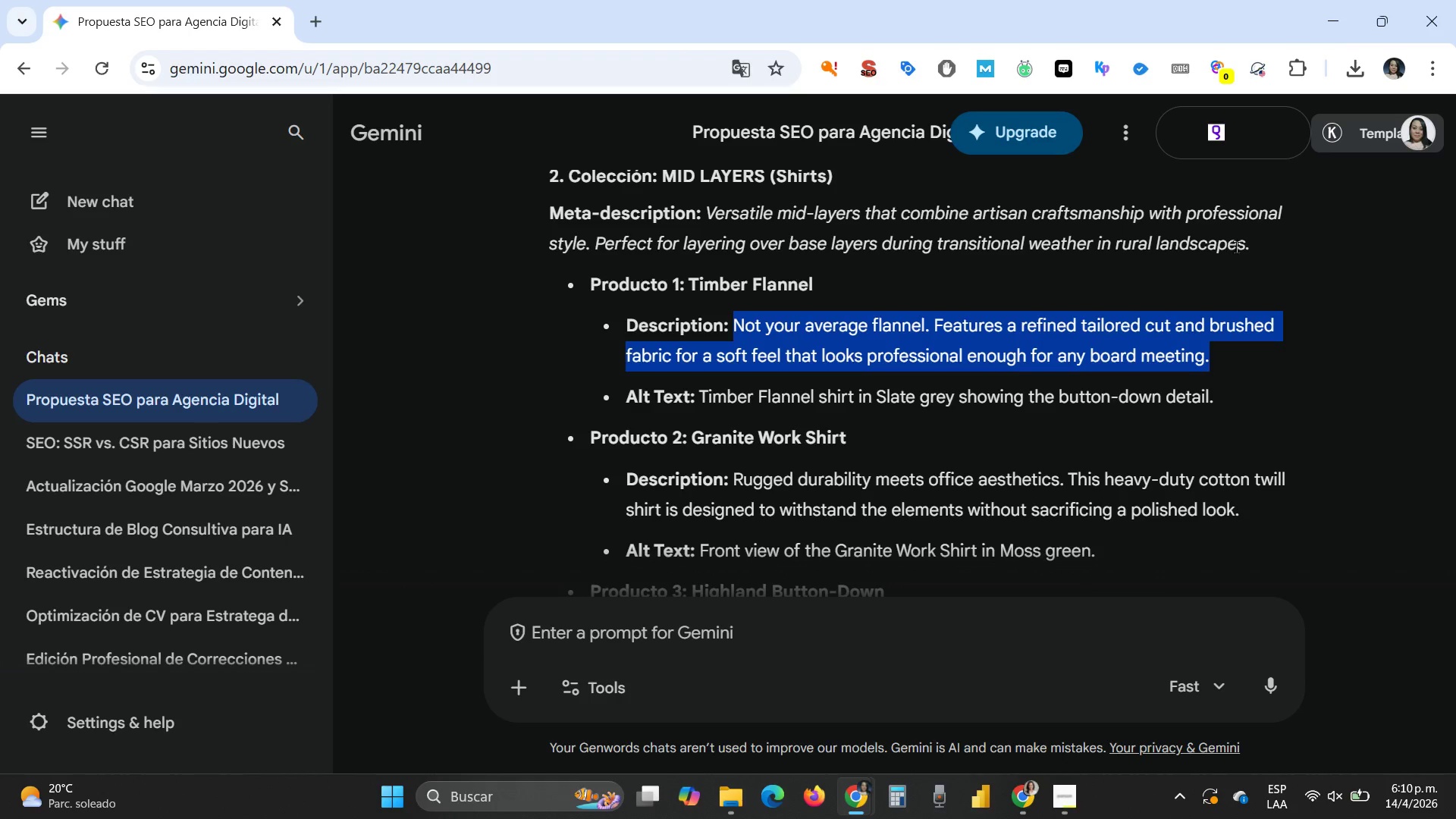 
left_click_drag(start_coordinate=[1256, 249], to_coordinate=[707, 212])
 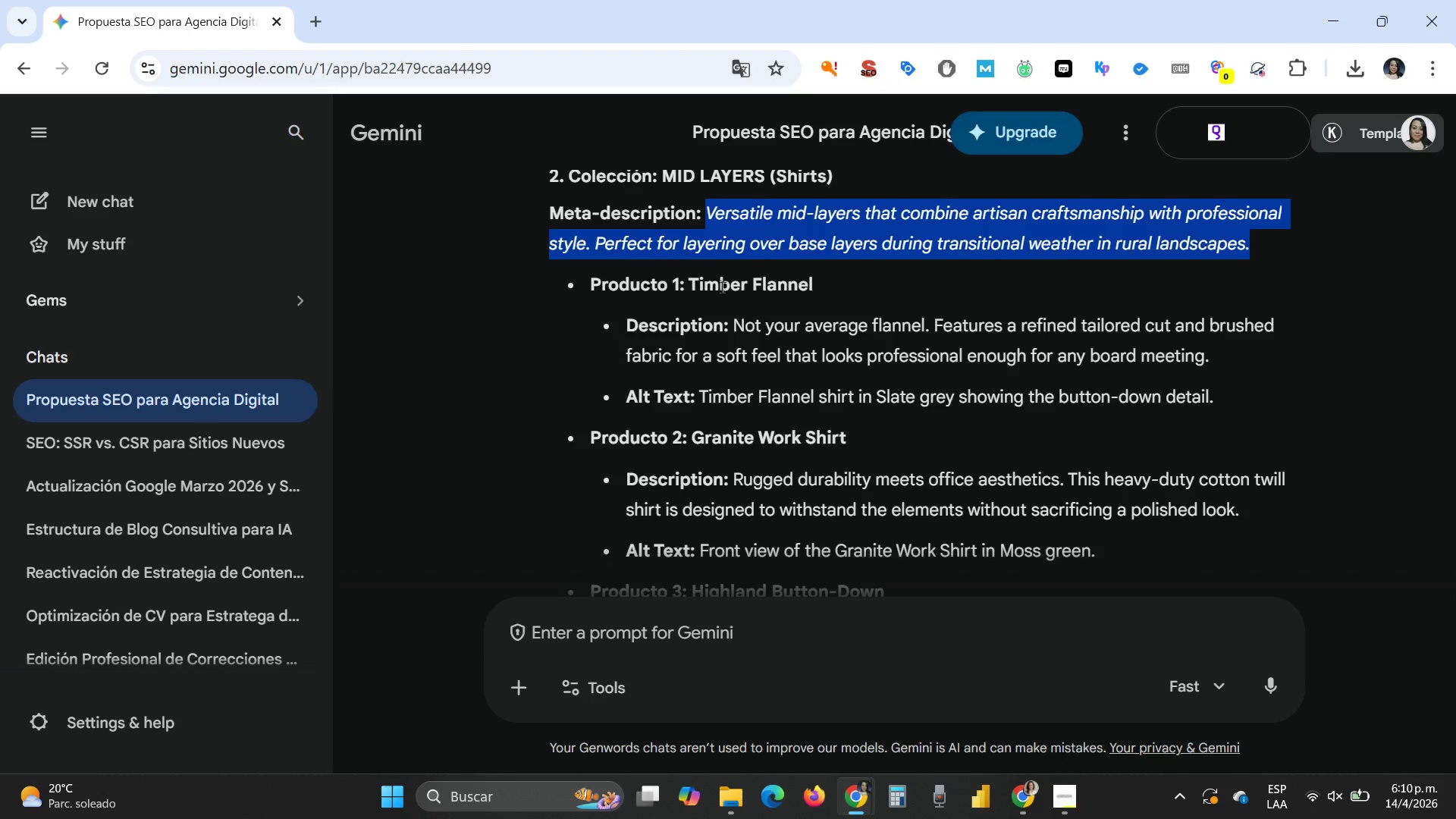 
key(Control+C)
 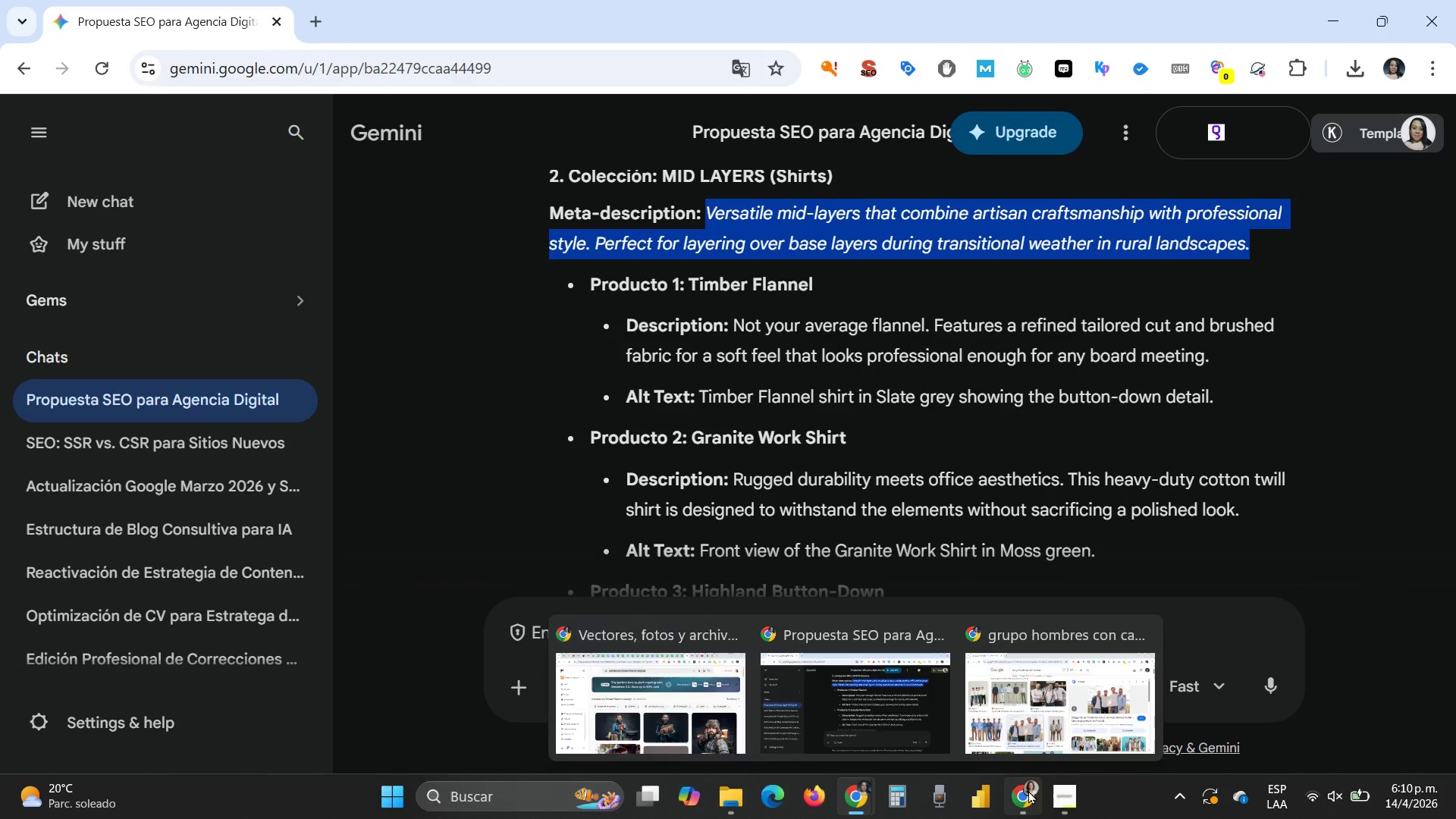 
left_click([1013, 710])
 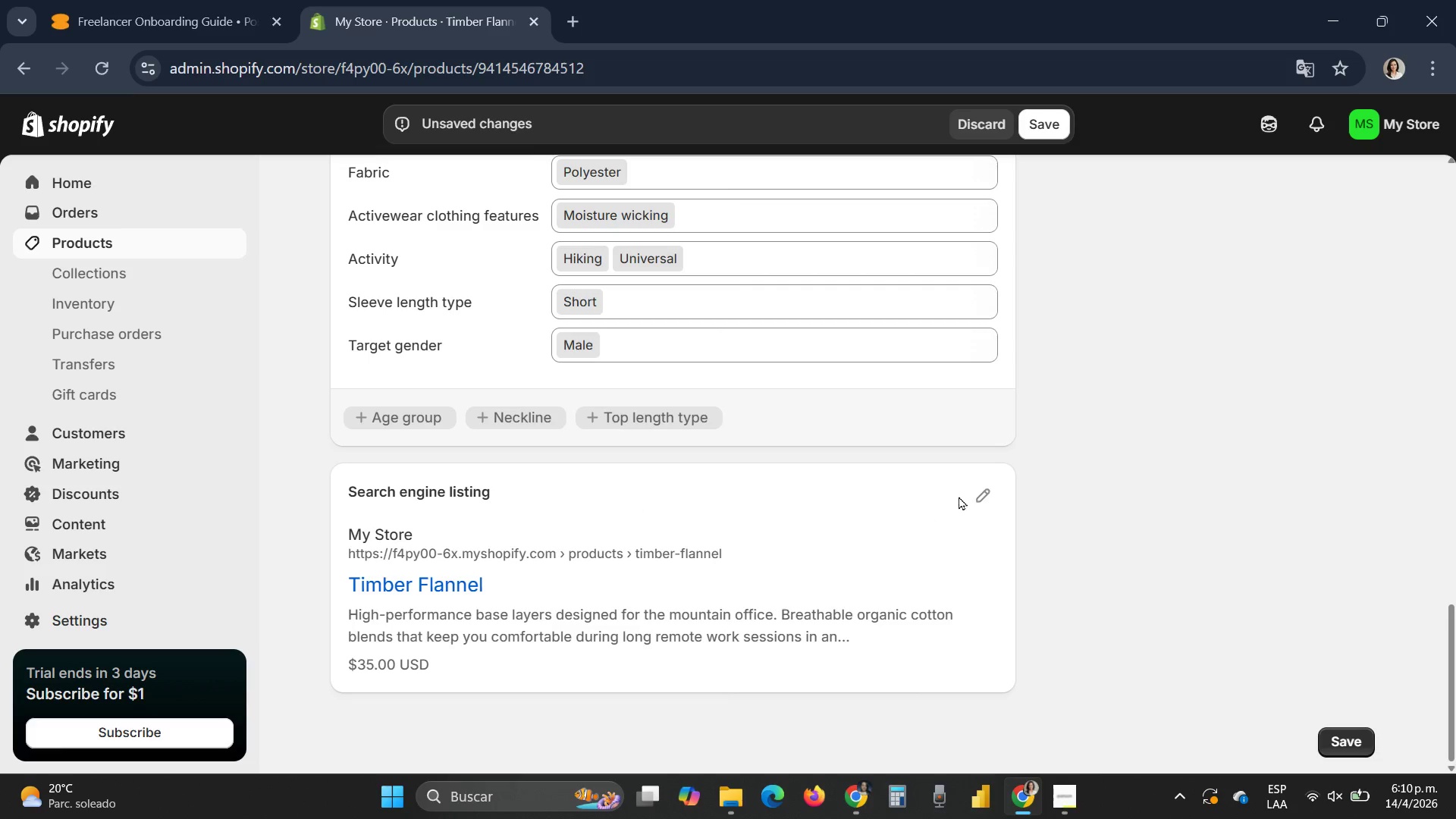 
left_click([984, 488])
 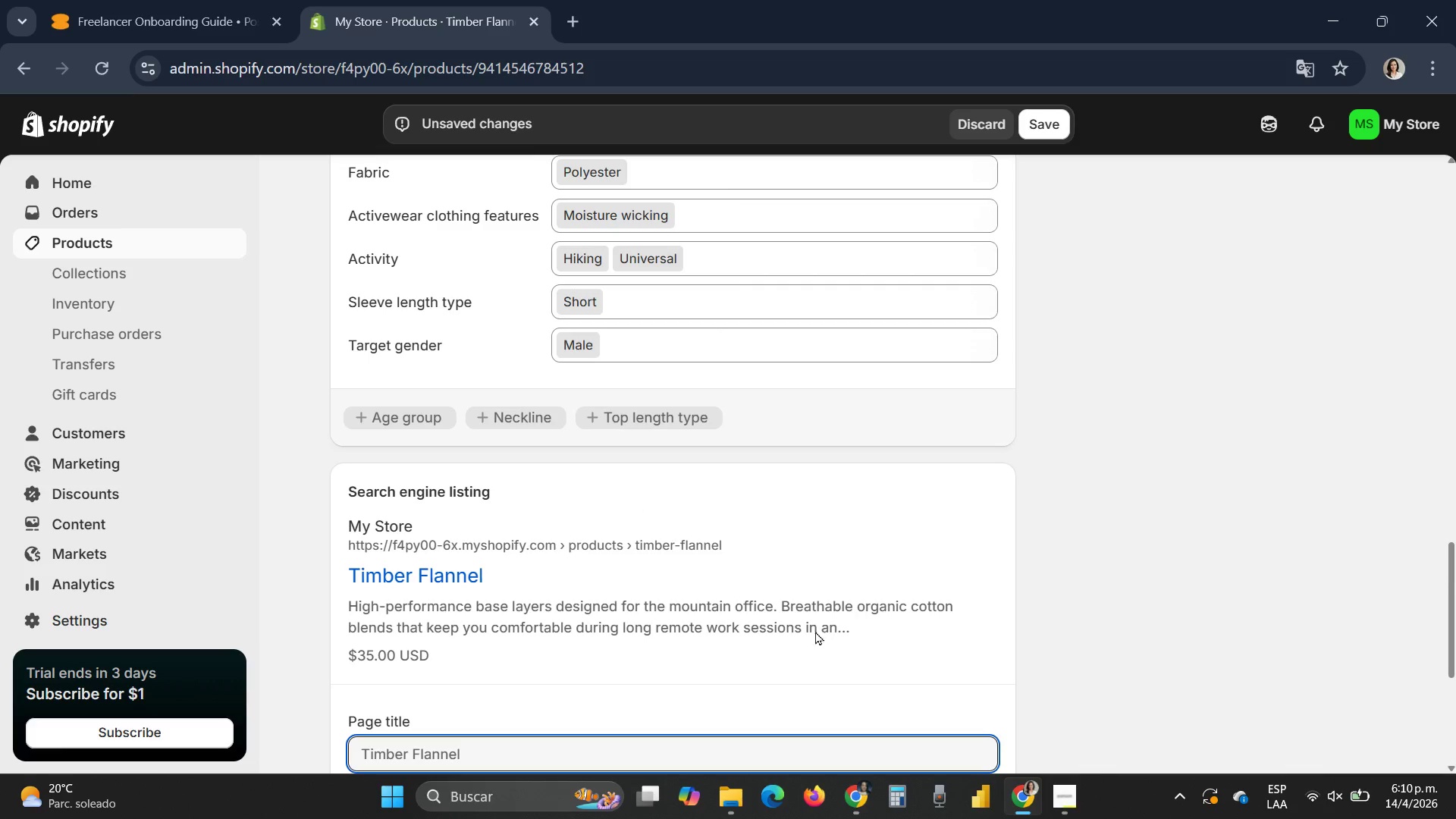 
scroll: coordinate [799, 631], scroll_direction: down, amount: 2.0
 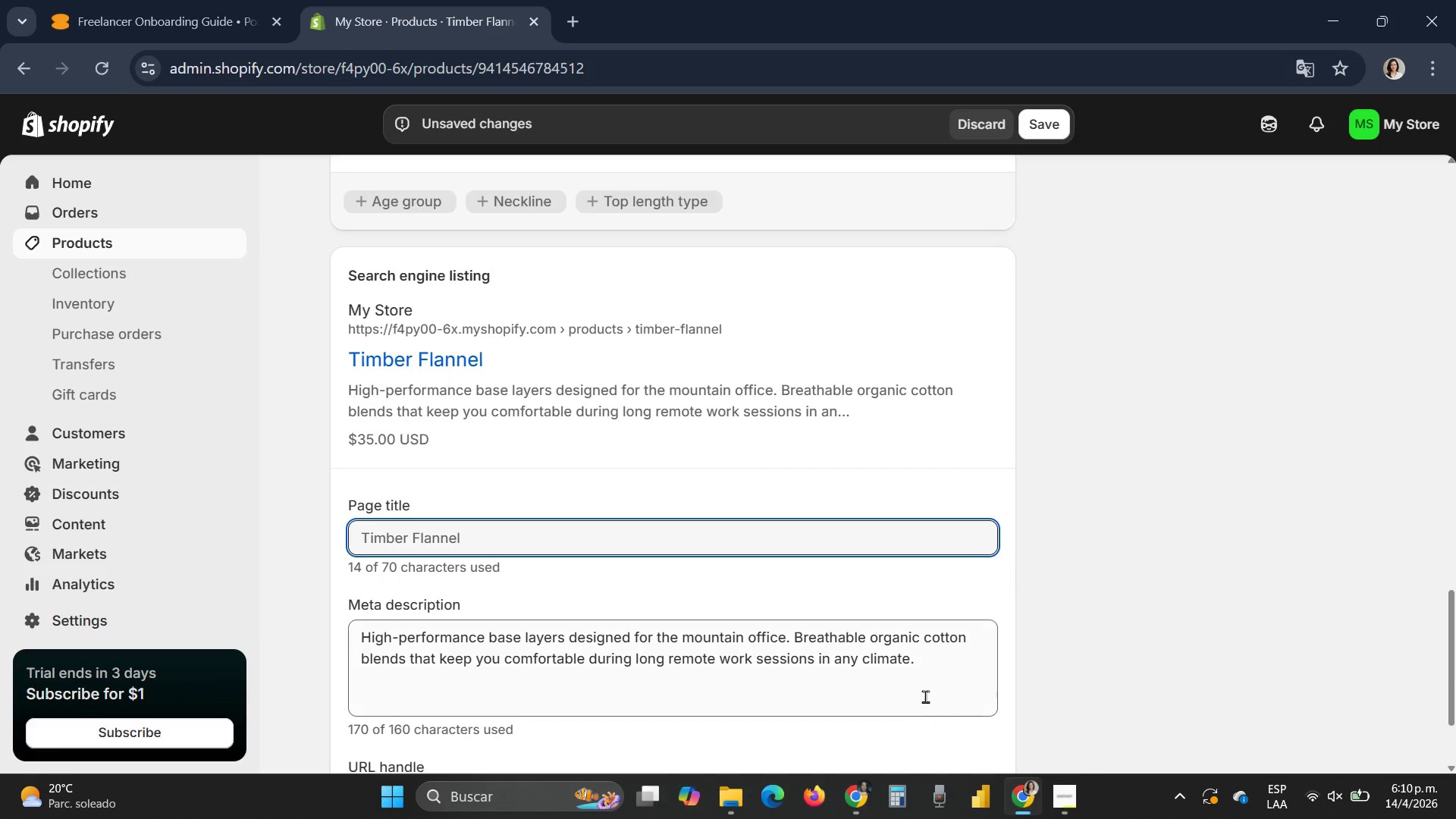 
left_click_drag(start_coordinate=[932, 664], to_coordinate=[337, 624])
 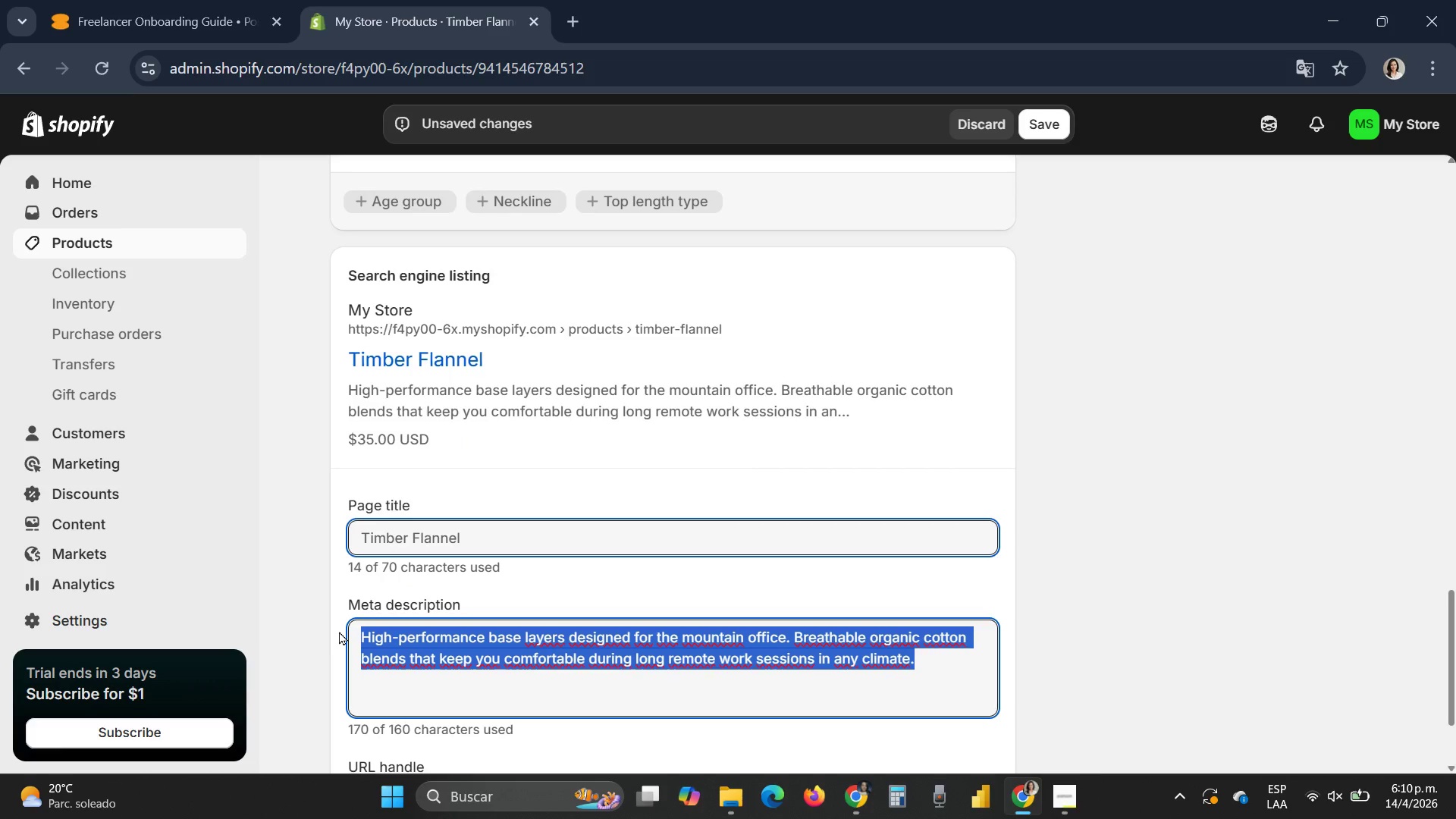 
key(Control+V)
 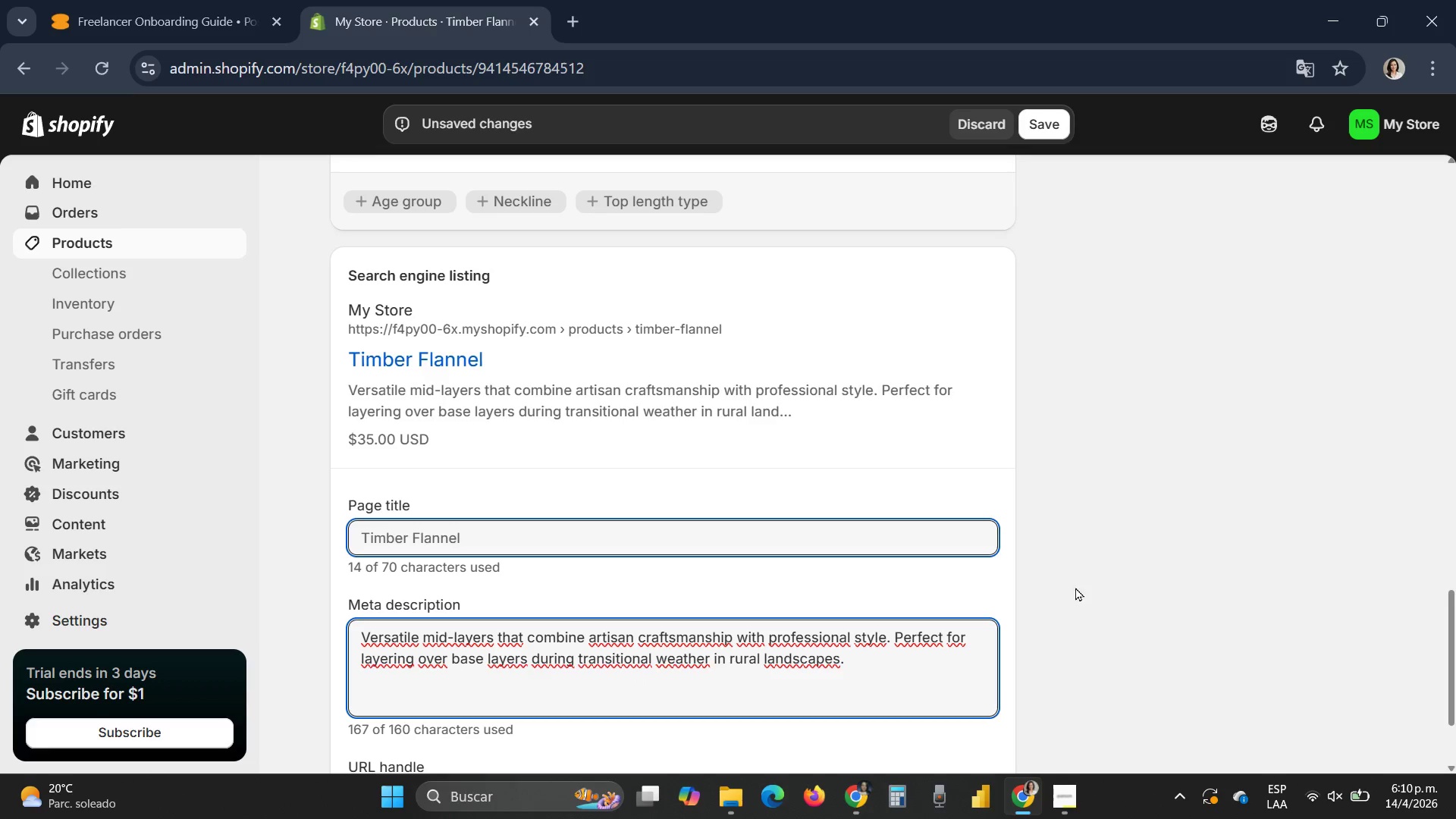 
scroll: coordinate [1077, 591], scroll_direction: down, amount: 3.0
 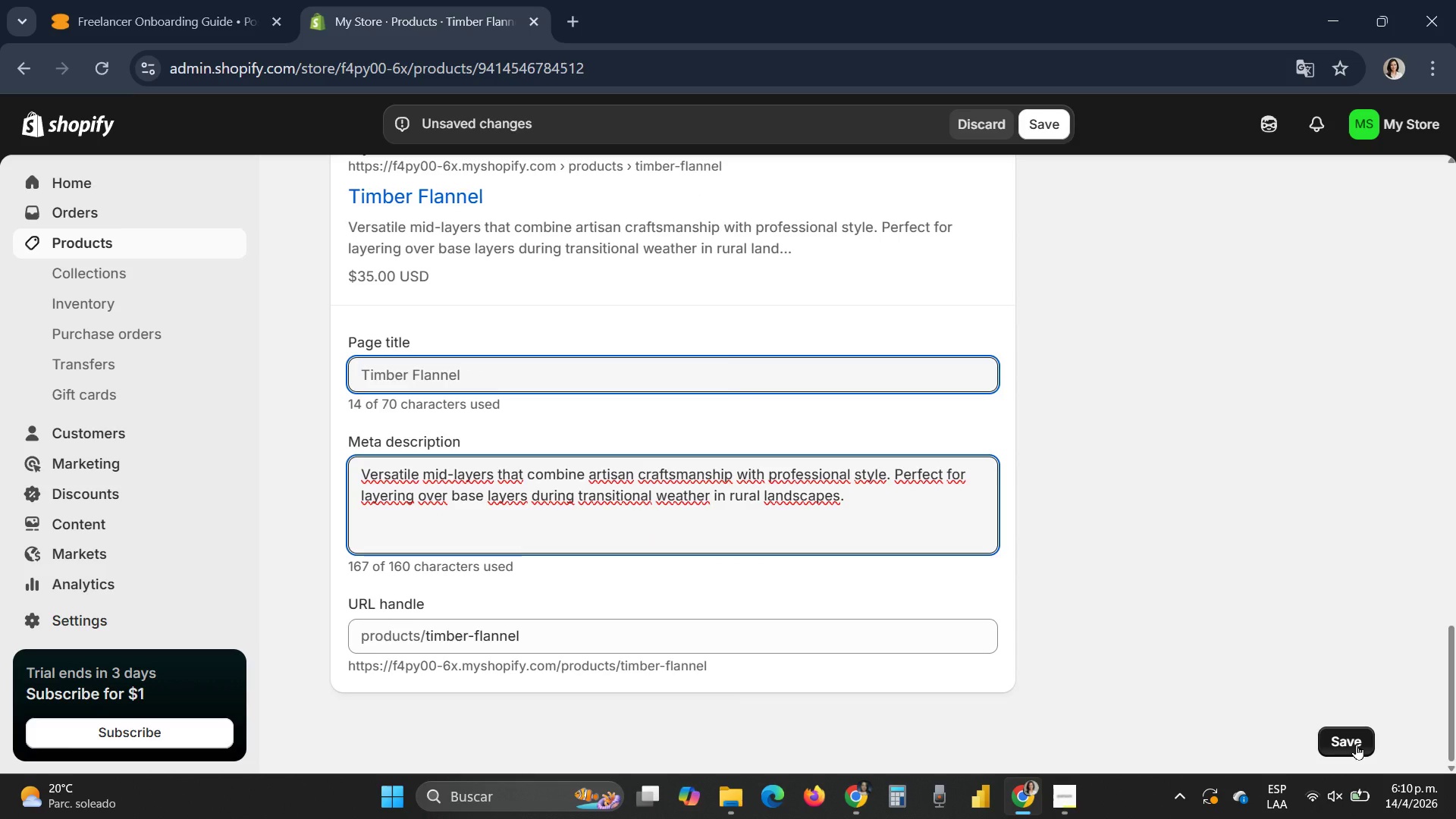 
left_click_drag(start_coordinate=[1356, 744], to_coordinate=[1354, 748])
 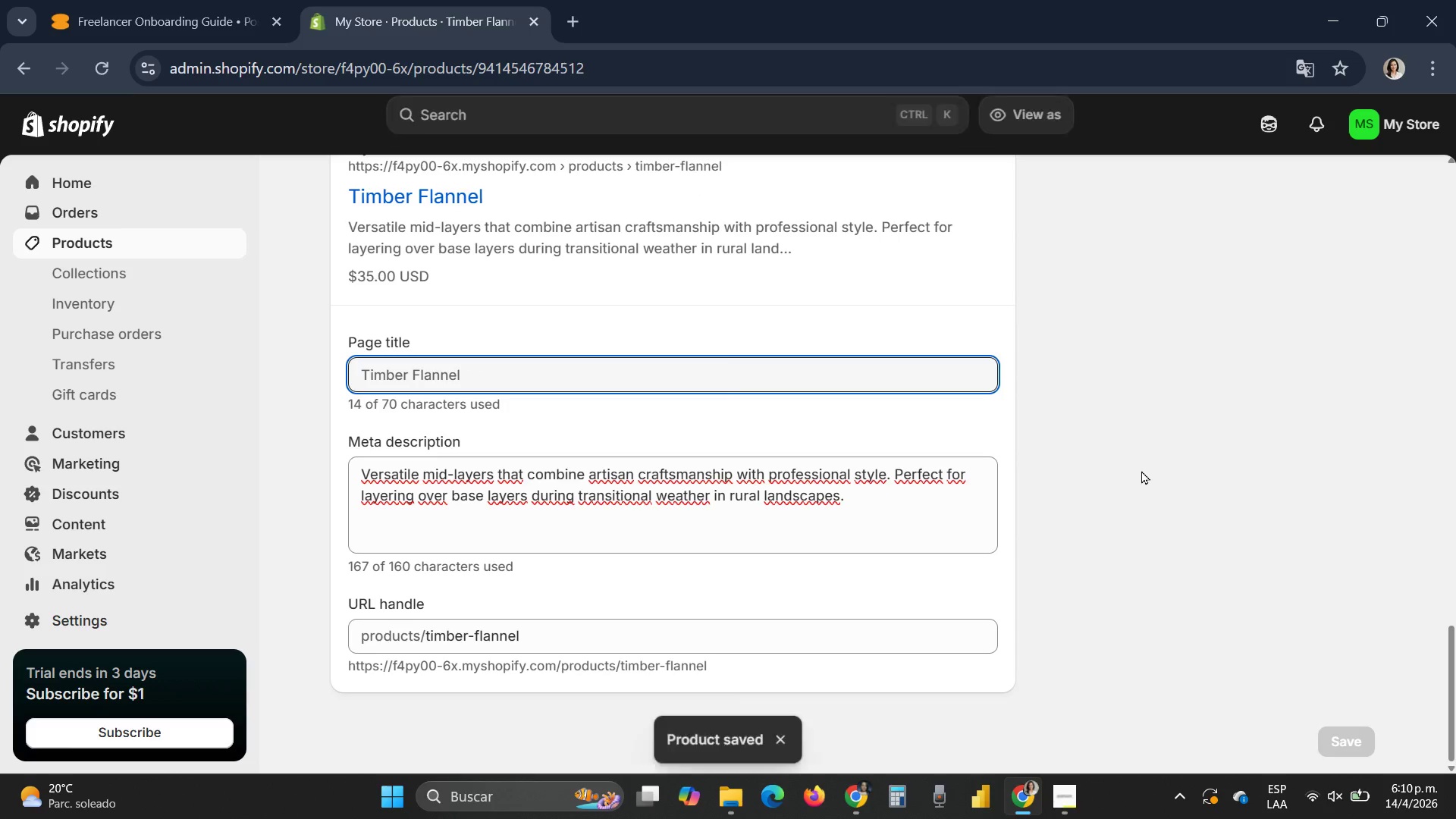 
scroll: coordinate [931, 455], scroll_direction: up, amount: 27.0
 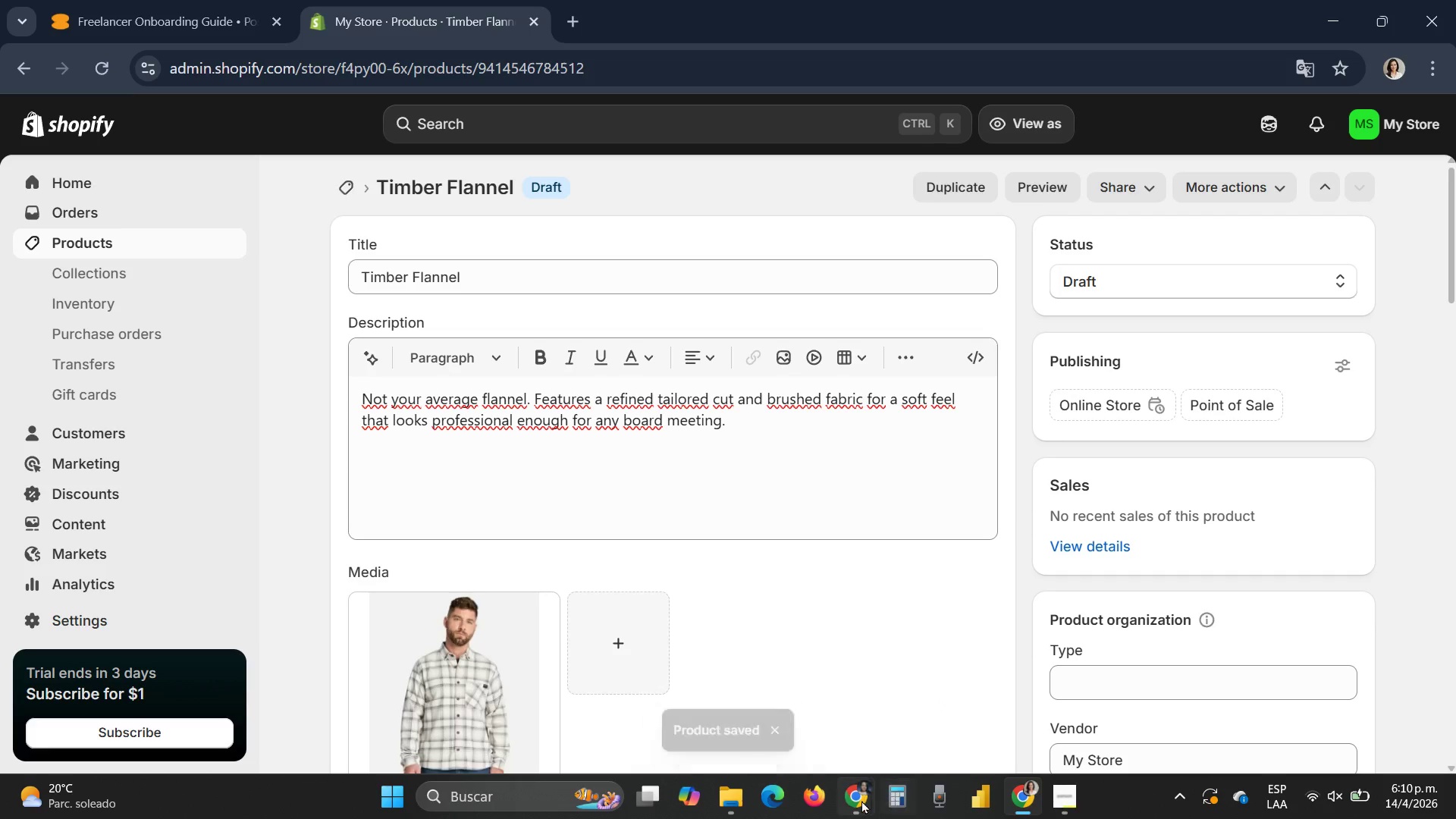 
left_click([852, 704])
 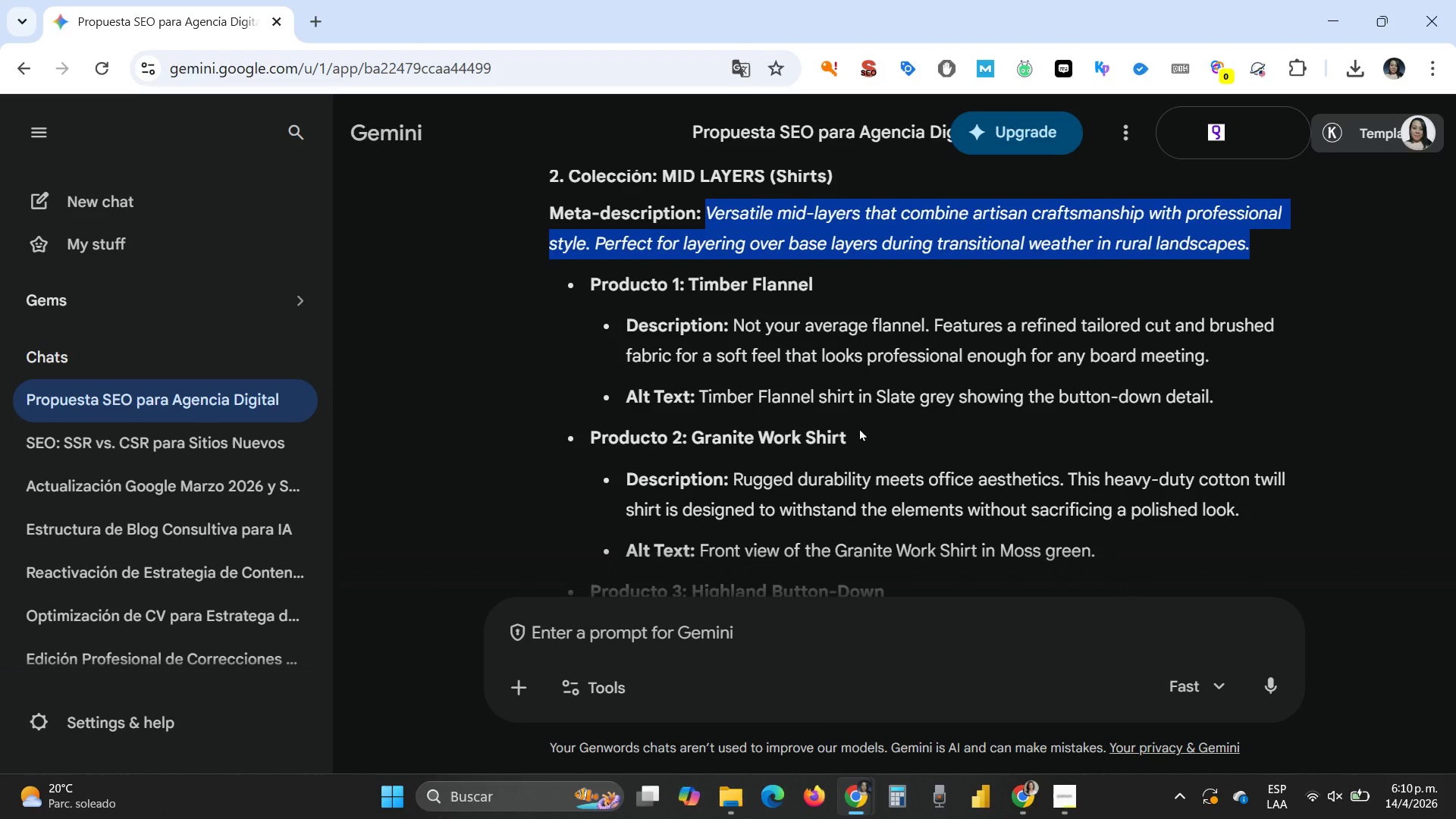 
left_click_drag(start_coordinate=[853, 438], to_coordinate=[698, 447])
 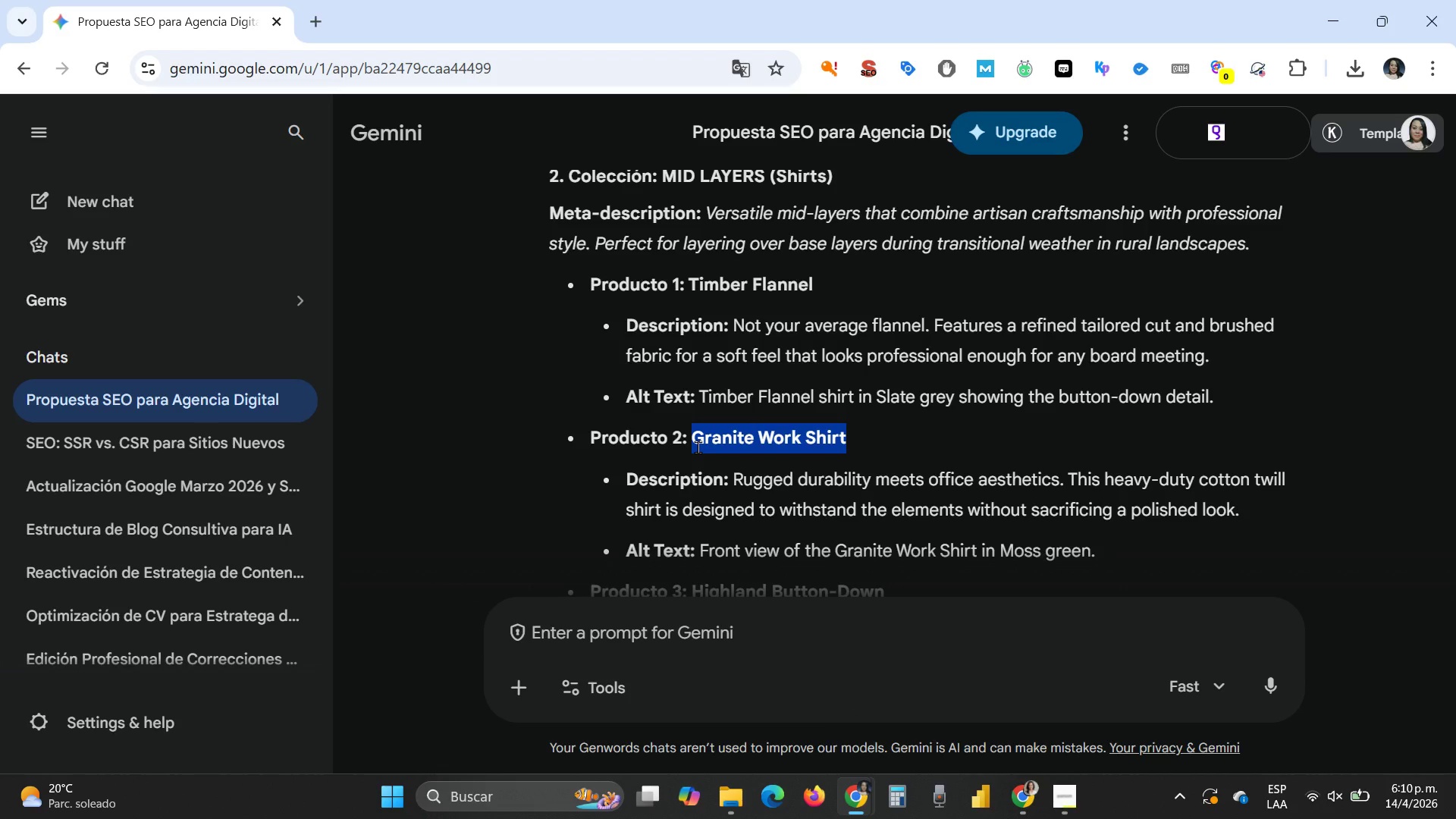 
key(Control+C)
 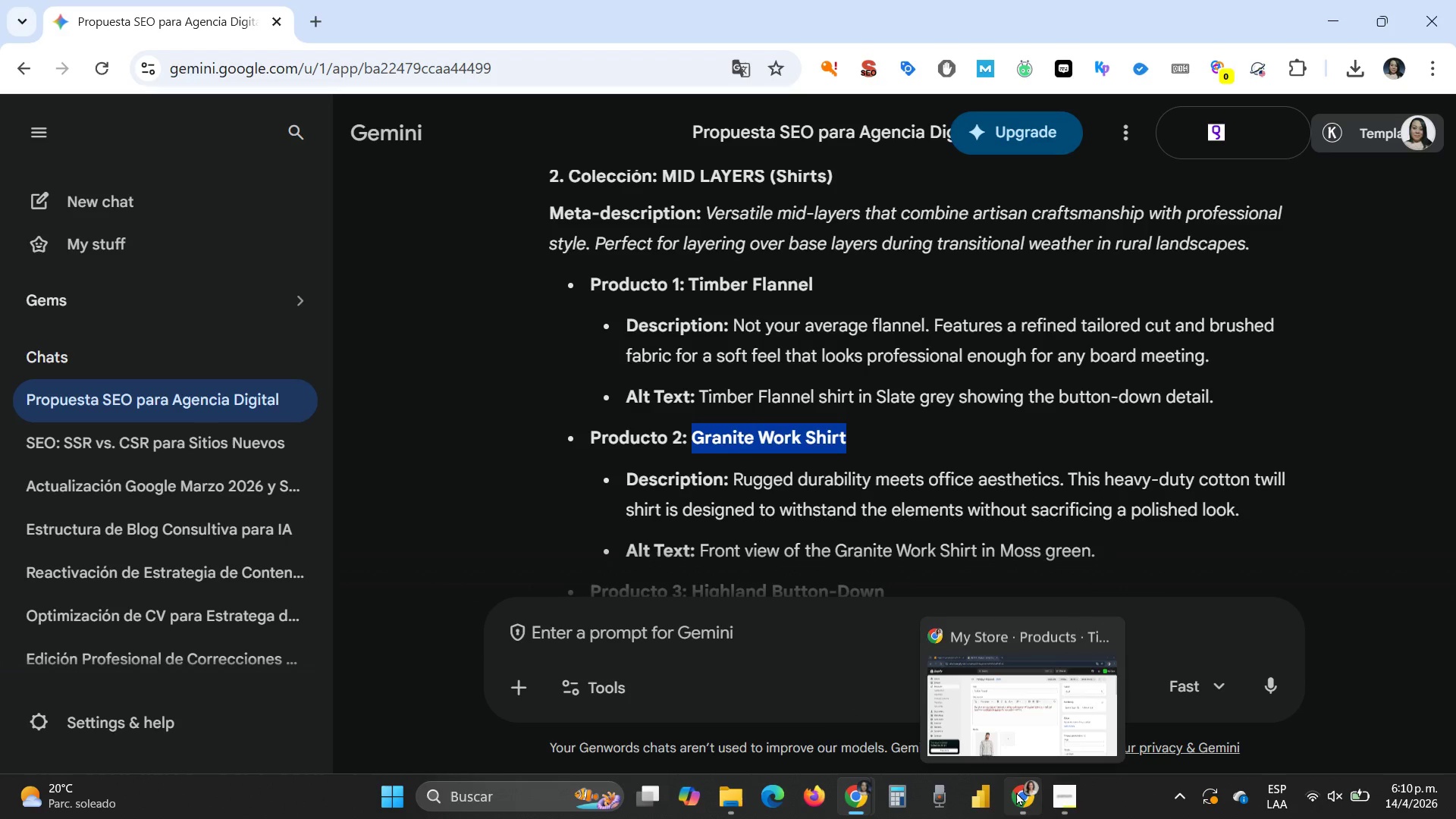 
left_click([1010, 729])
 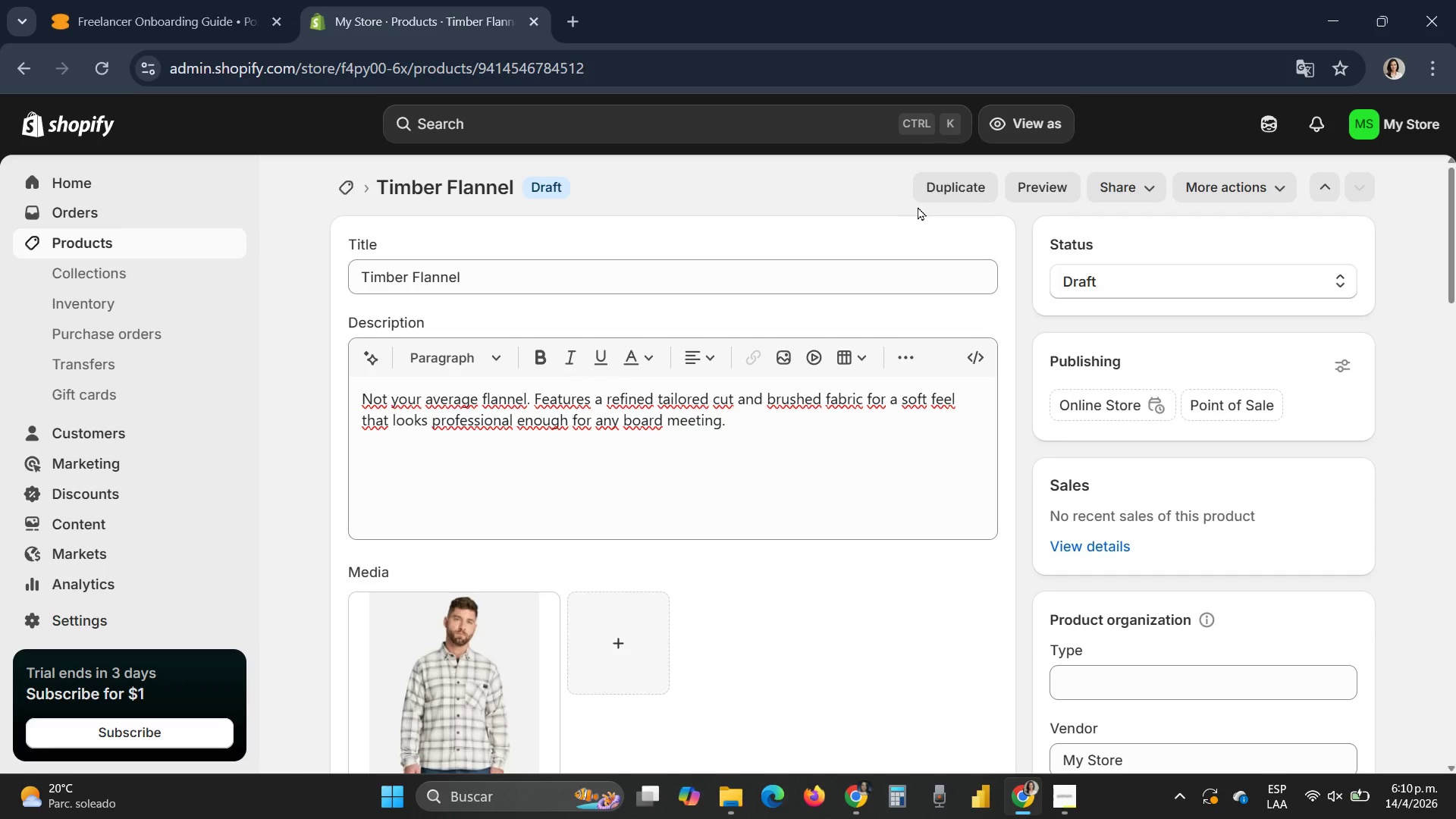 
left_click([937, 187])
 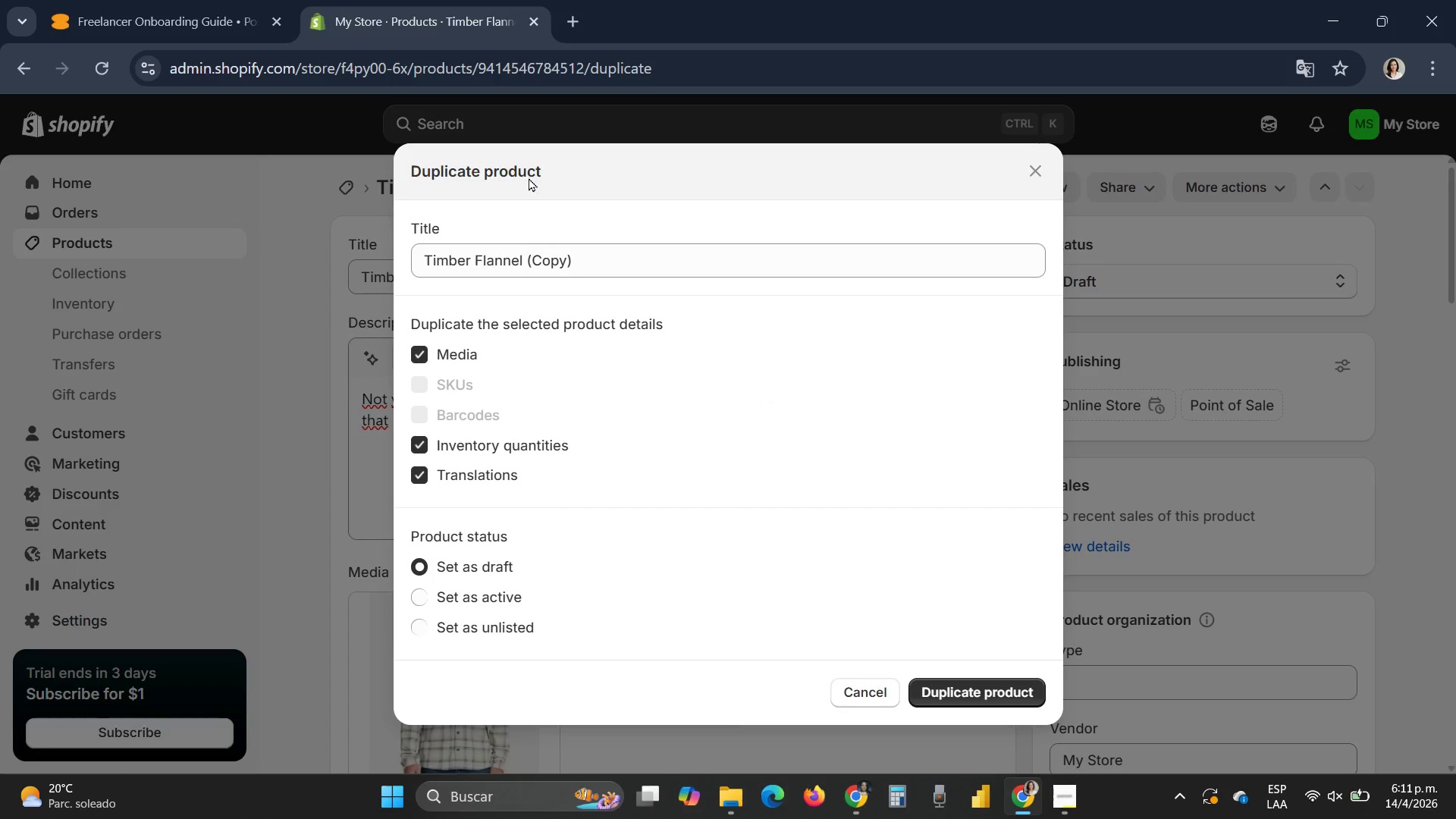 
left_click_drag(start_coordinate=[600, 262], to_coordinate=[400, 272])
 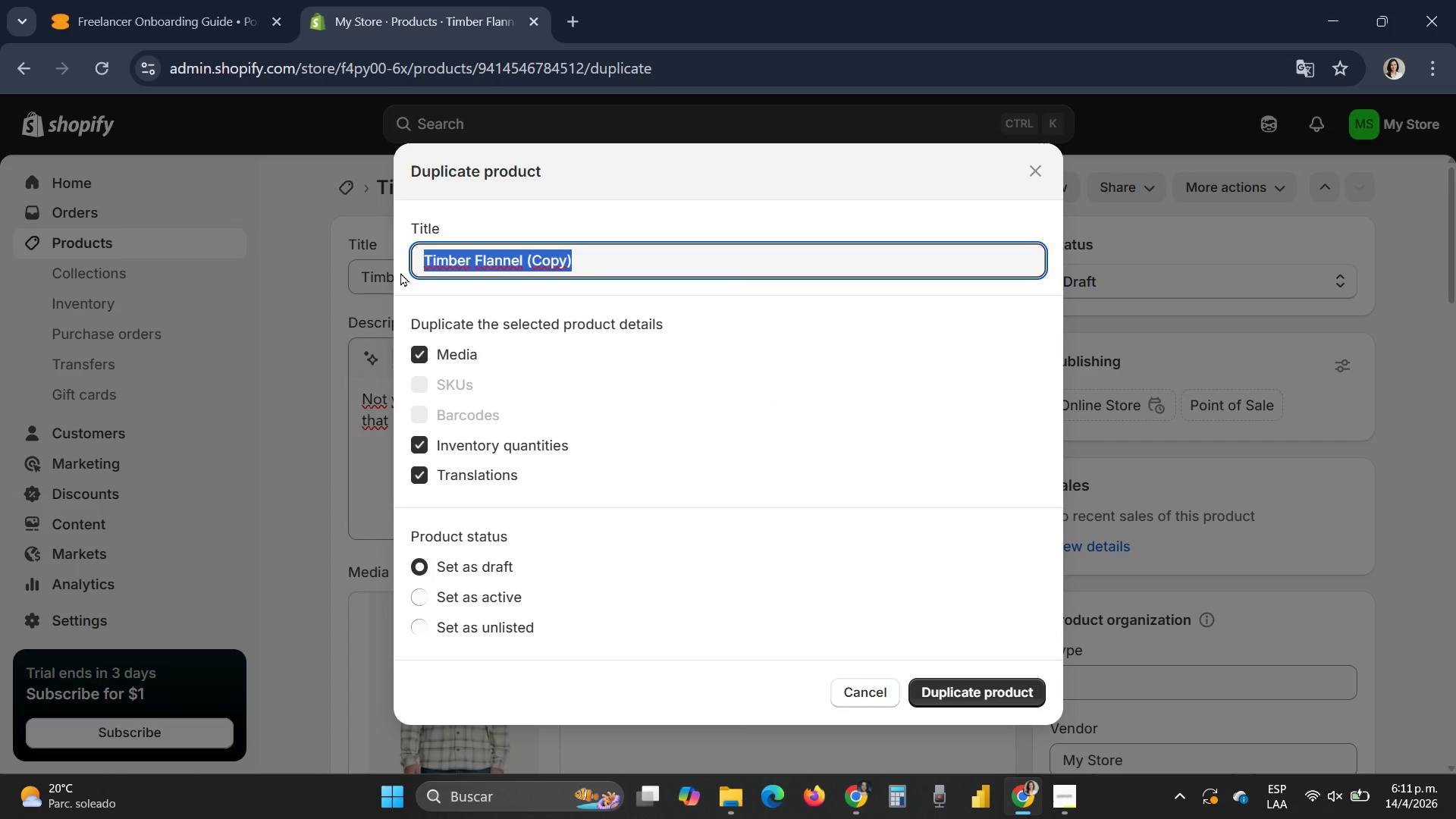 
key(Control+V)
 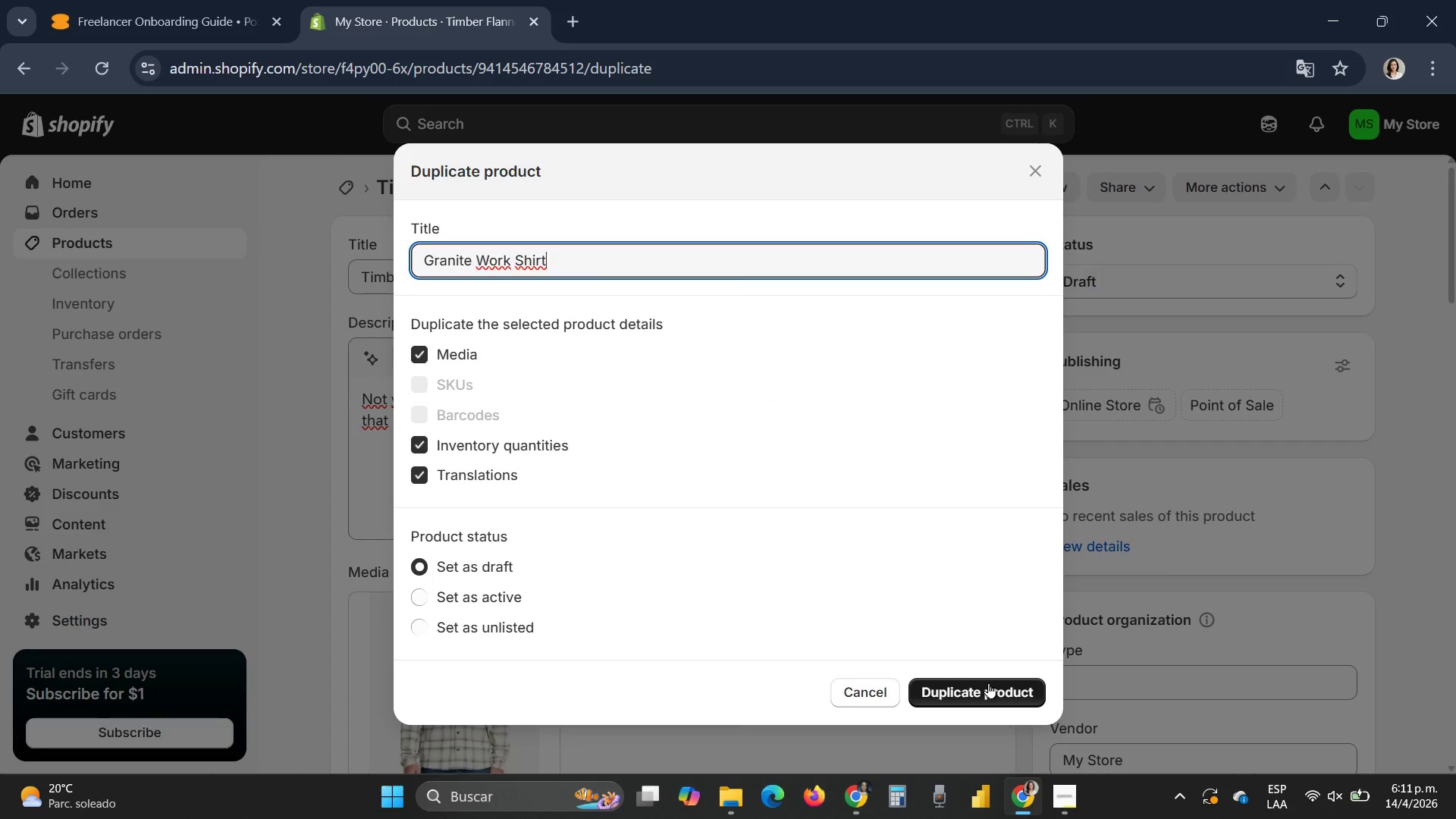 
left_click([987, 689])
 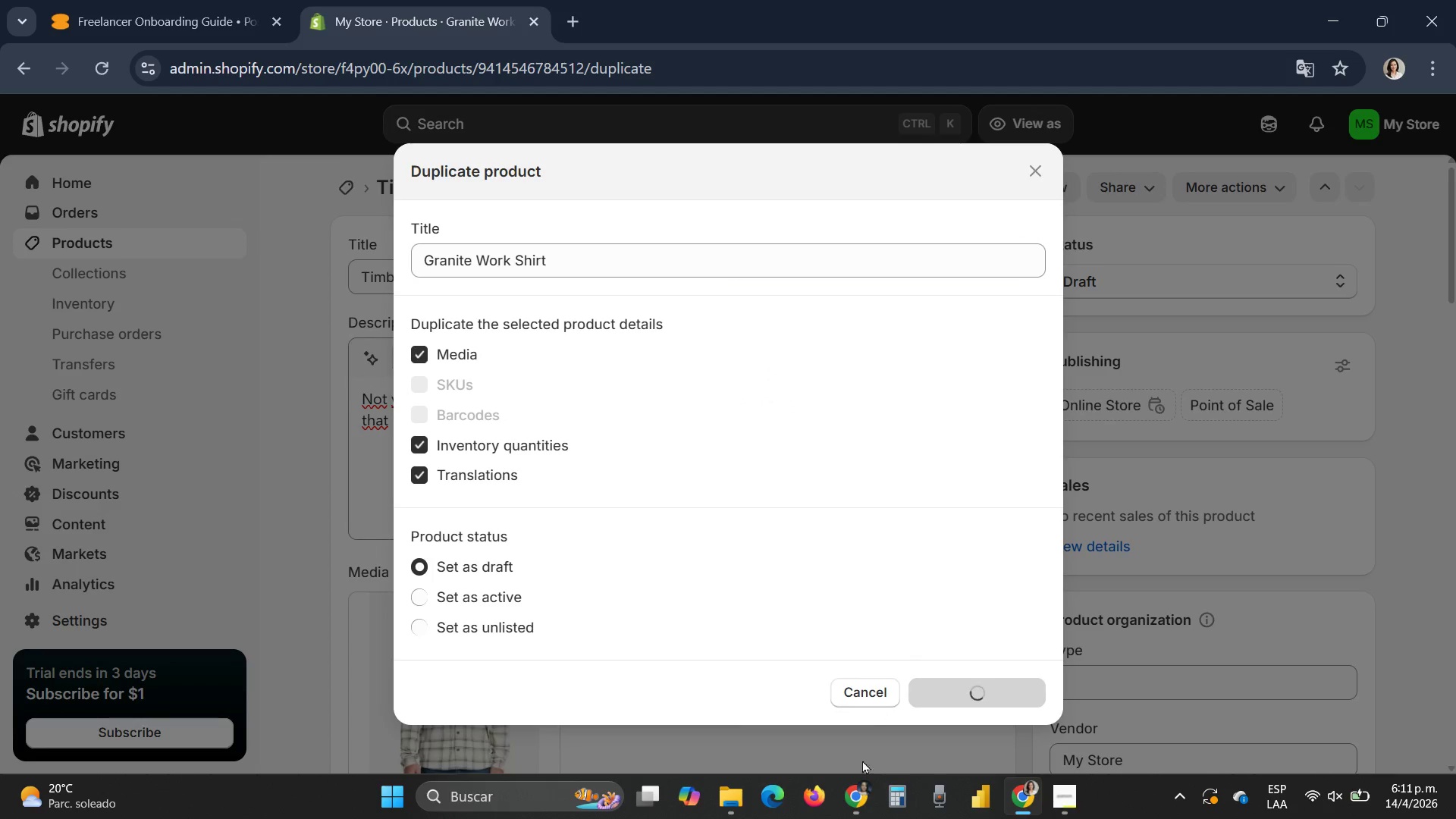 
left_click([858, 715])
 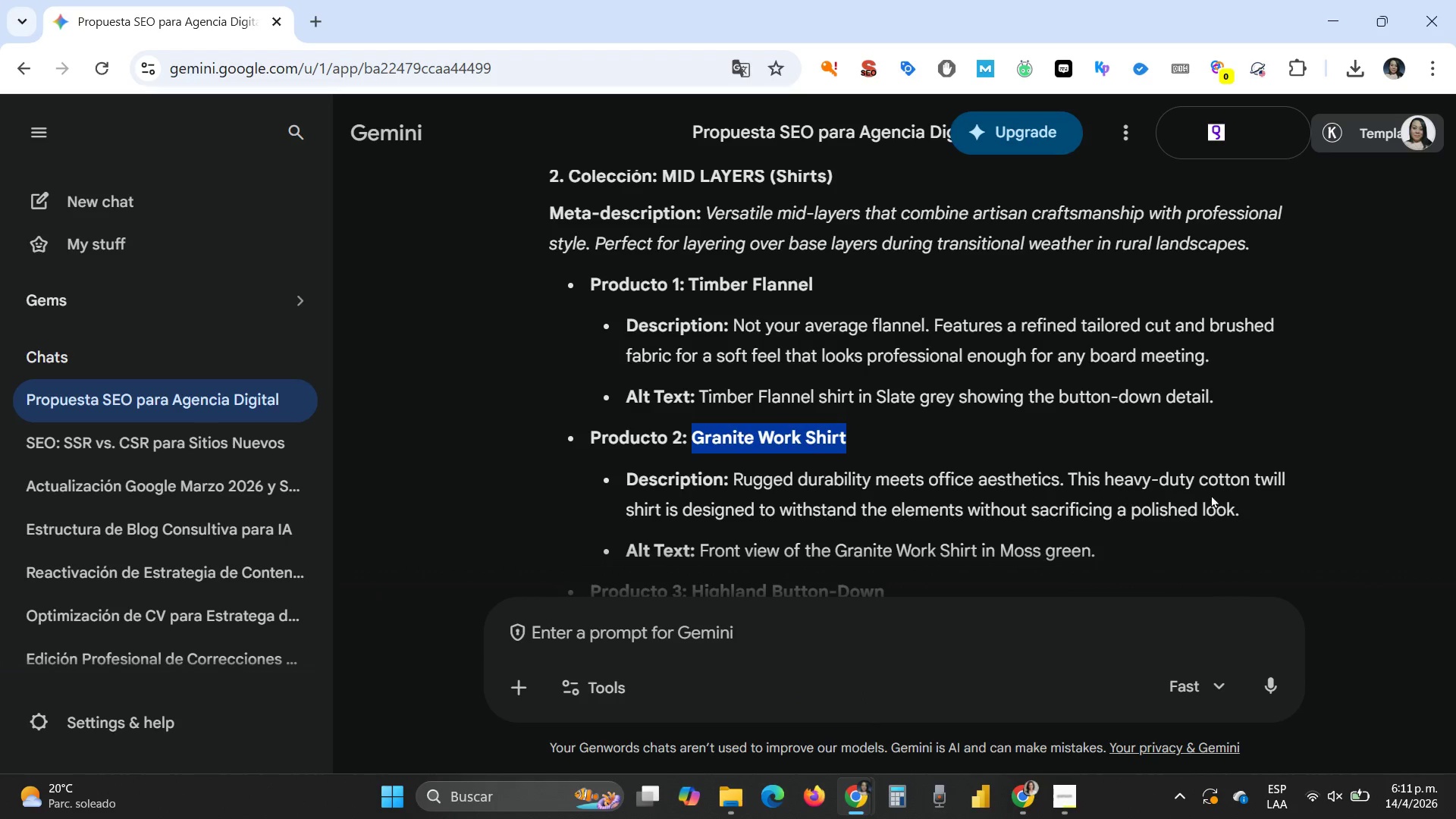 
left_click_drag(start_coordinate=[1242, 514], to_coordinate=[734, 472])
 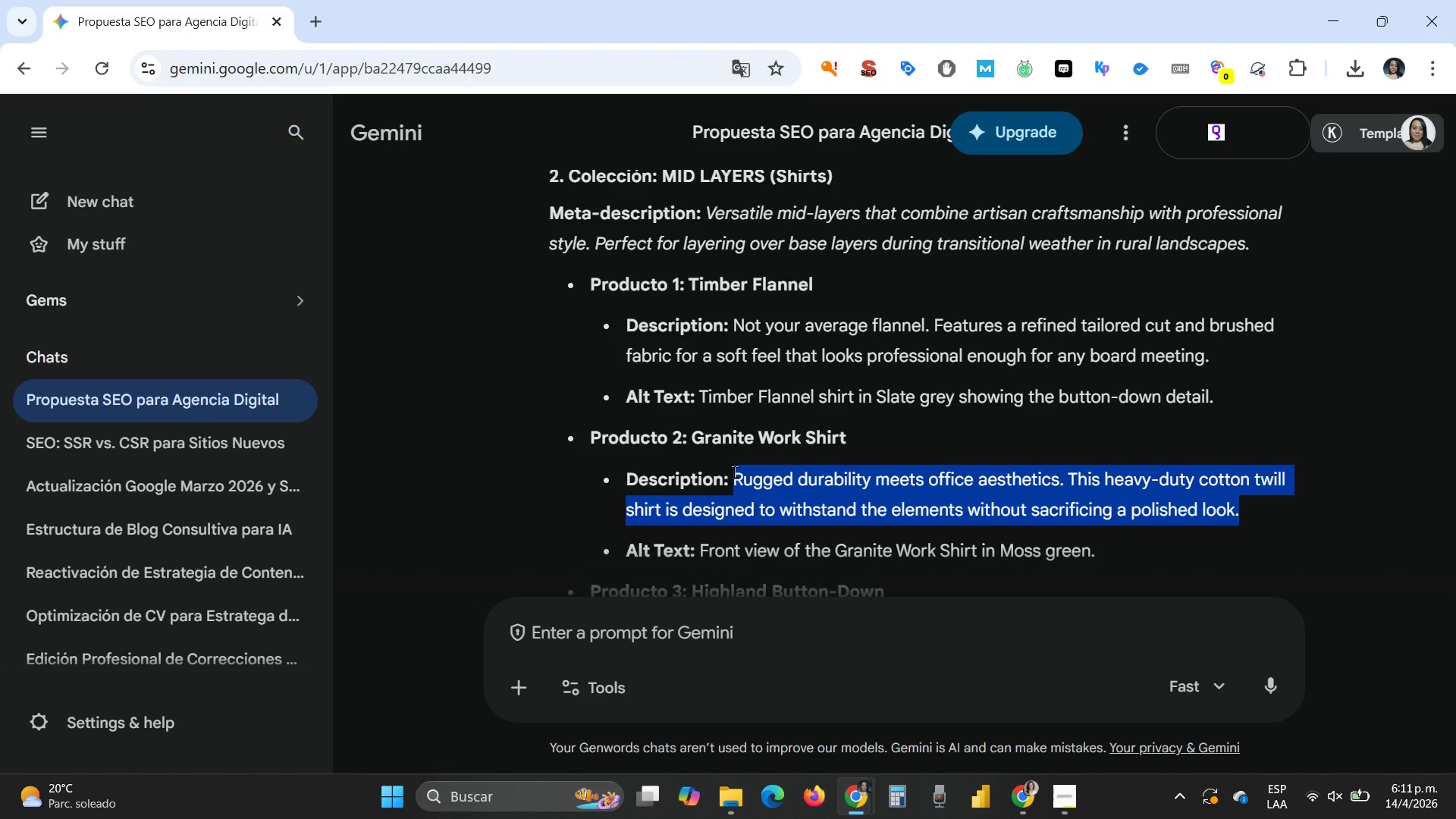 
key(Control+C)
 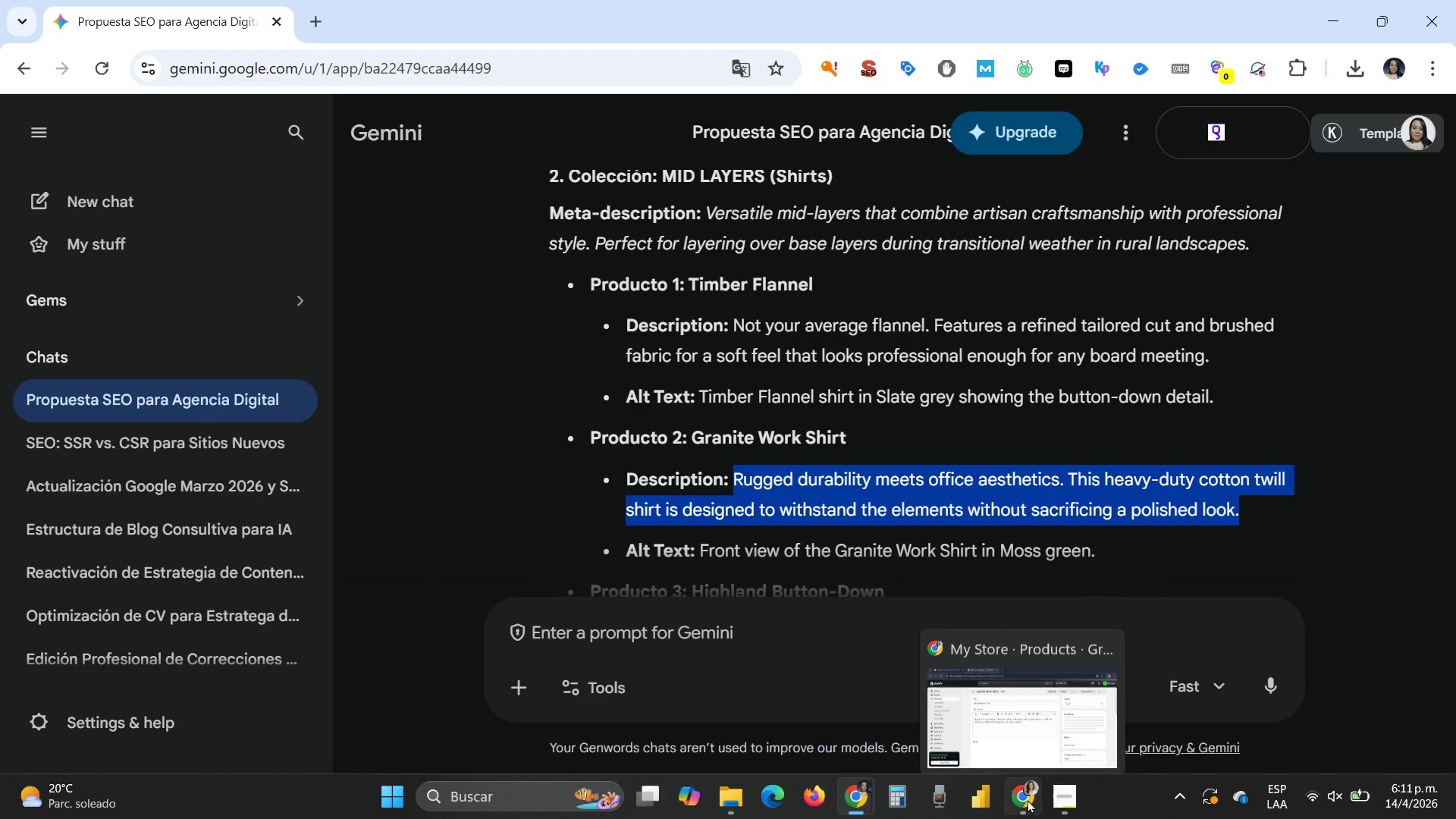 
left_click([1024, 722])
 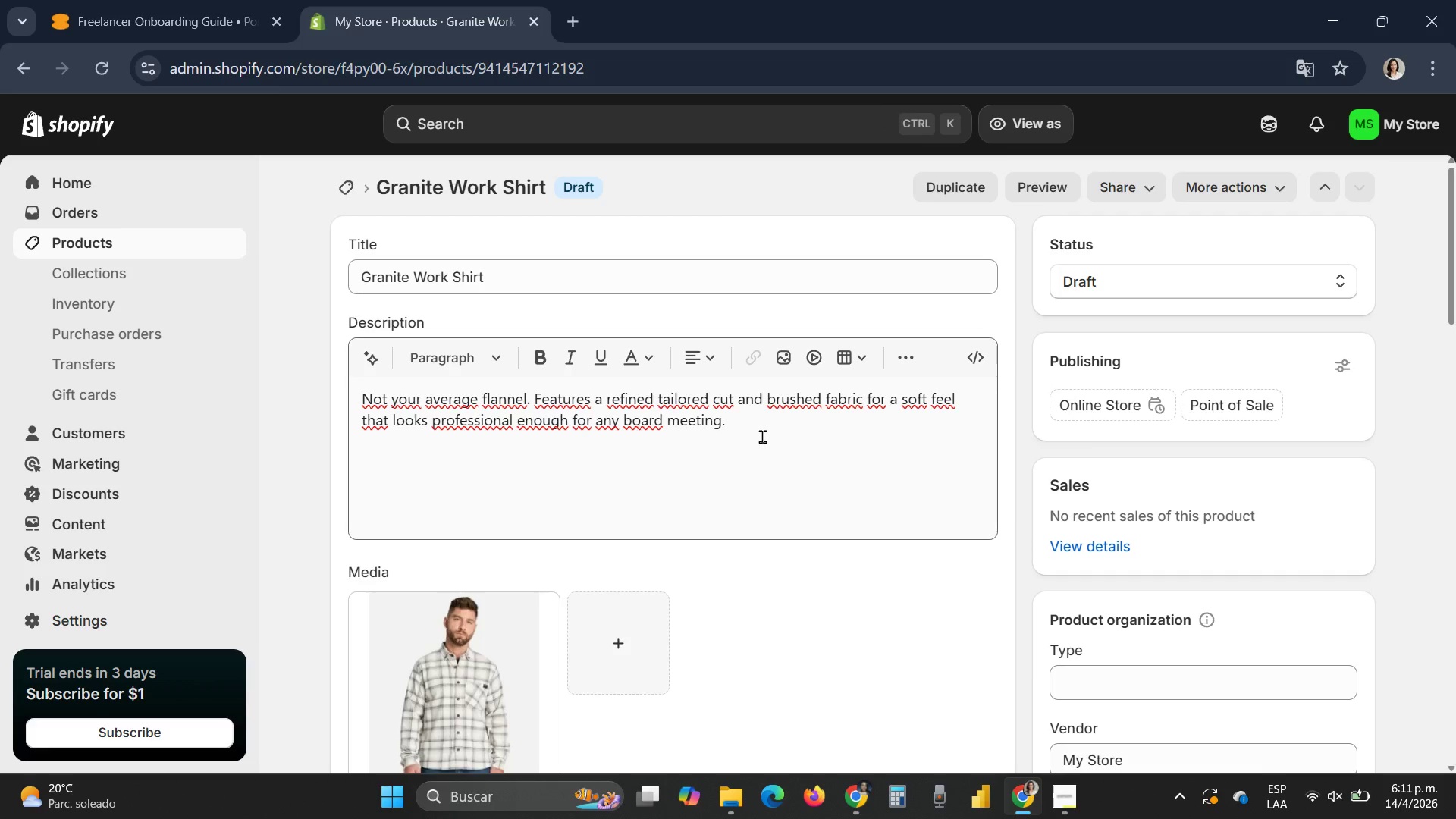 
left_click_drag(start_coordinate=[761, 425], to_coordinate=[359, 392])
 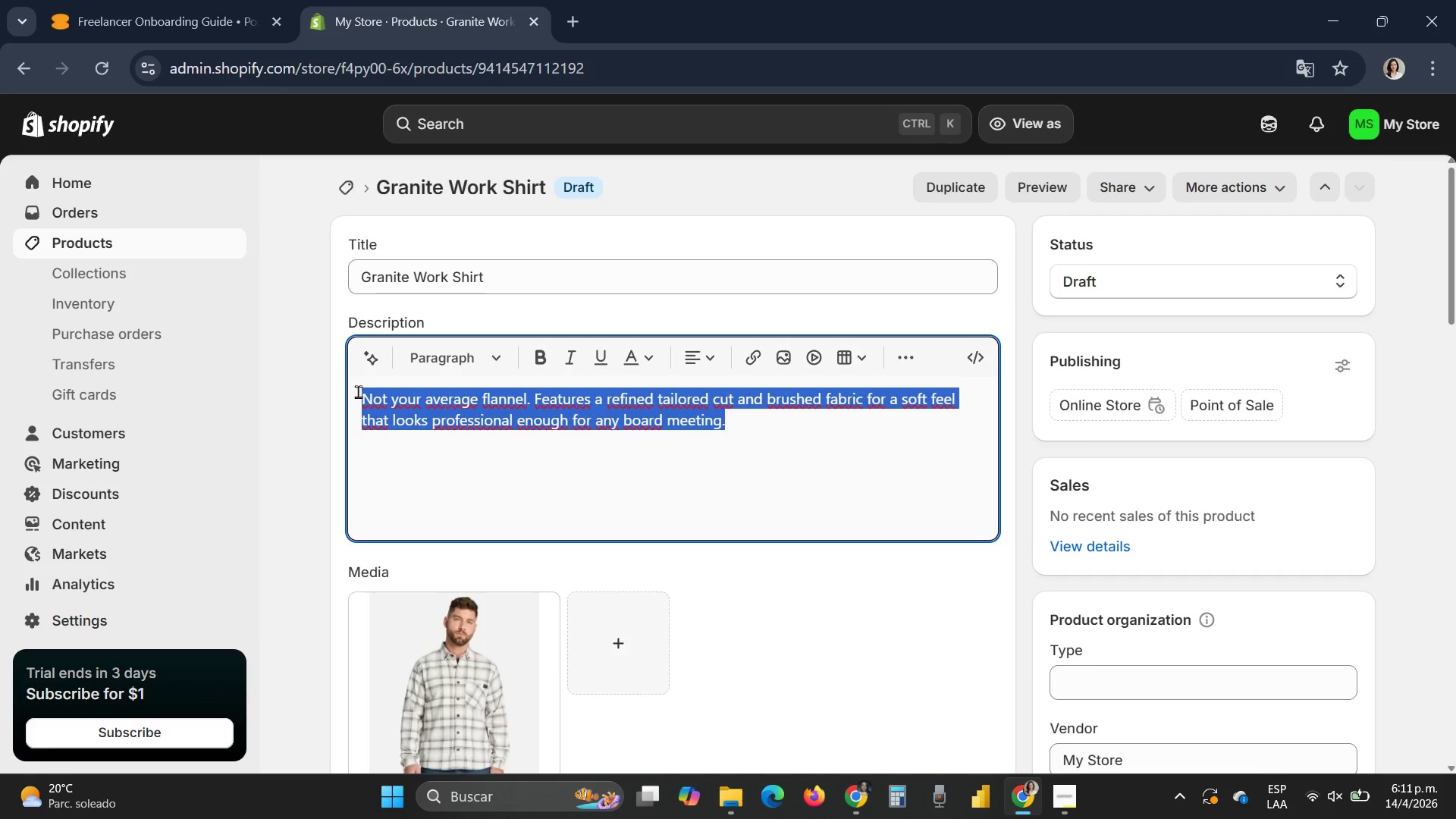 
key(Control+V)
 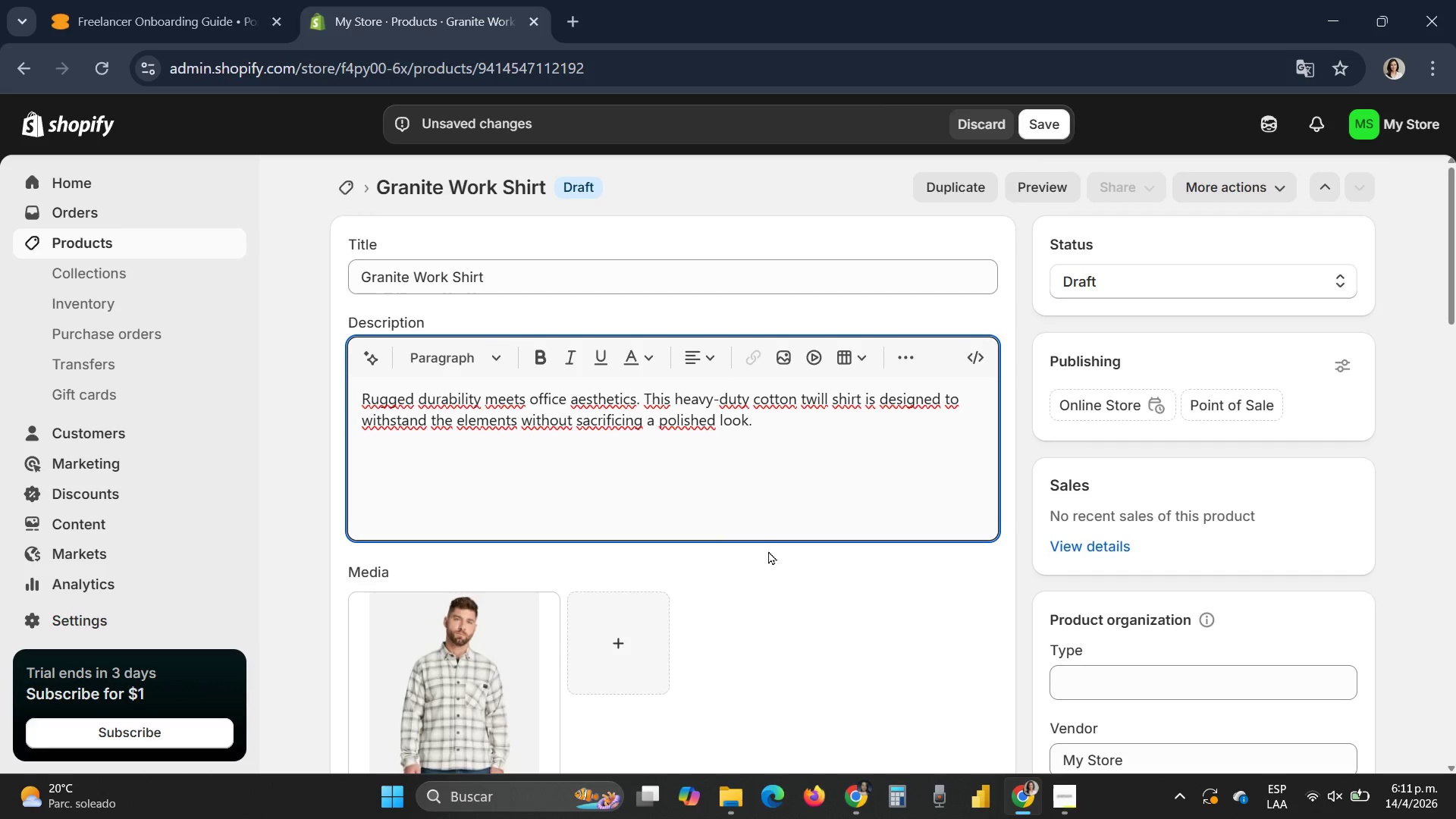 
scroll: coordinate [770, 551], scroll_direction: down, amount: 2.0
 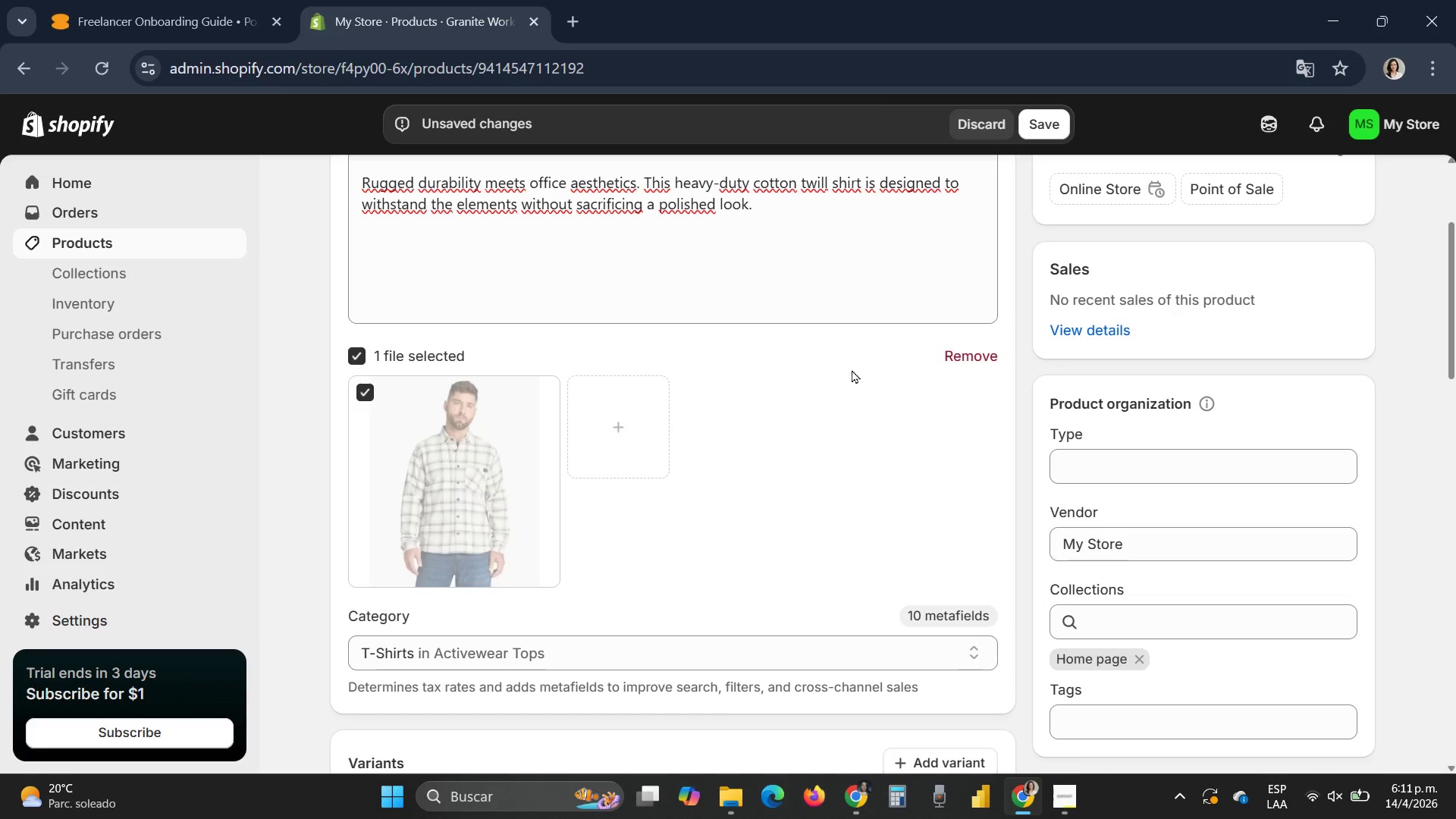 
left_click([949, 351])
 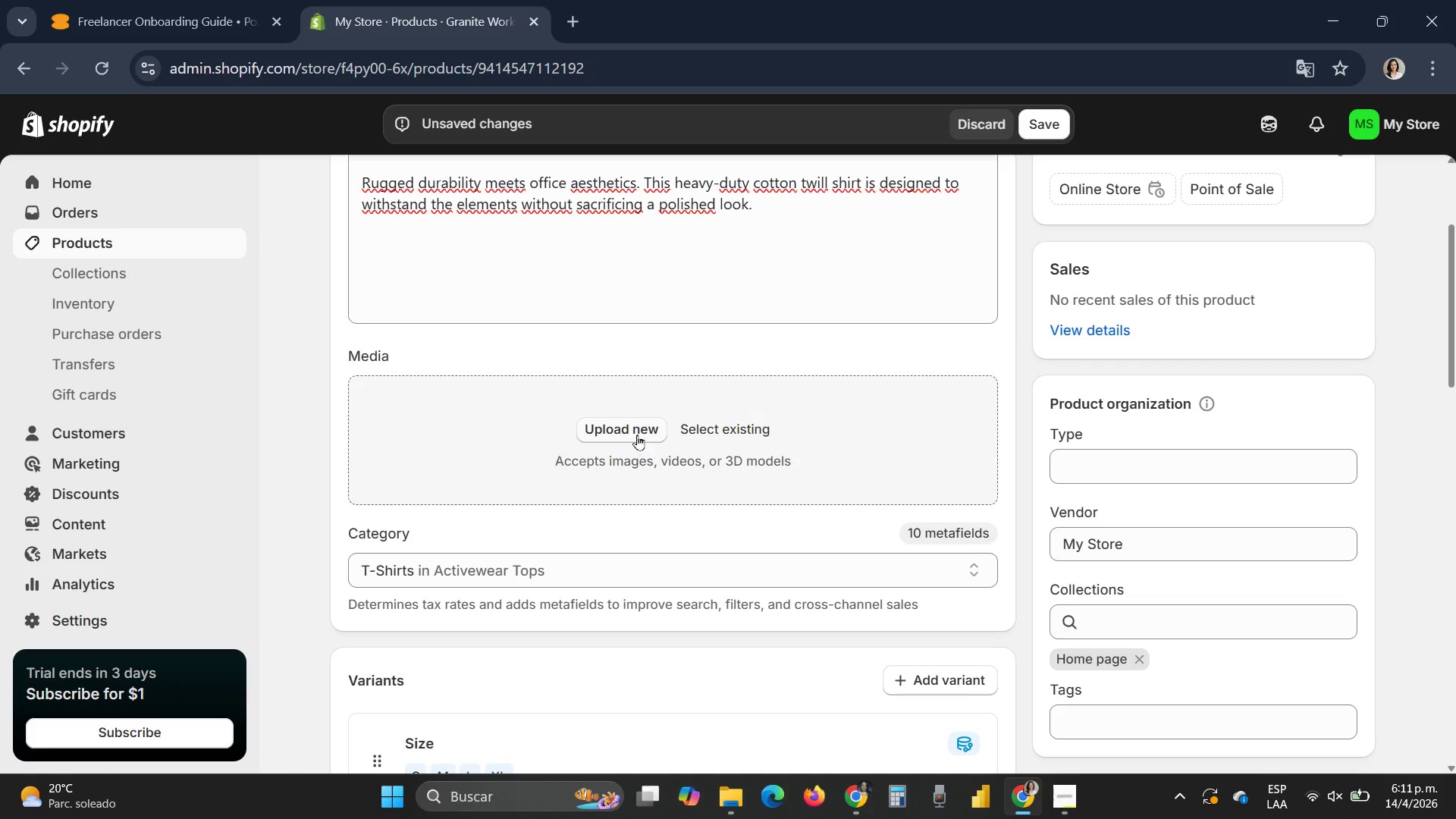 
left_click([637, 430])
 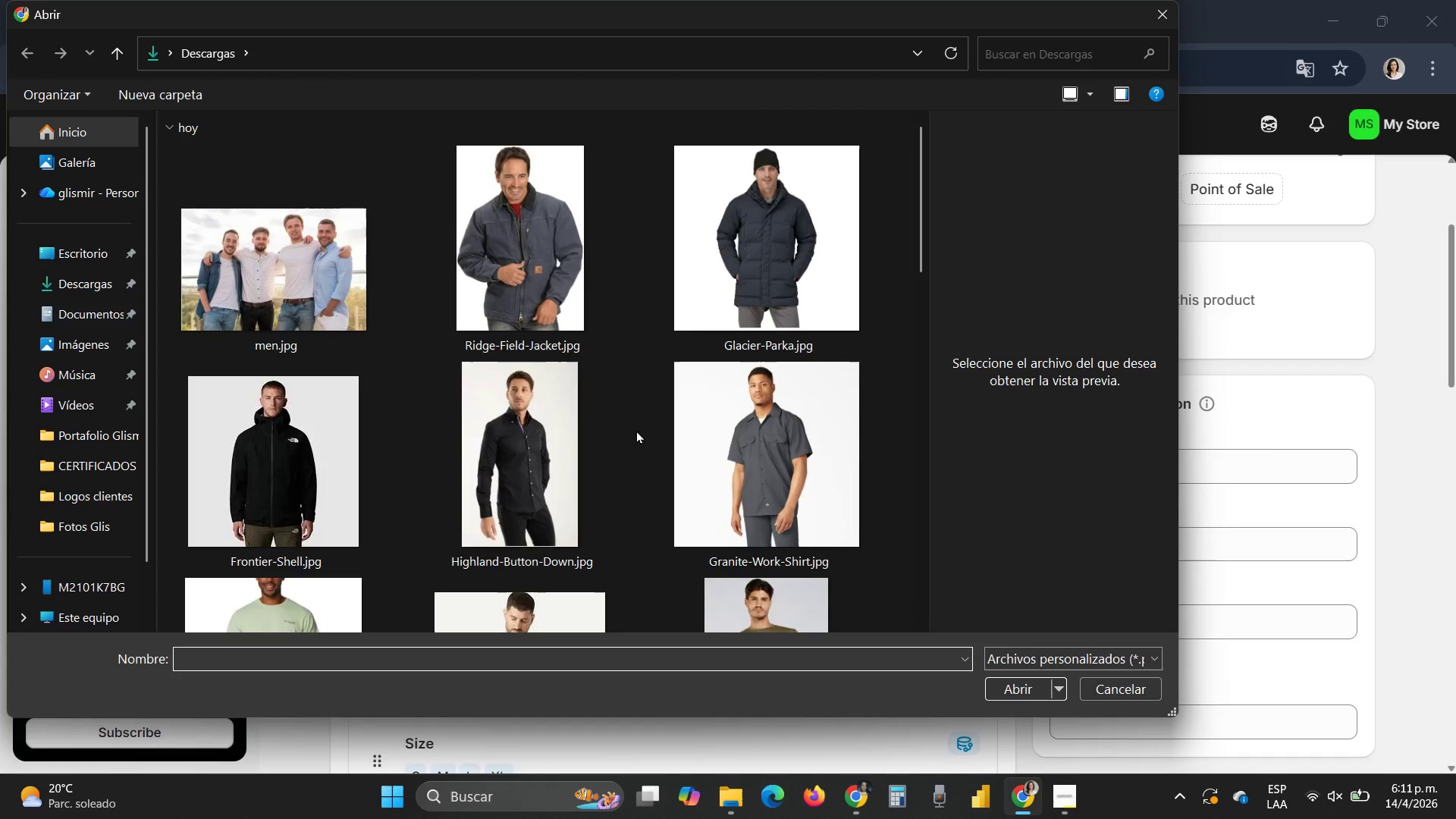 
scroll: coordinate [452, 437], scroll_direction: down, amount: 3.0
 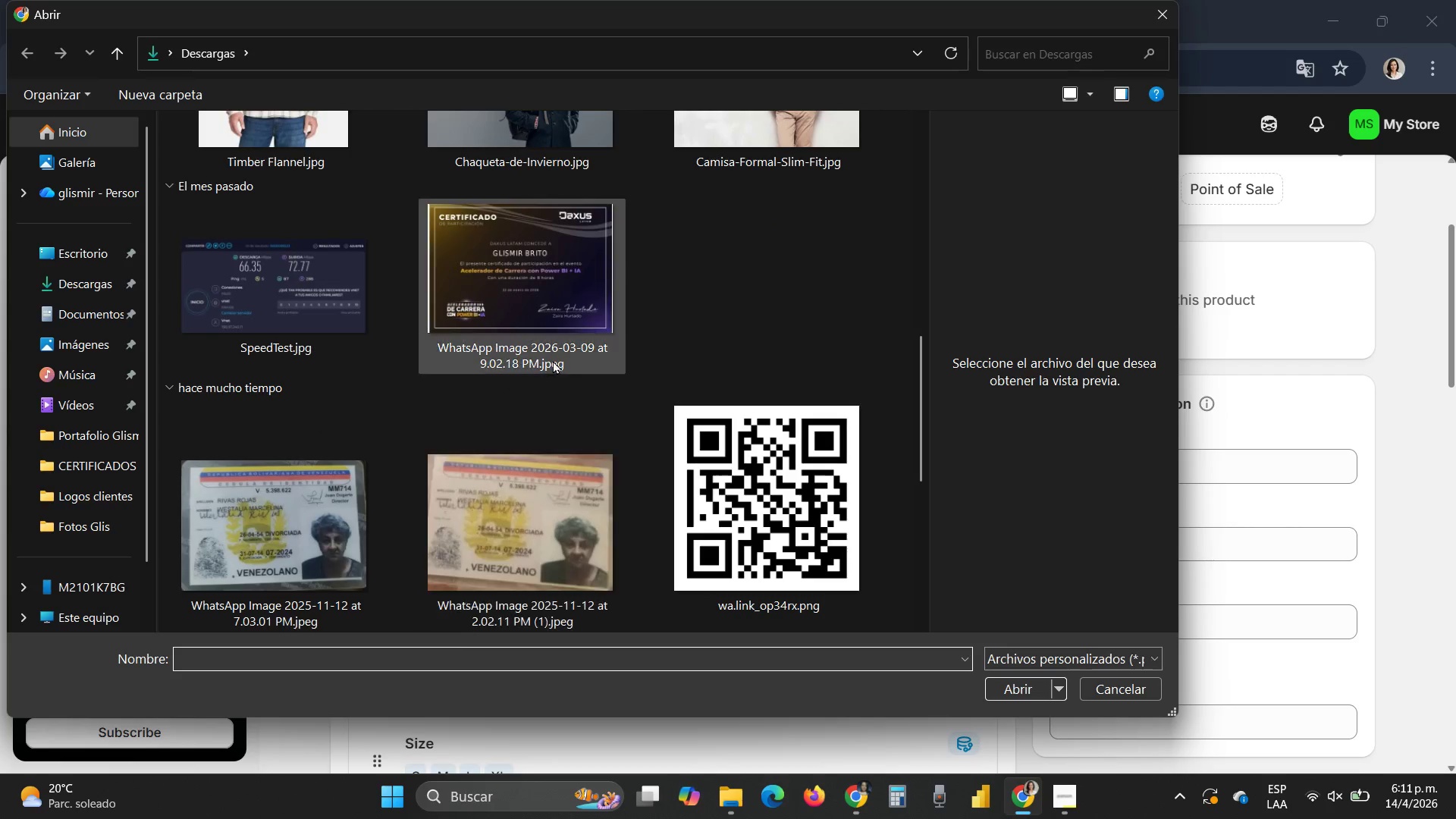 
scroll: coordinate [712, 278], scroll_direction: up, amount: 2.0
 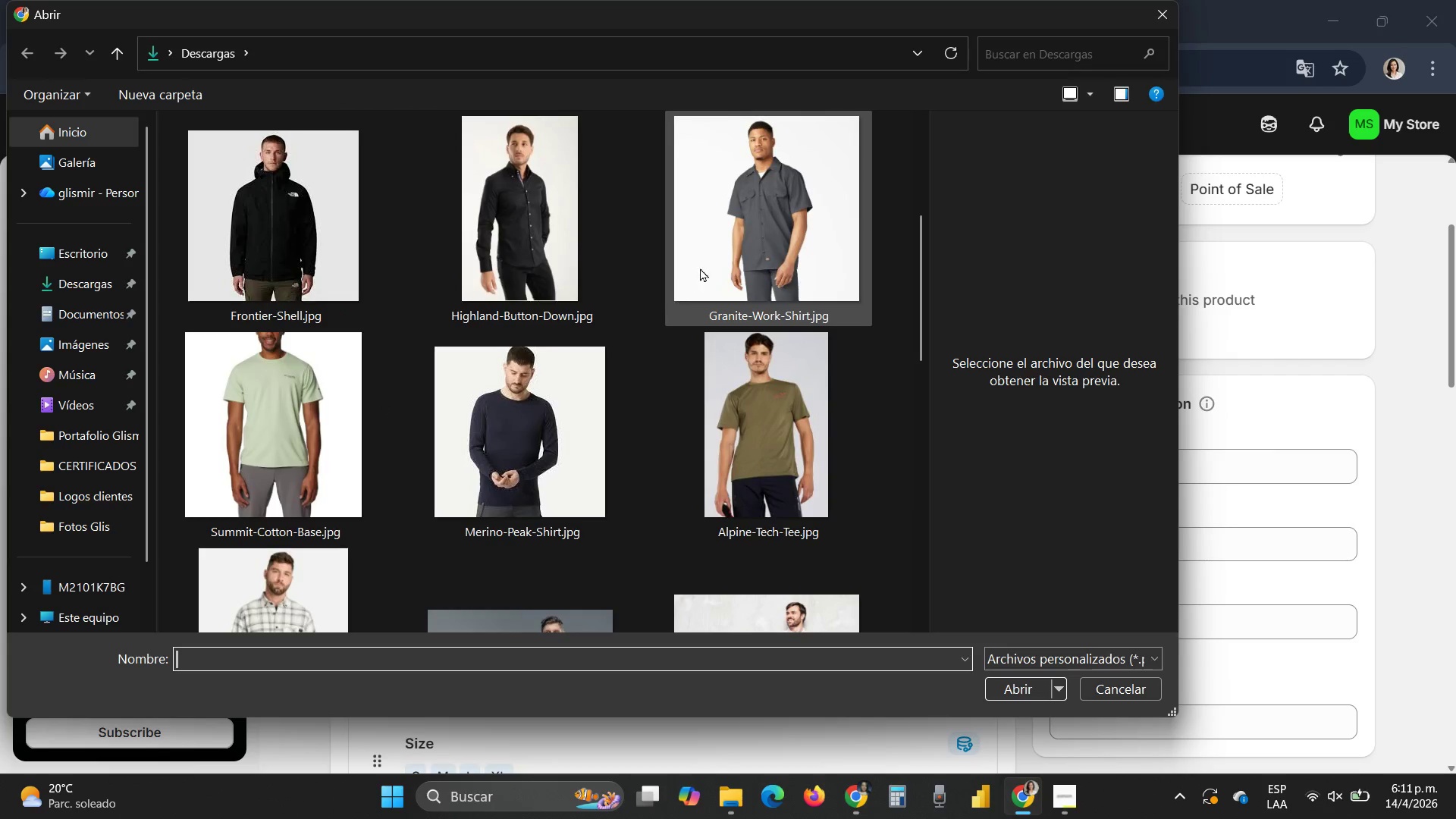 
double_click([730, 239])
 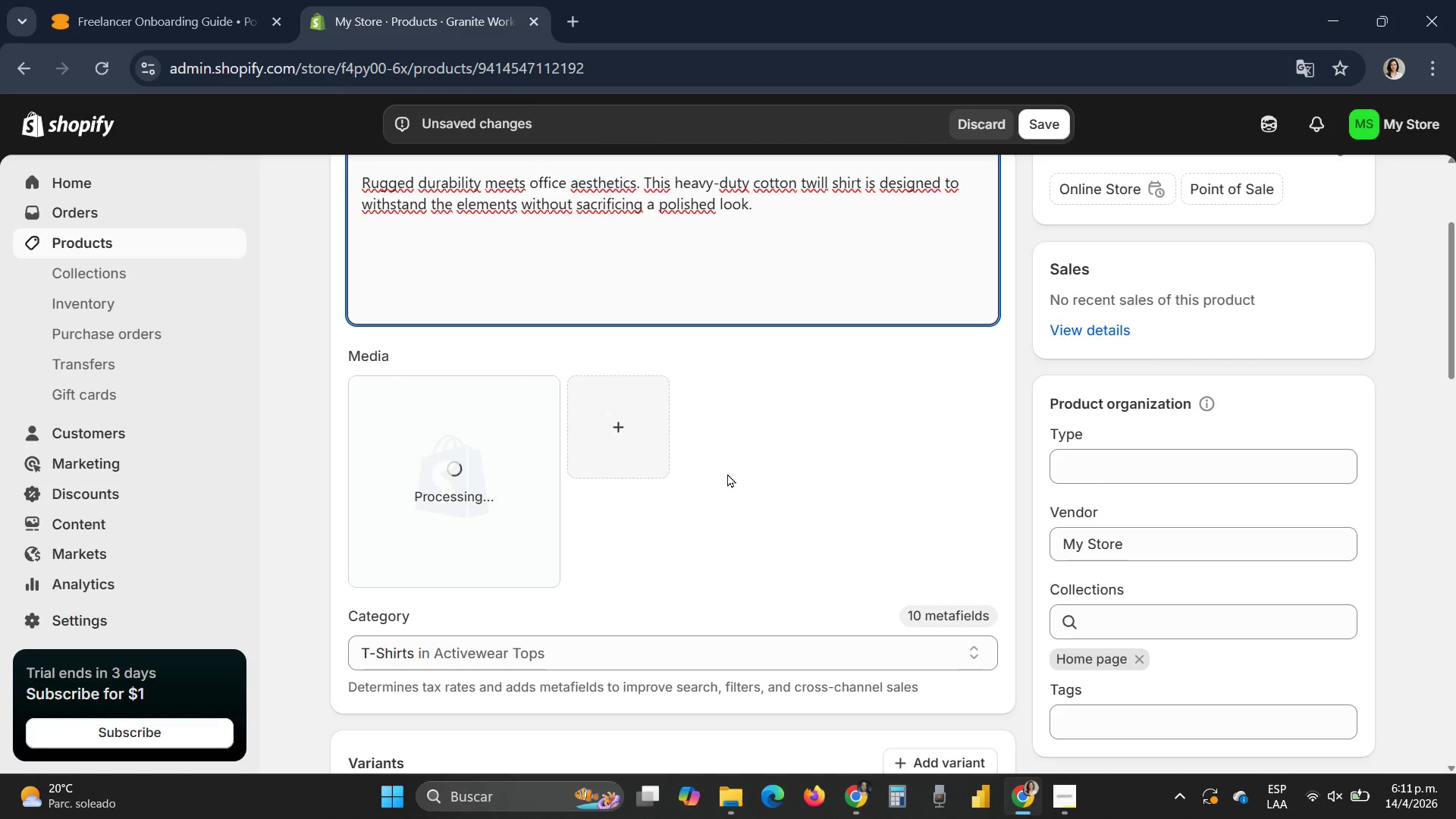 
scroll: coordinate [730, 481], scroll_direction: down, amount: 15.0
 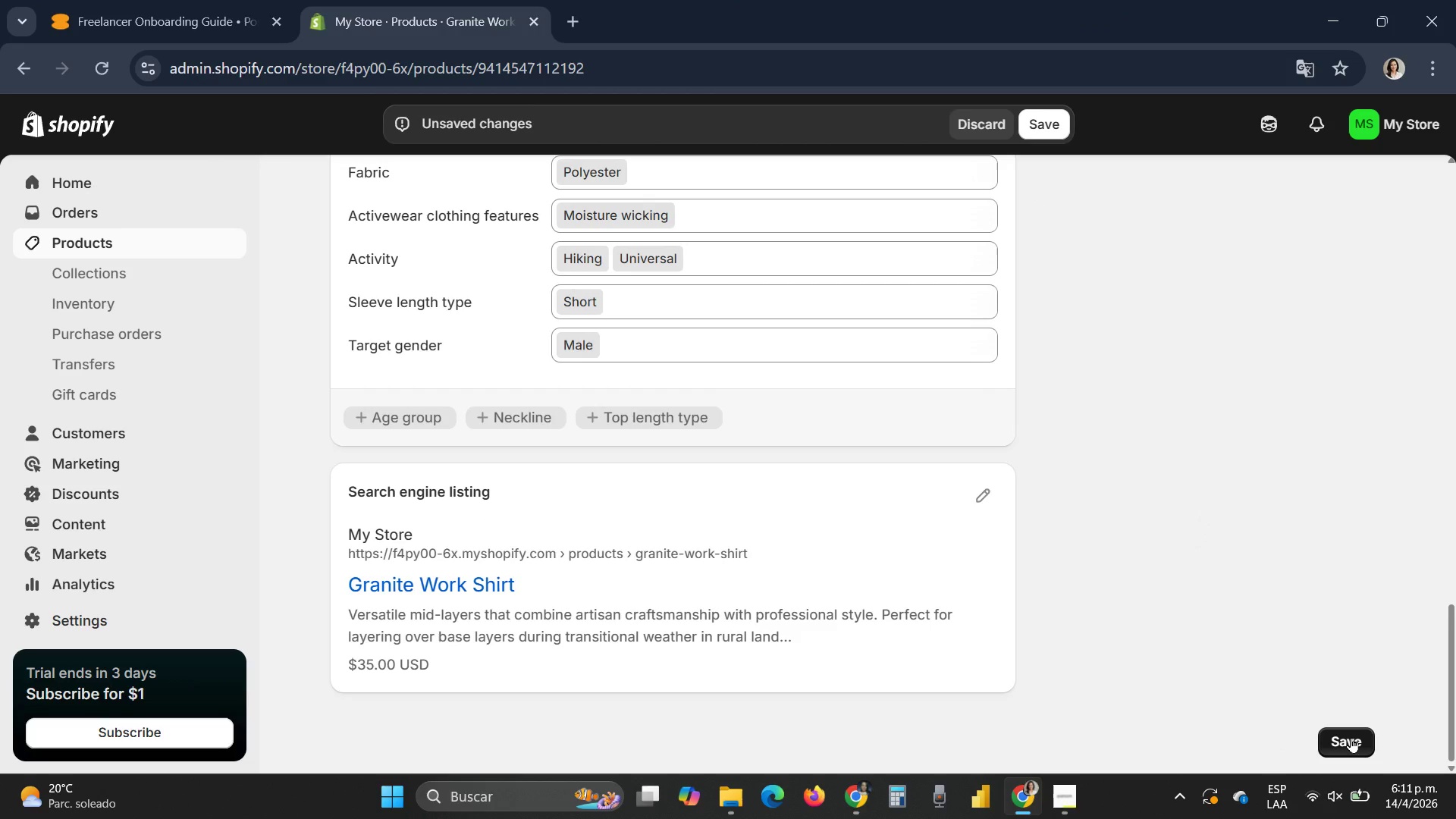 
left_click([1351, 737])
 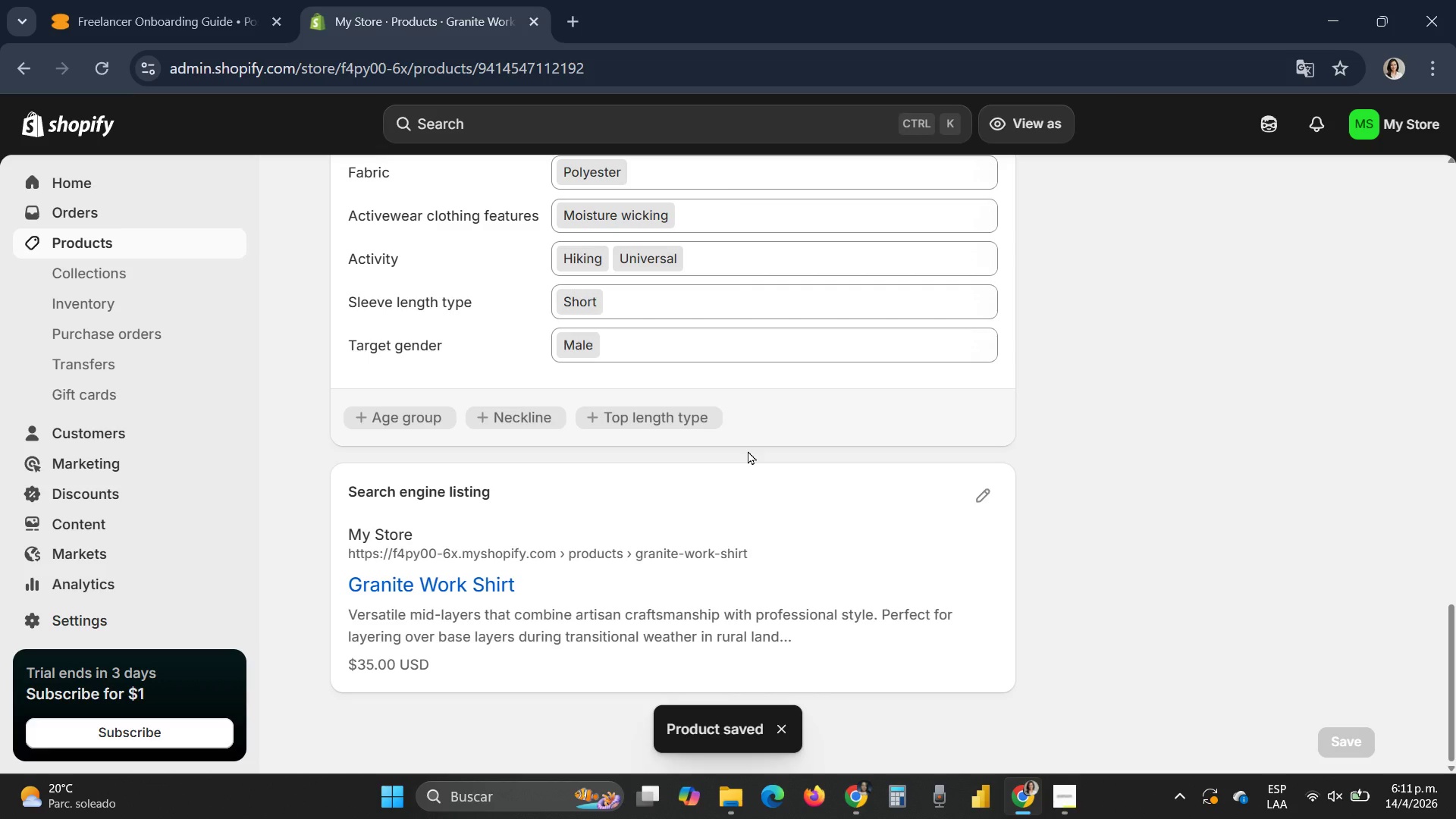 
scroll: coordinate [999, 435], scroll_direction: up, amount: 25.0
 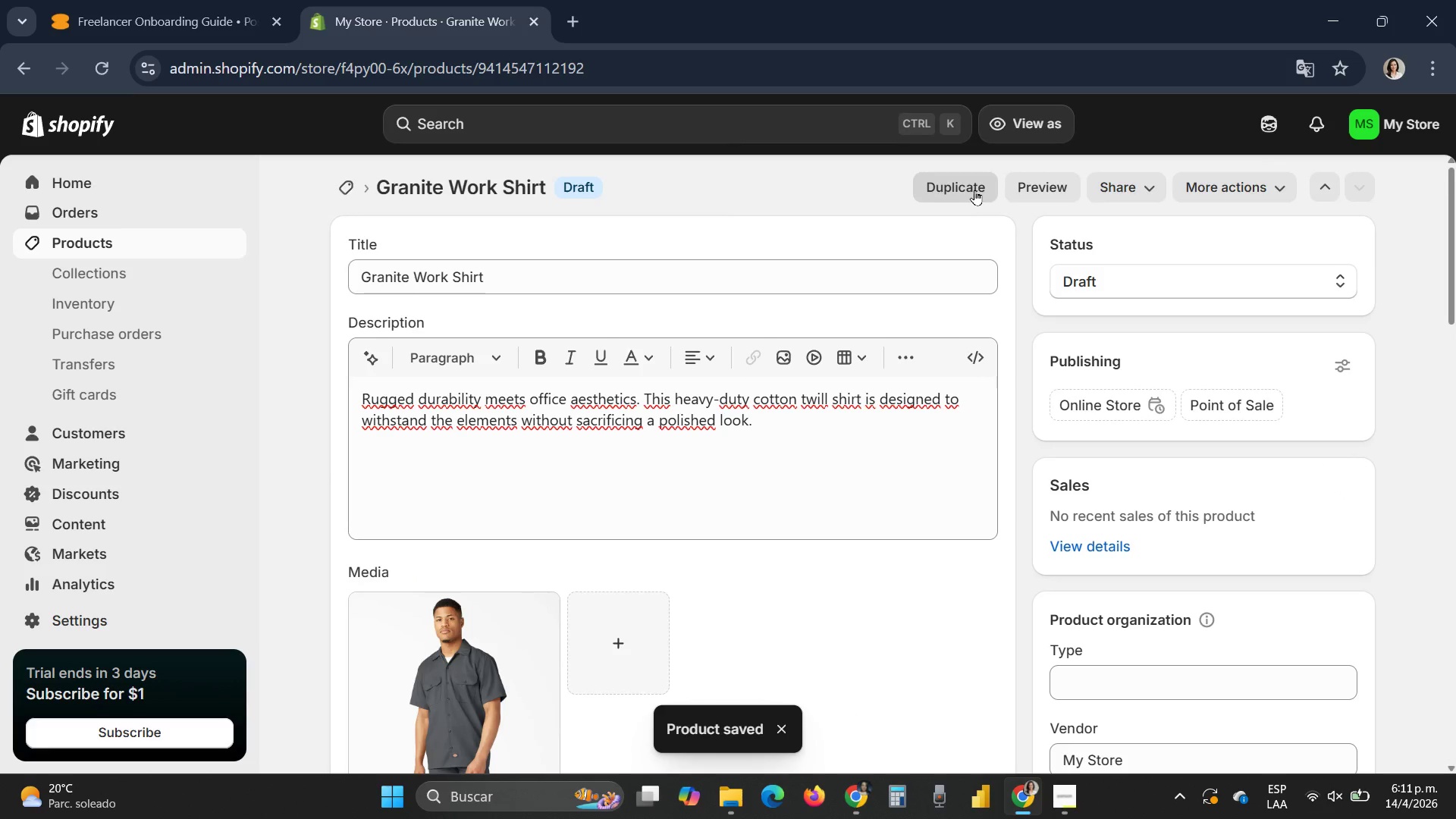 
left_click([974, 190])
 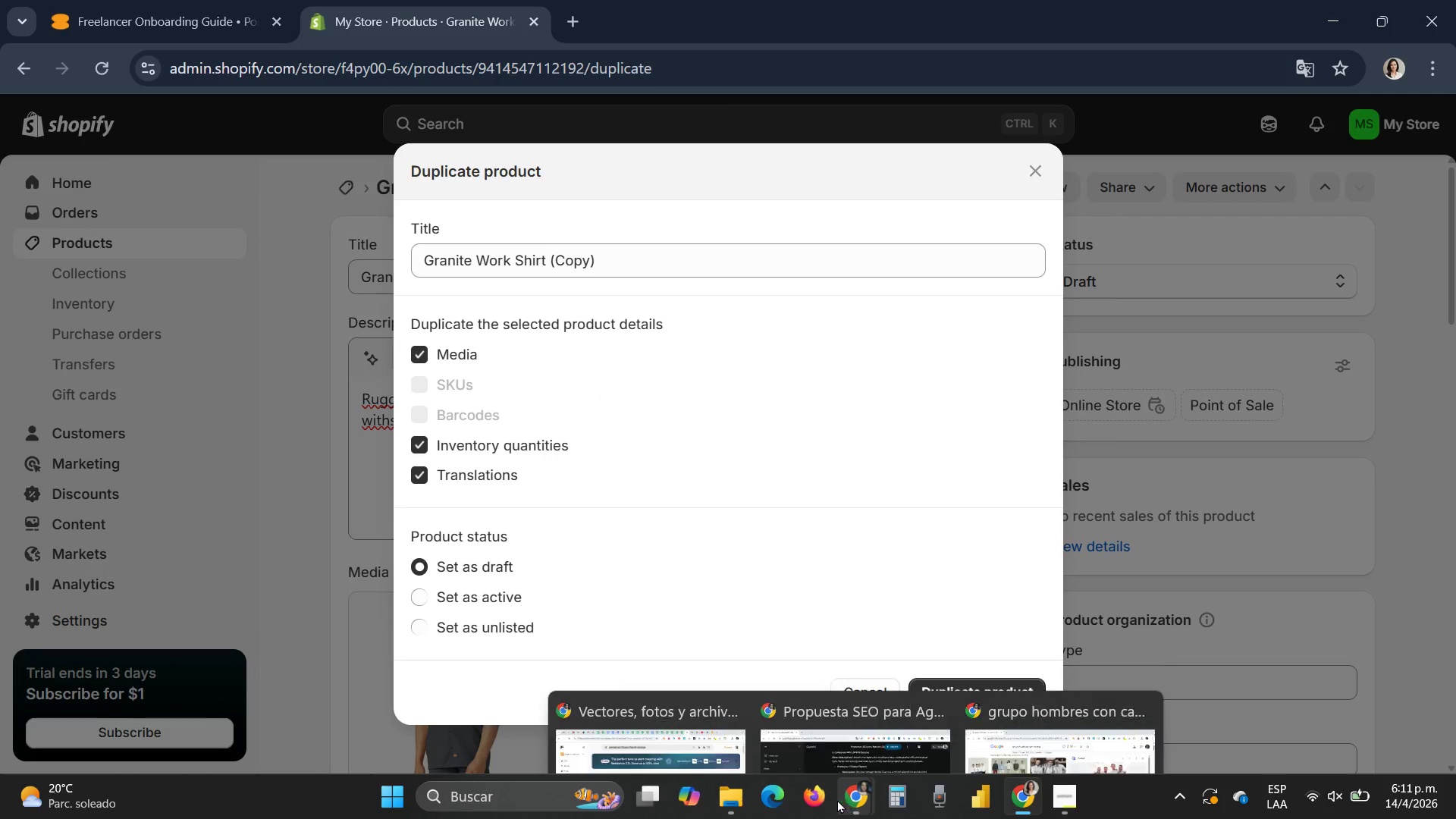 
left_click([852, 723])
 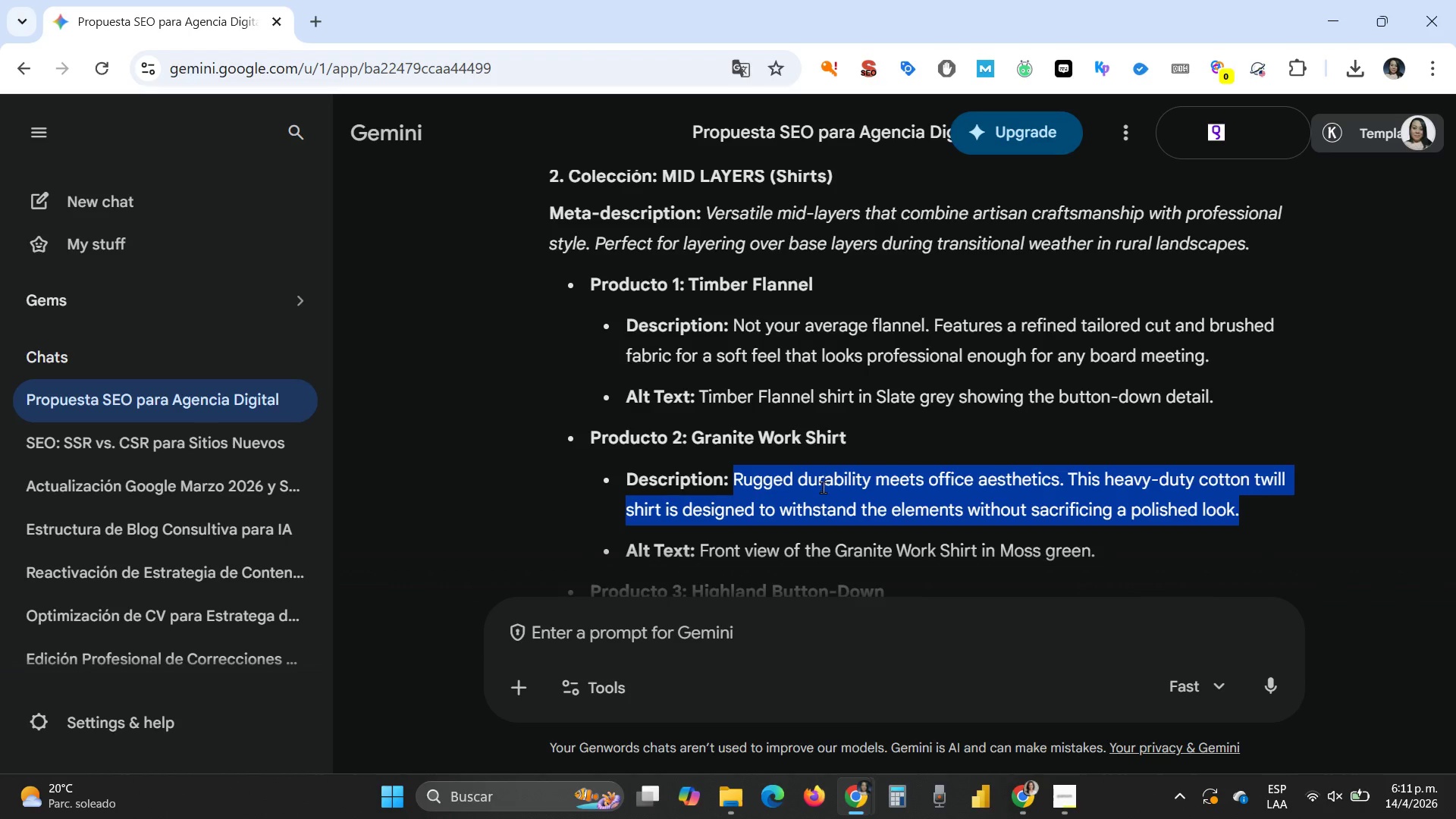 
scroll: coordinate [823, 488], scroll_direction: down, amount: 2.0
 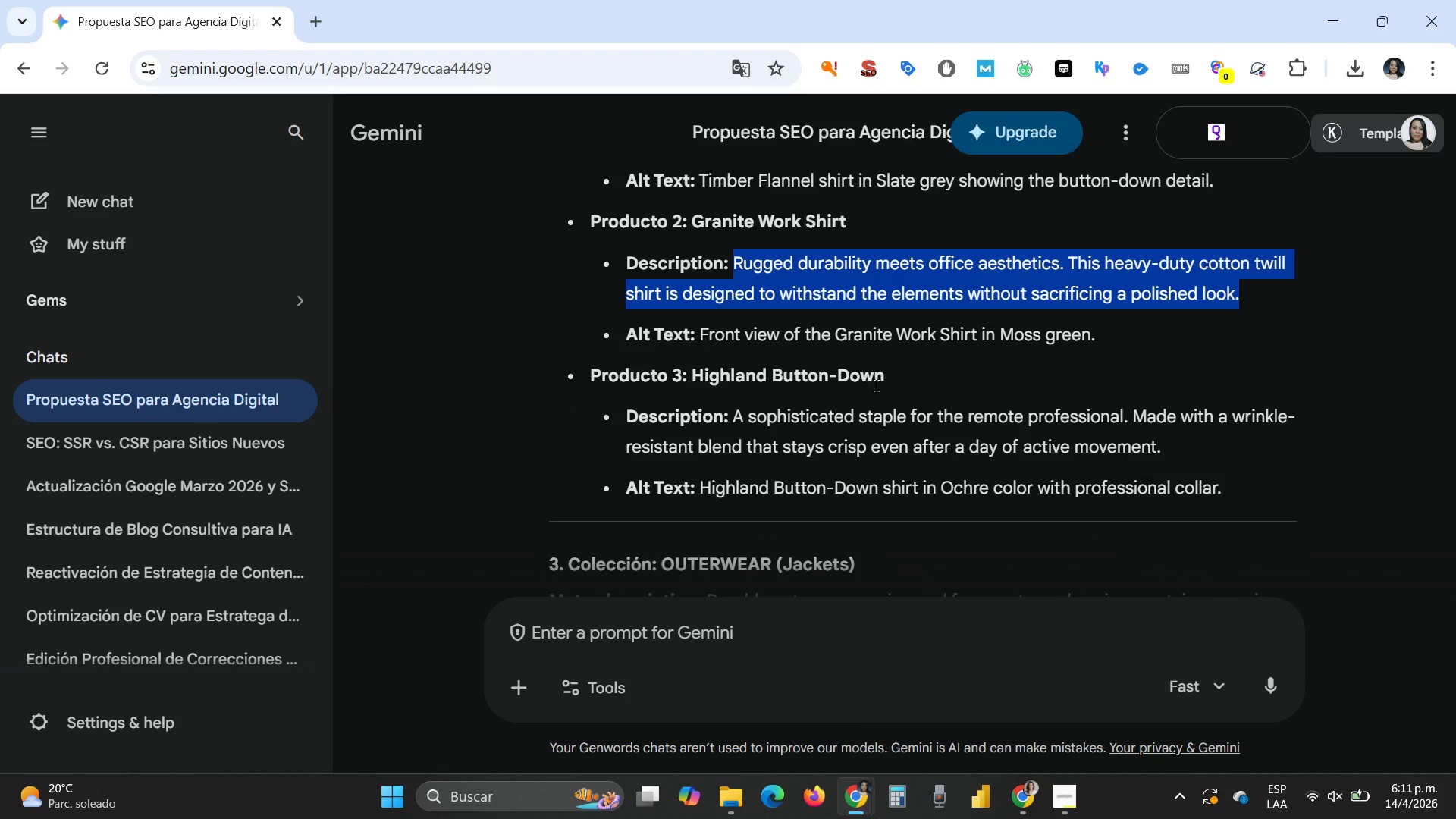 
left_click_drag(start_coordinate=[895, 386], to_coordinate=[692, 383])
 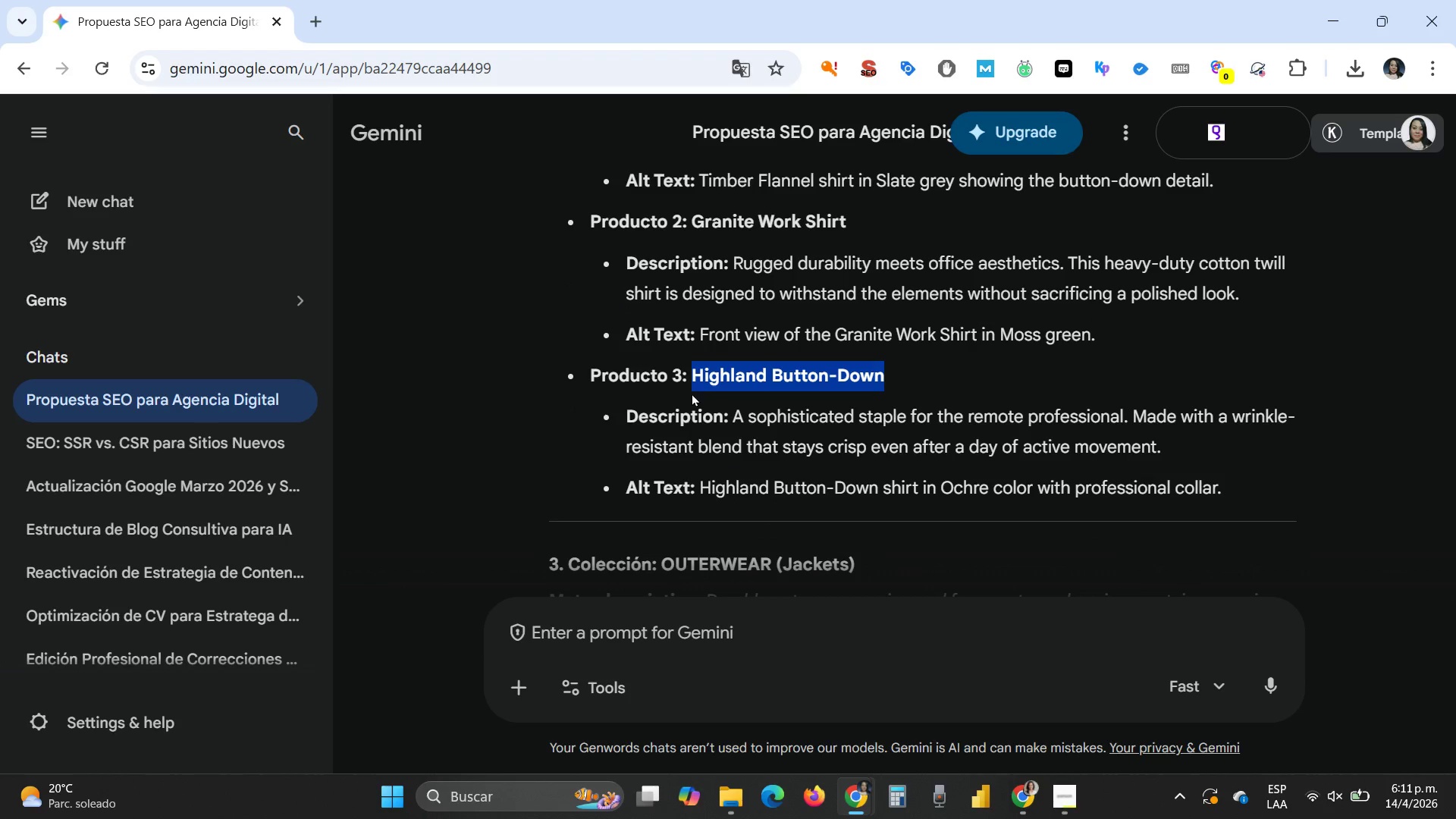 
key(Control+C)
 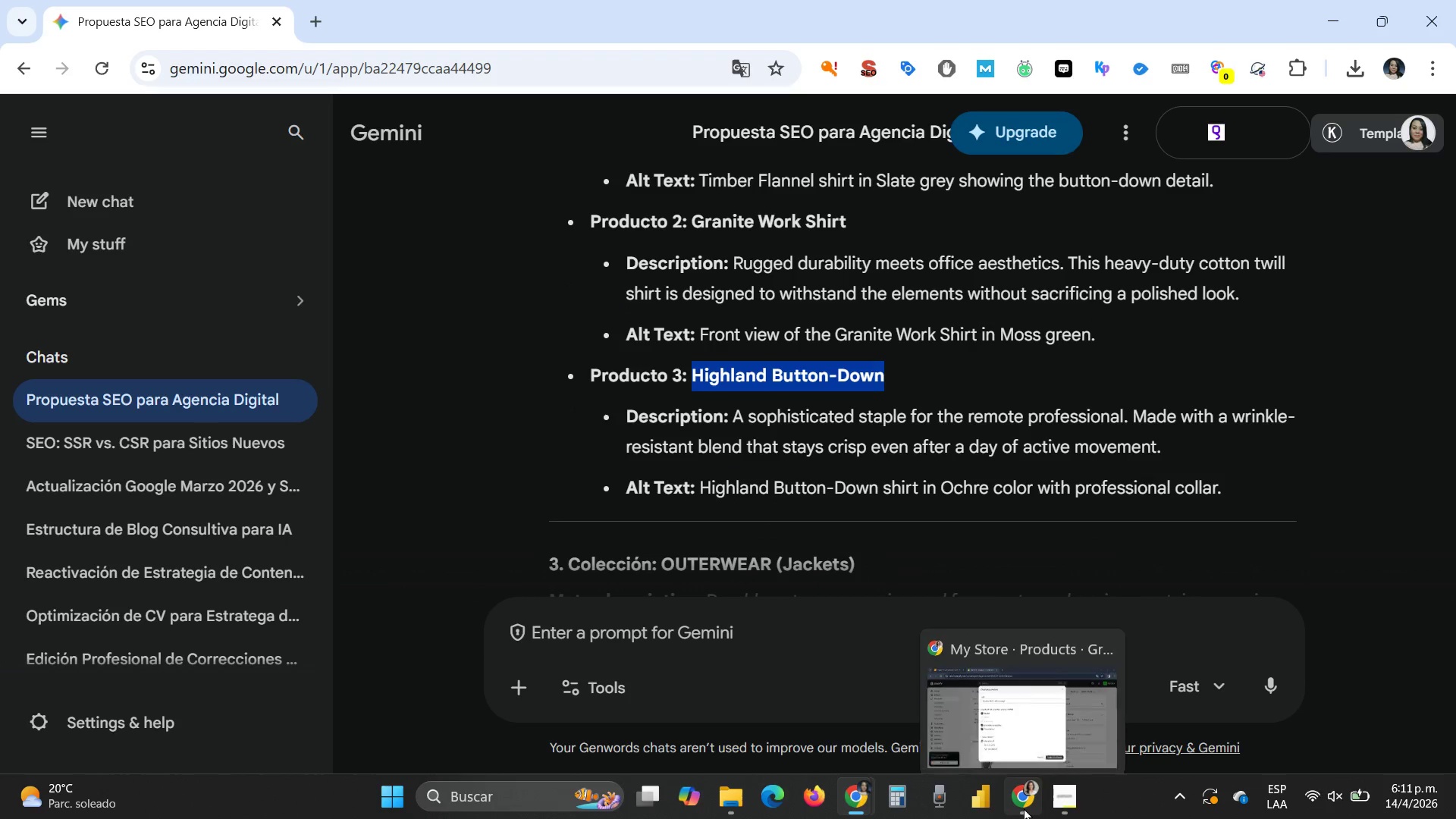 
left_click([1010, 701])
 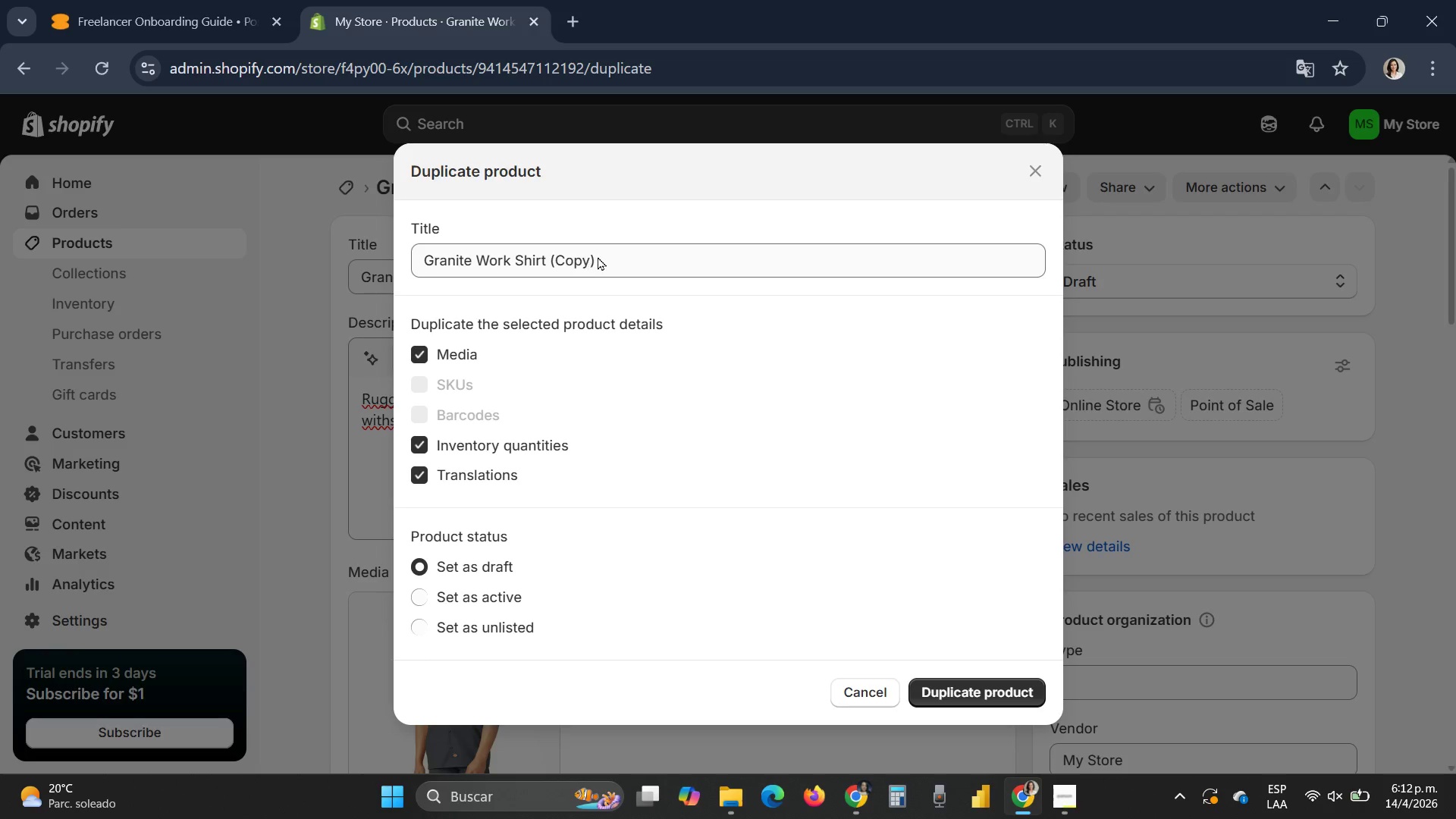 
left_click_drag(start_coordinate=[604, 255], to_coordinate=[385, 265])
 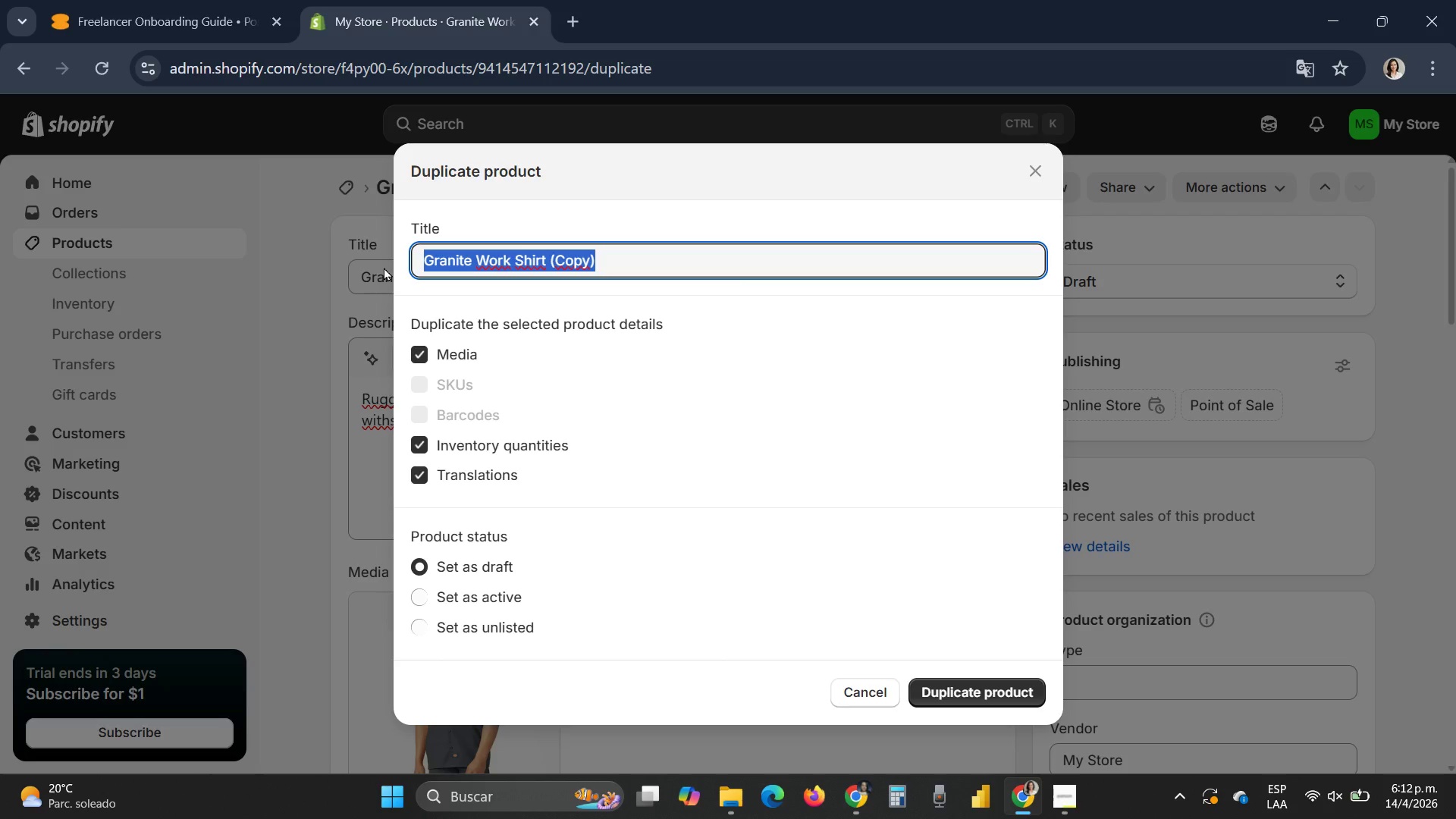 
key(Control+V)
 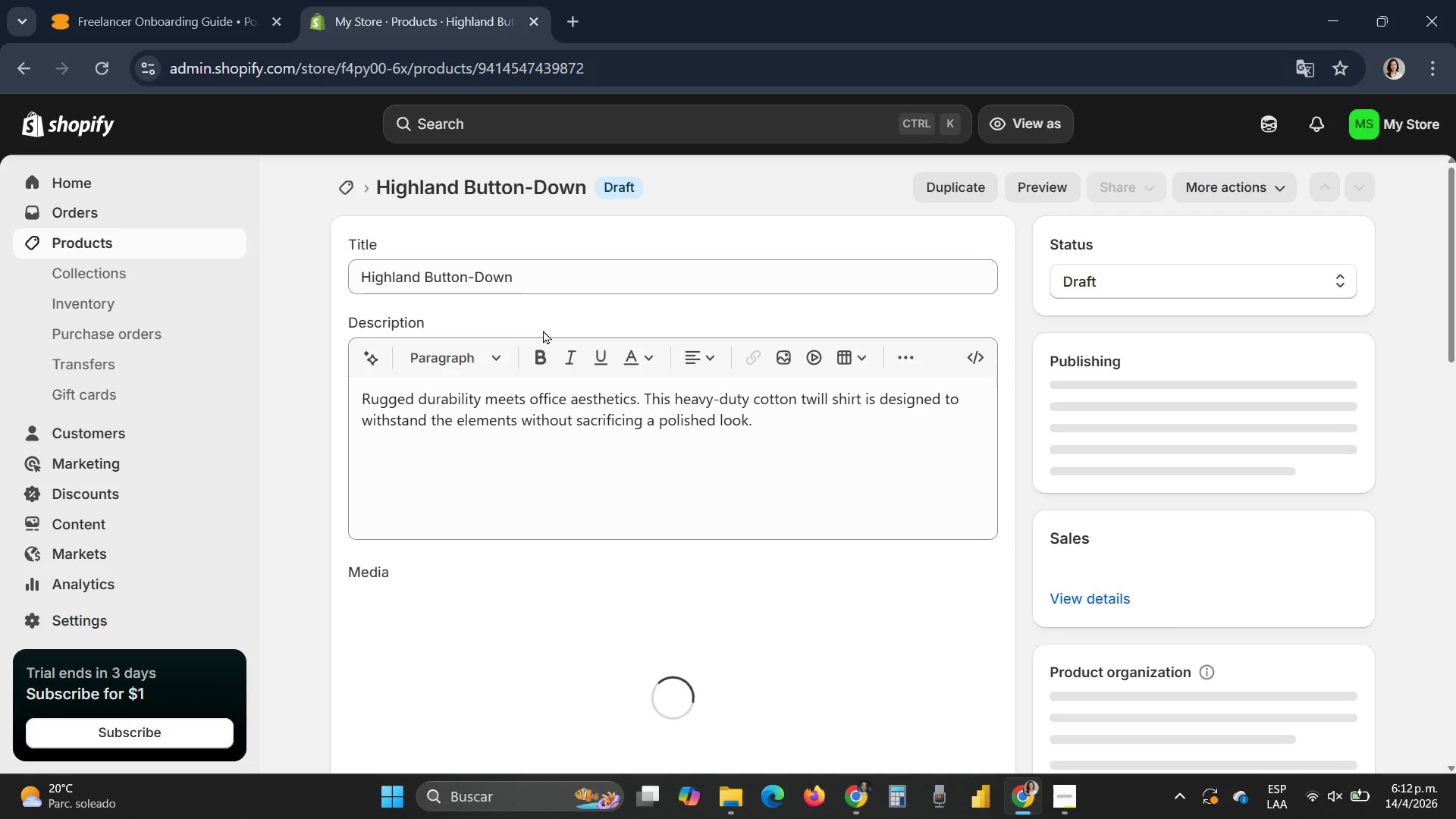 
wait(7.95)
 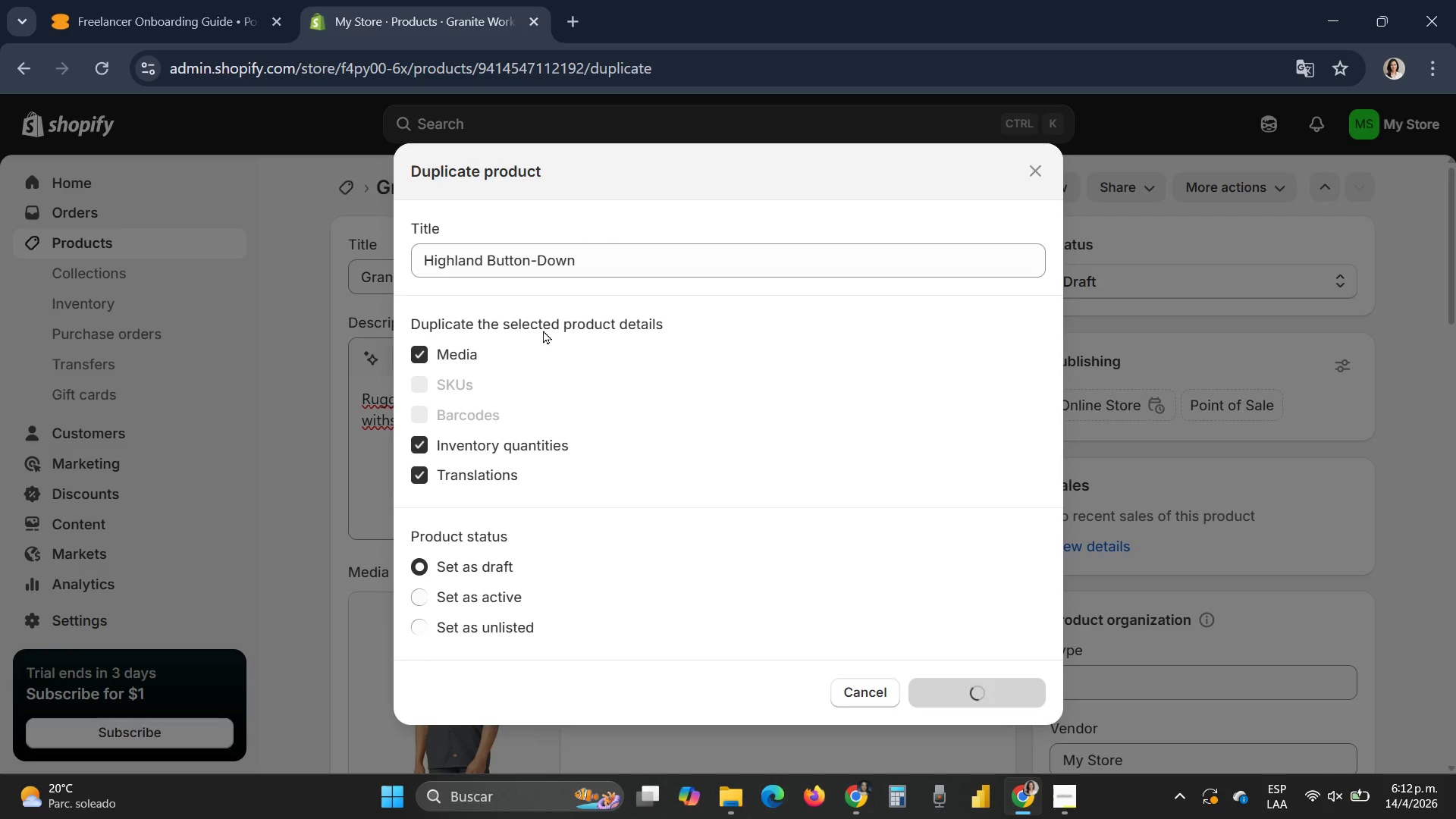 
left_click([861, 730])
 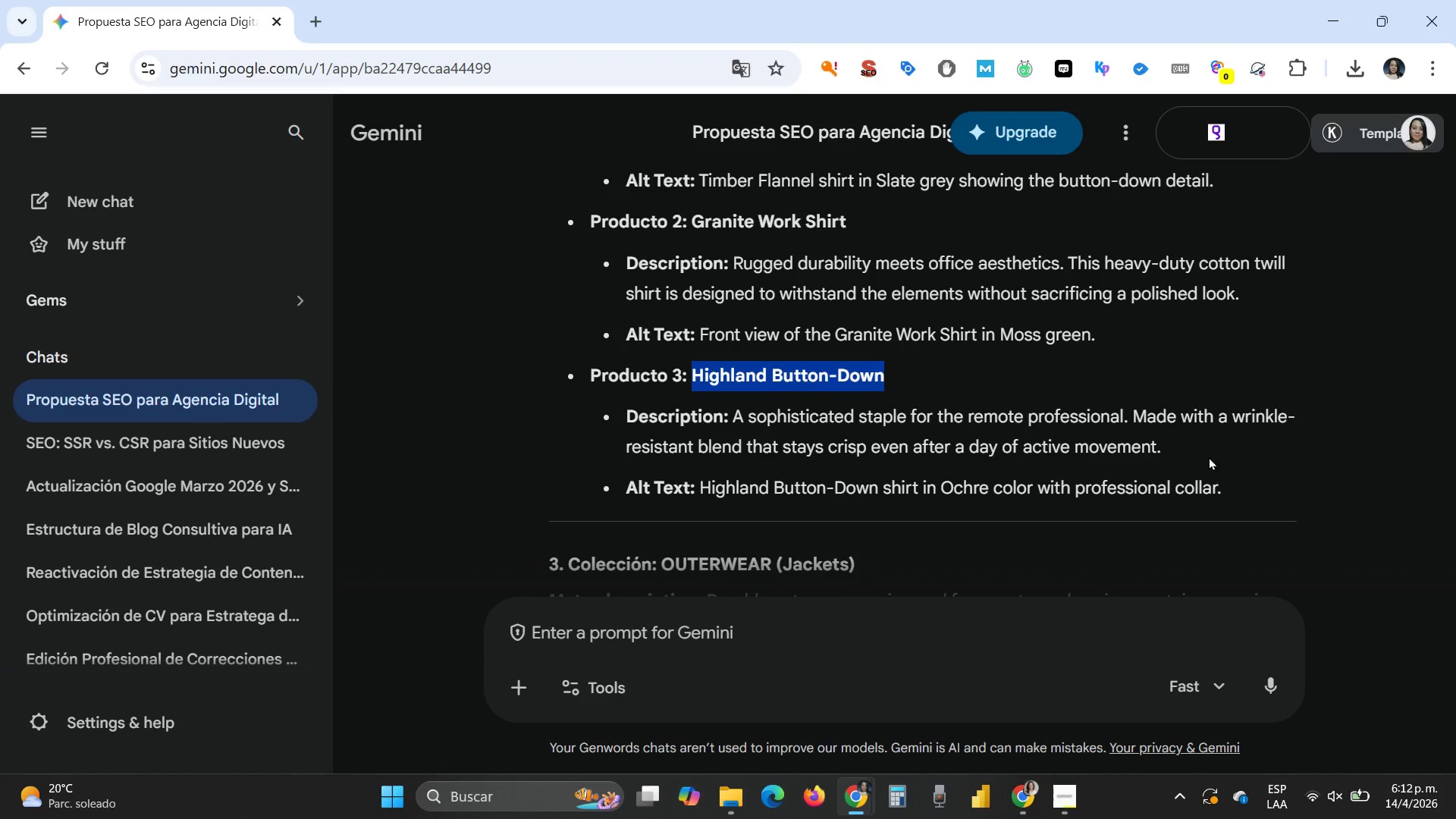 
left_click_drag(start_coordinate=[1183, 460], to_coordinate=[736, 419])
 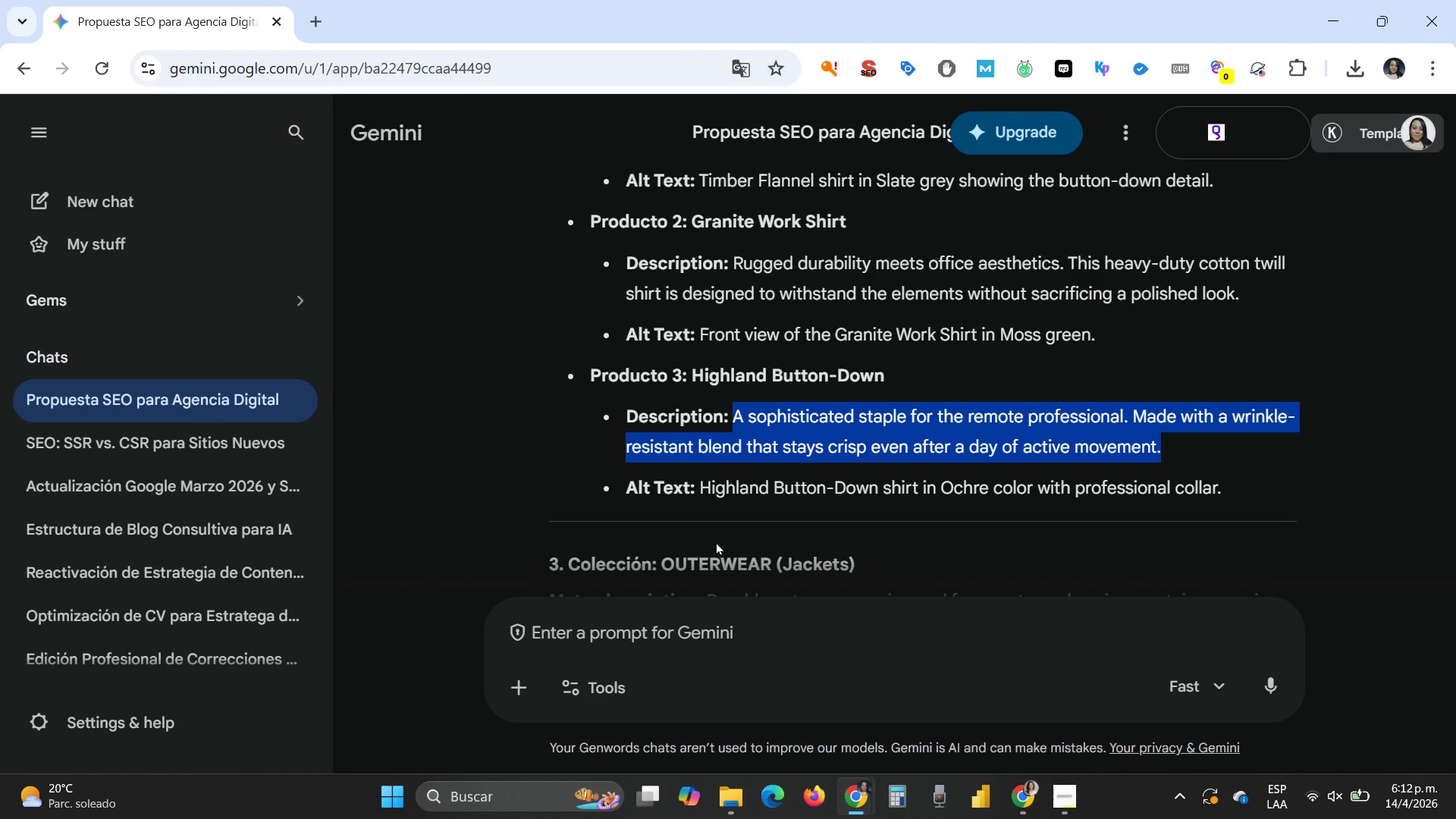 
key(Control+C)
 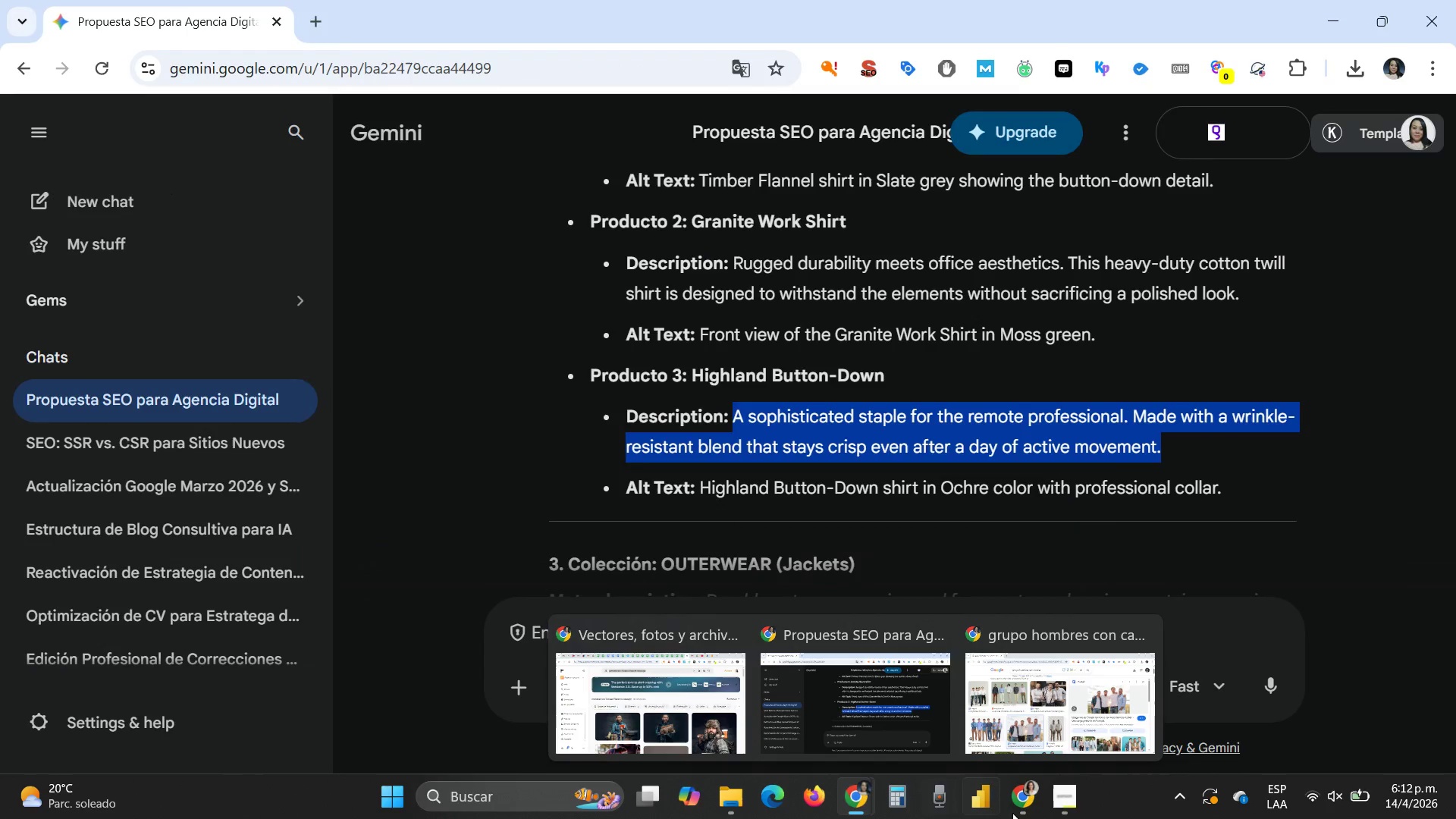 
left_click([1028, 717])
 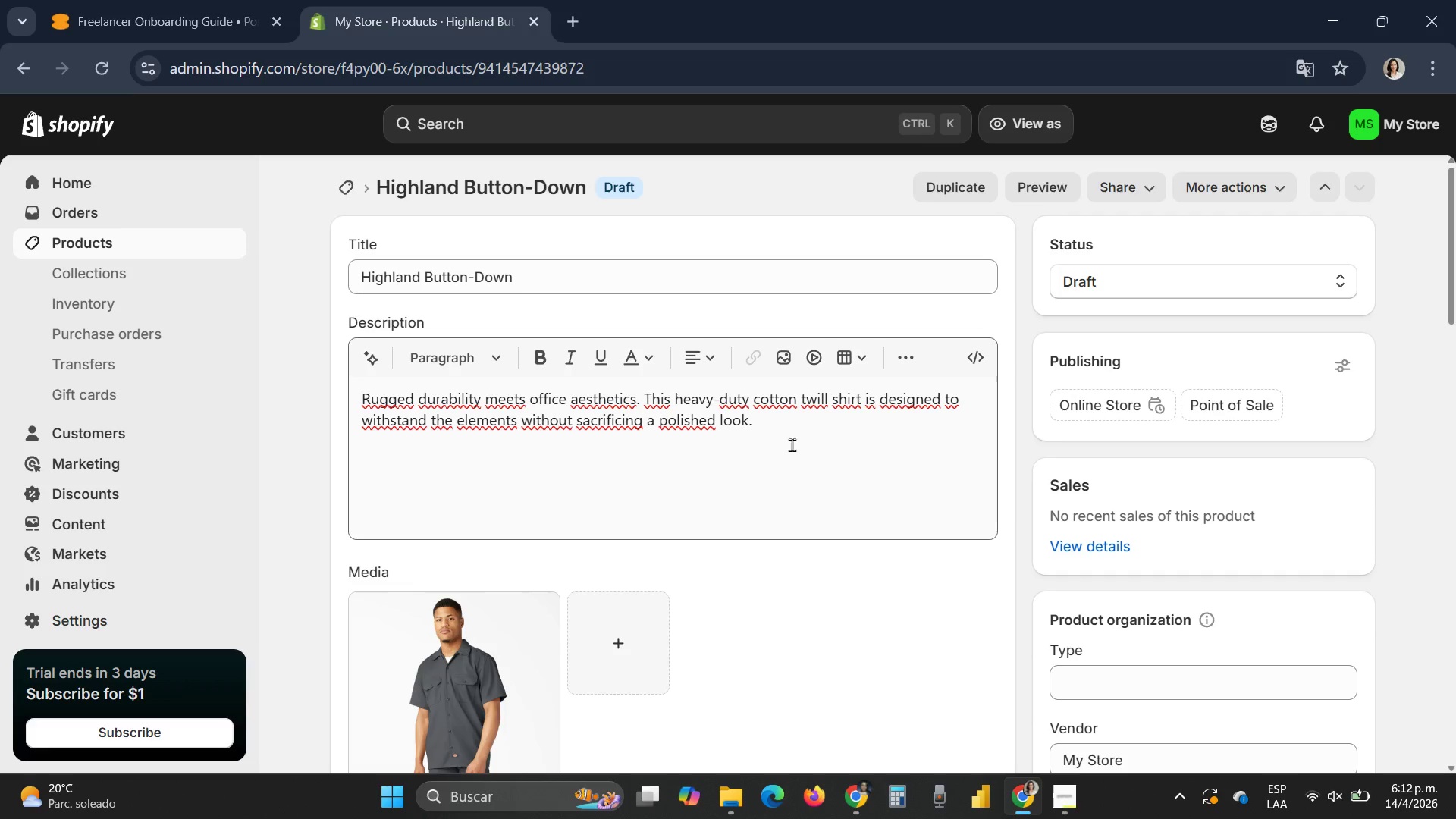 
left_click_drag(start_coordinate=[783, 430], to_coordinate=[348, 384])
 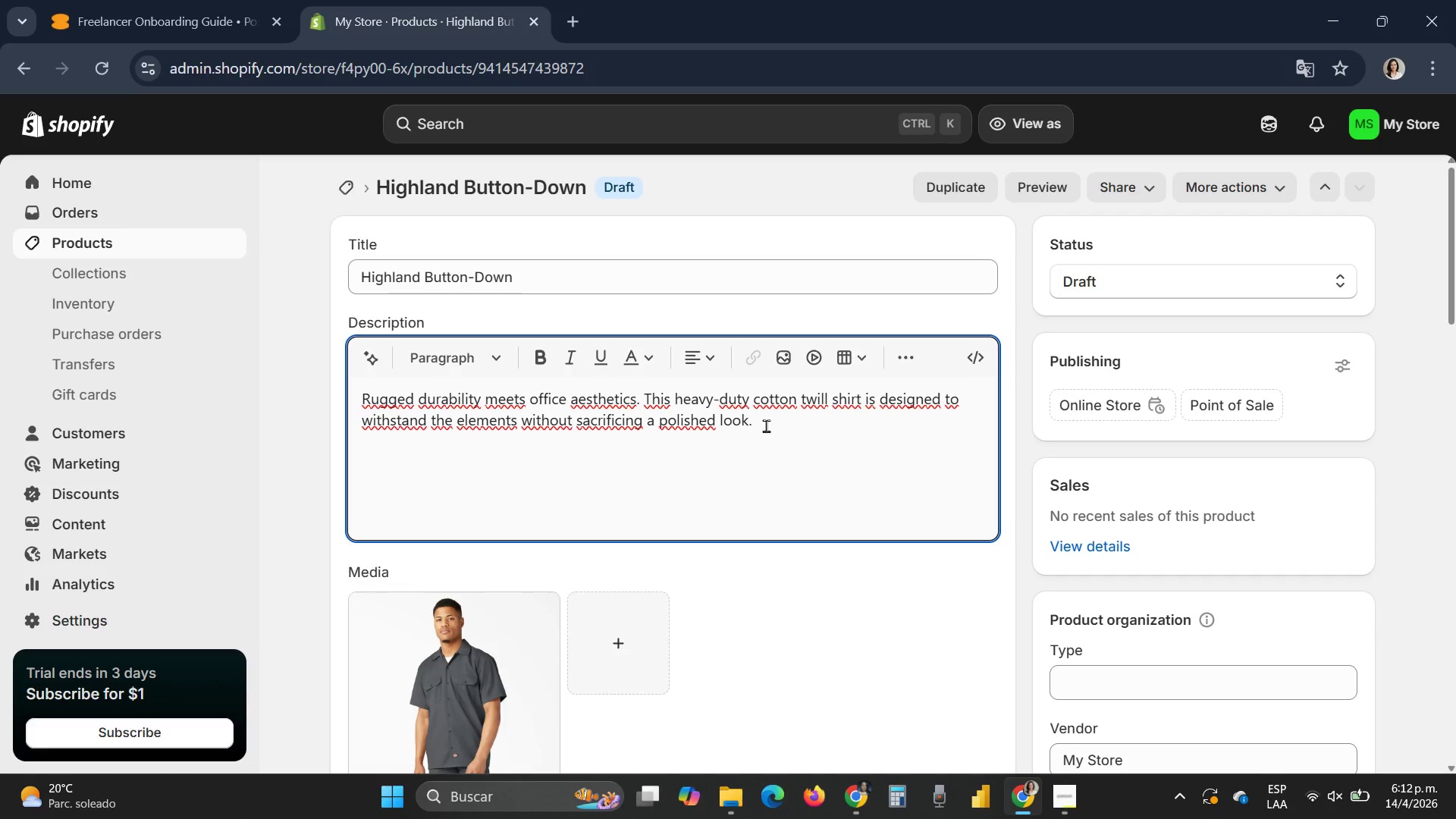 
left_click_drag(start_coordinate=[766, 424], to_coordinate=[290, 392])
 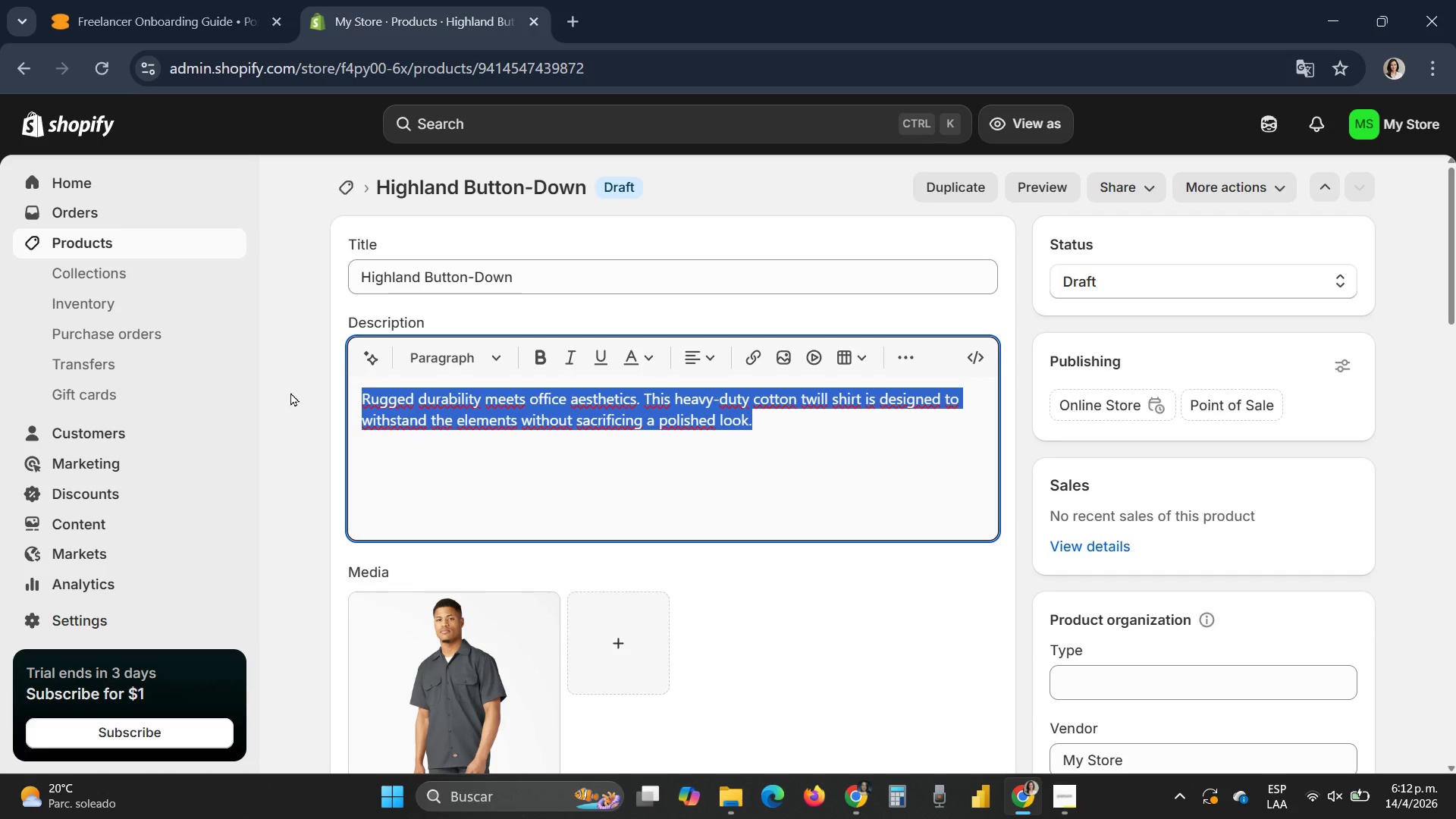 
key(Control+V)
 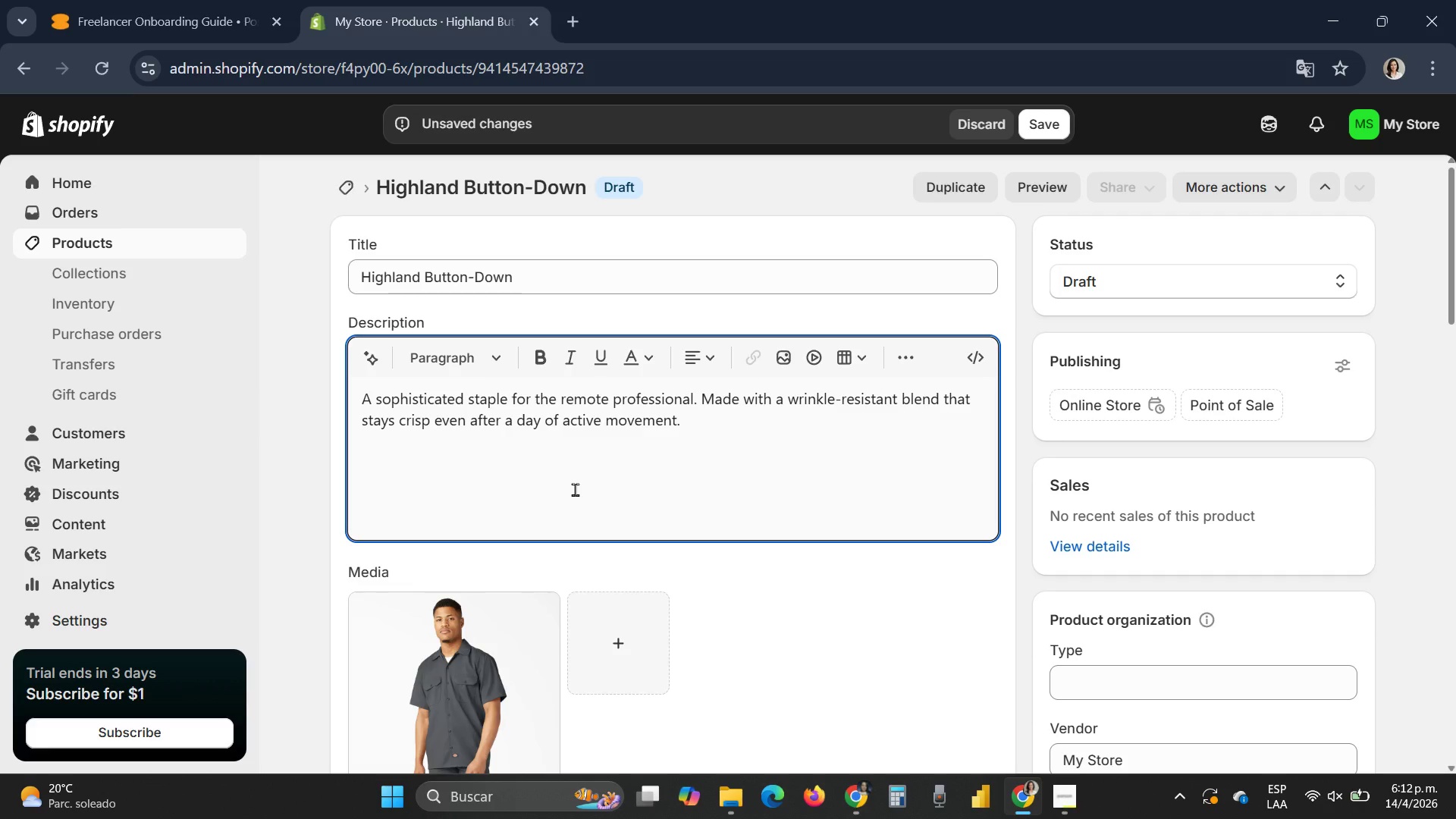 
scroll: coordinate [745, 504], scroll_direction: down, amount: 2.0
 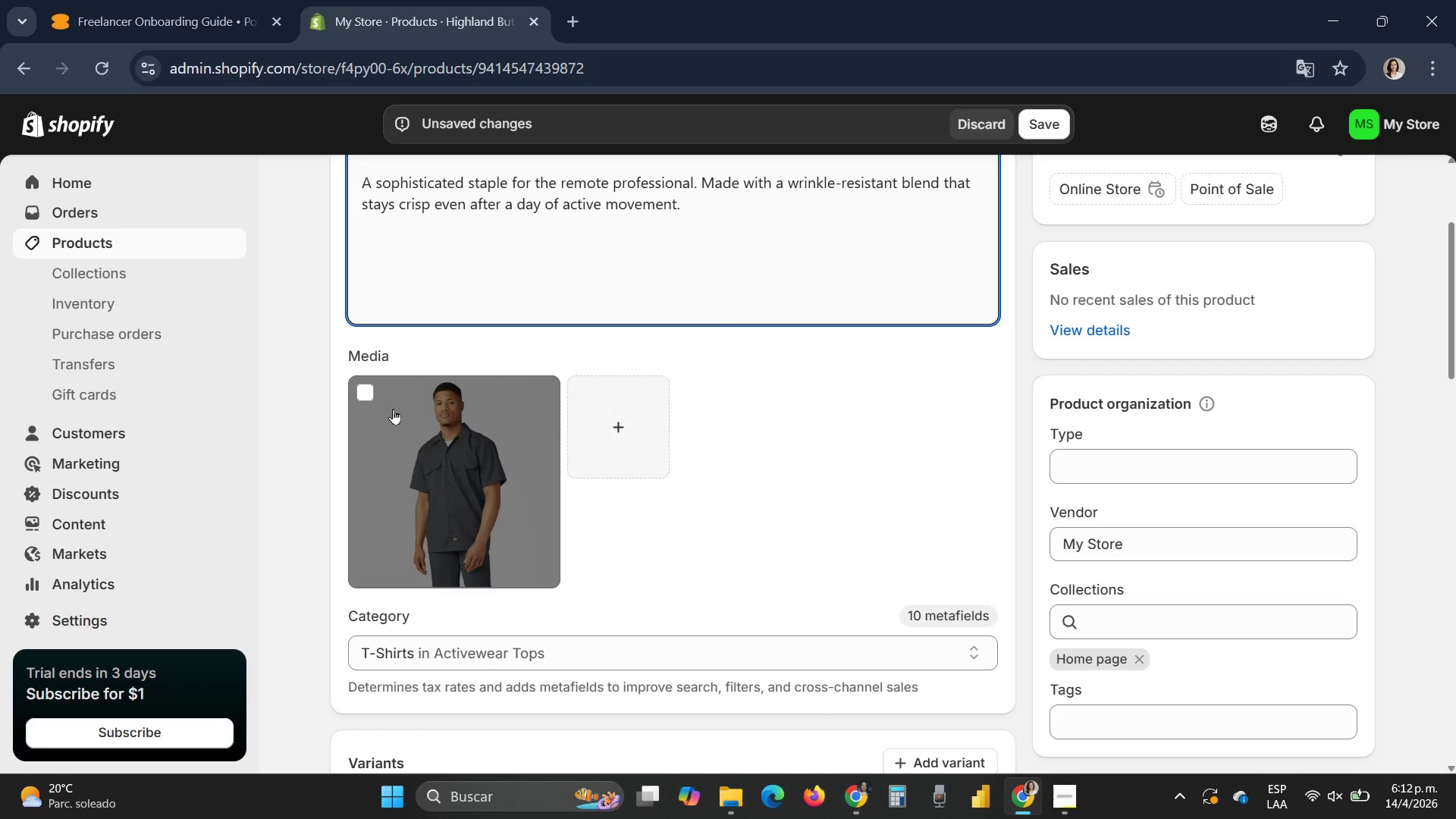 
left_click([366, 394])
 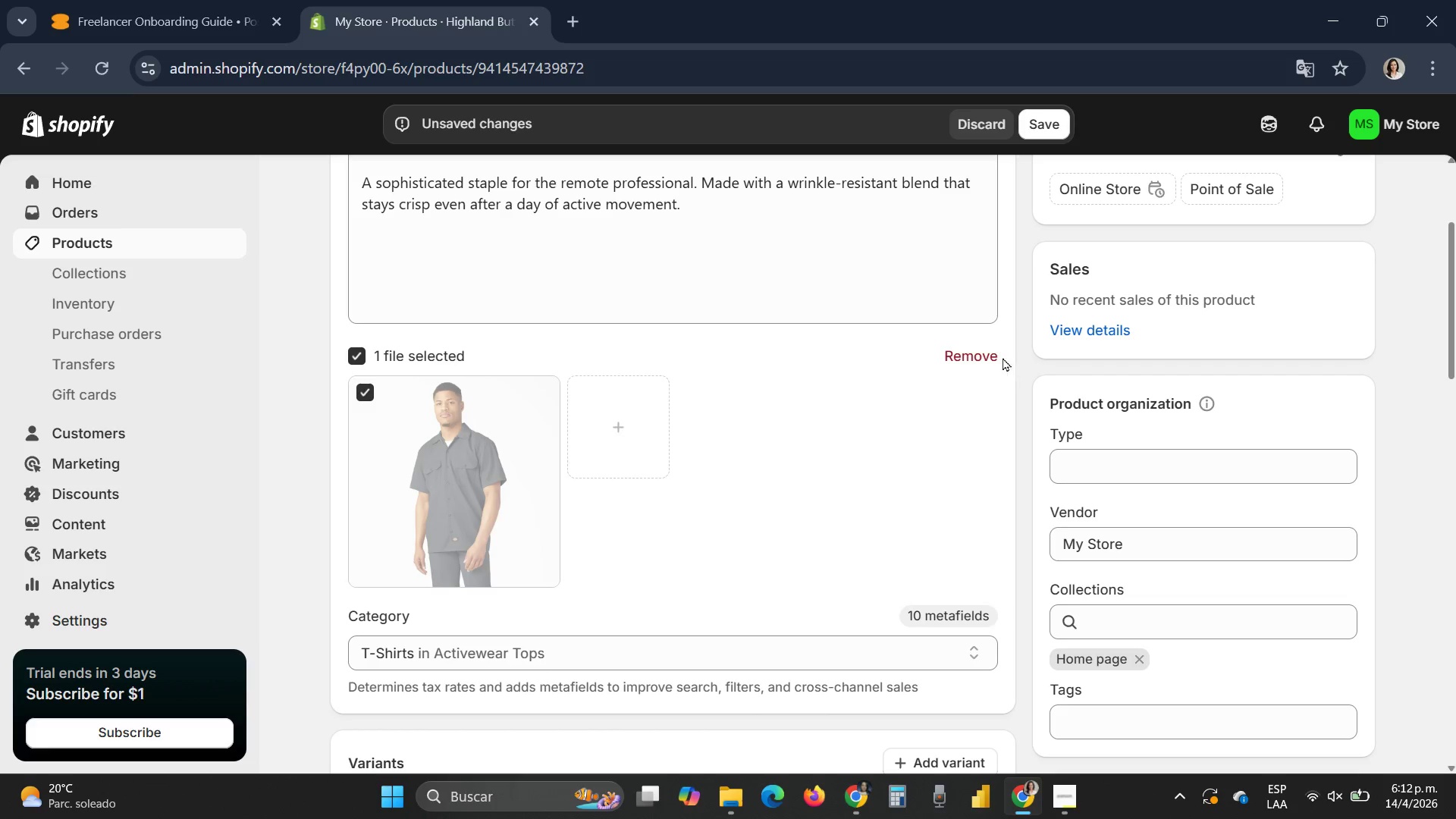 
left_click([977, 356])
 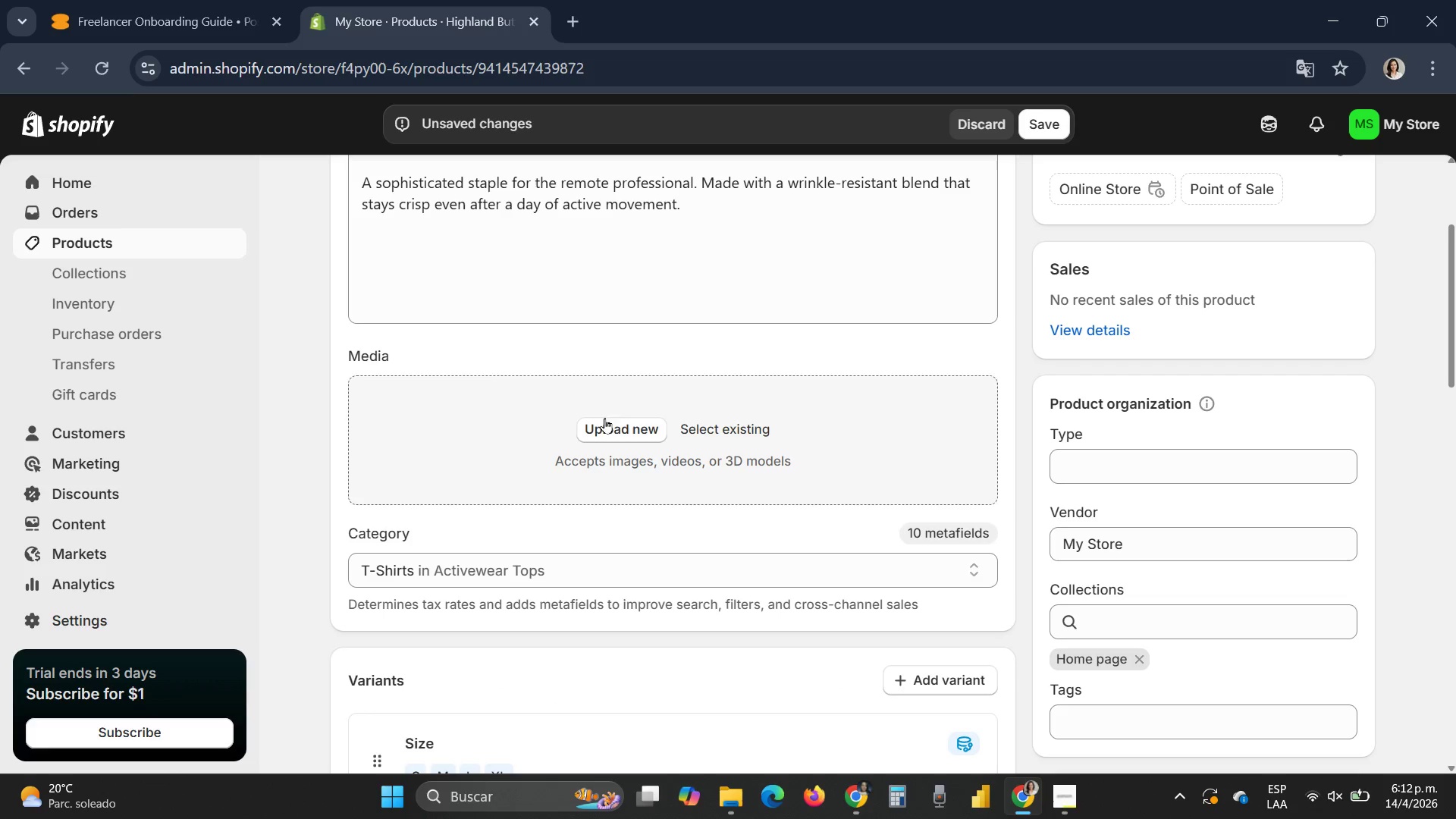 
left_click([604, 428])
 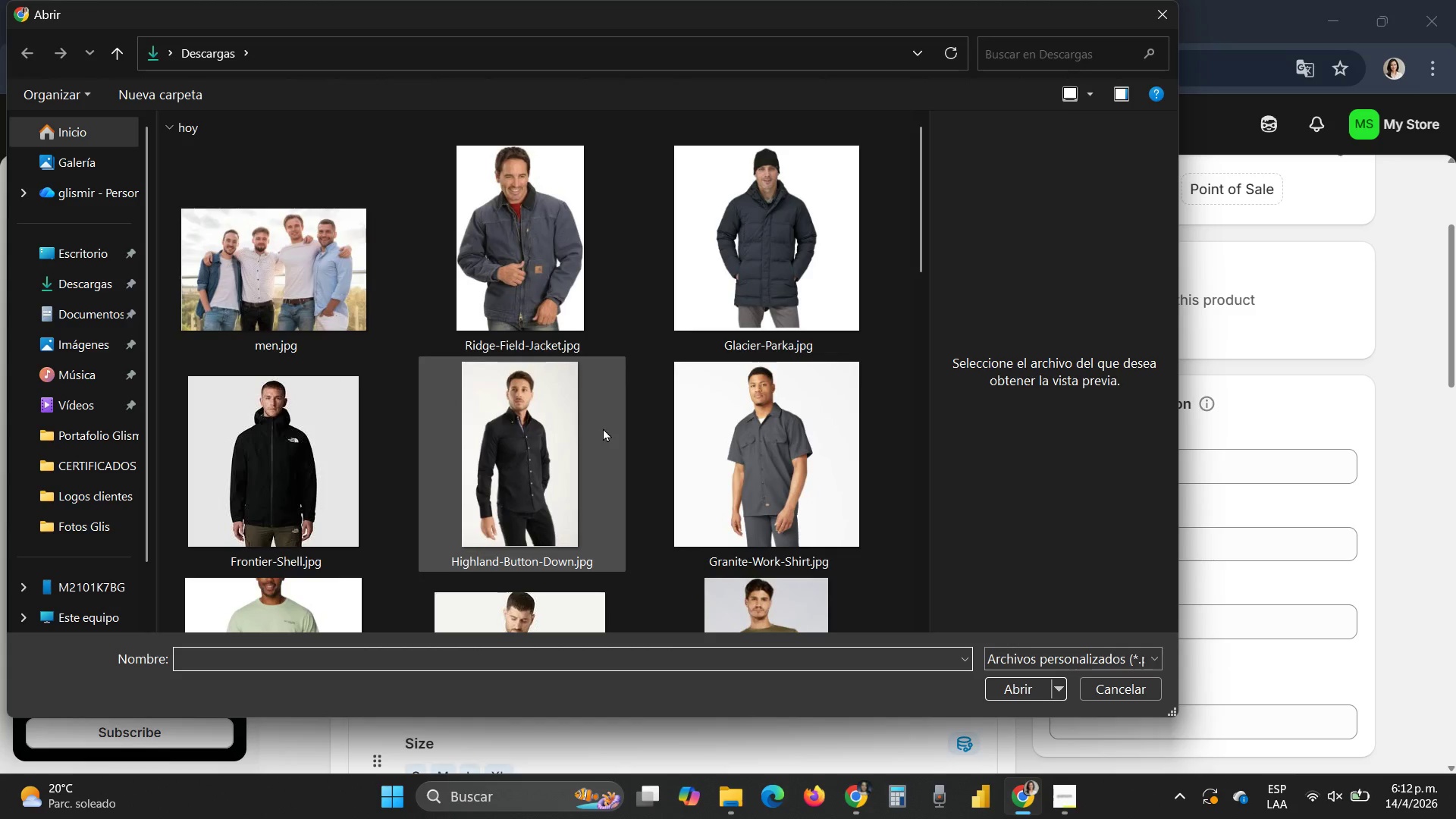 
scroll: coordinate [603, 428], scroll_direction: down, amount: 1.0
 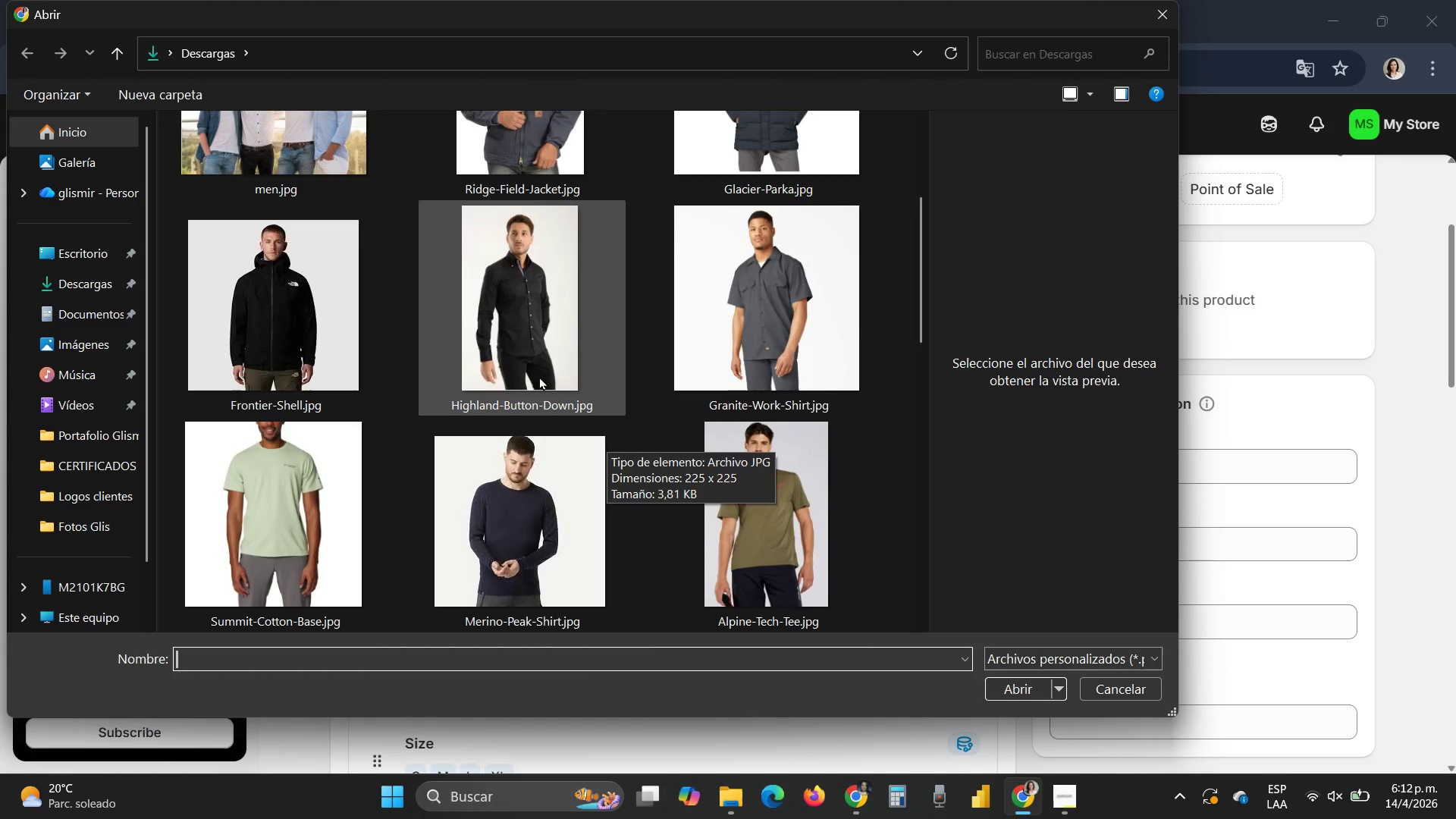 
left_click([555, 311])
 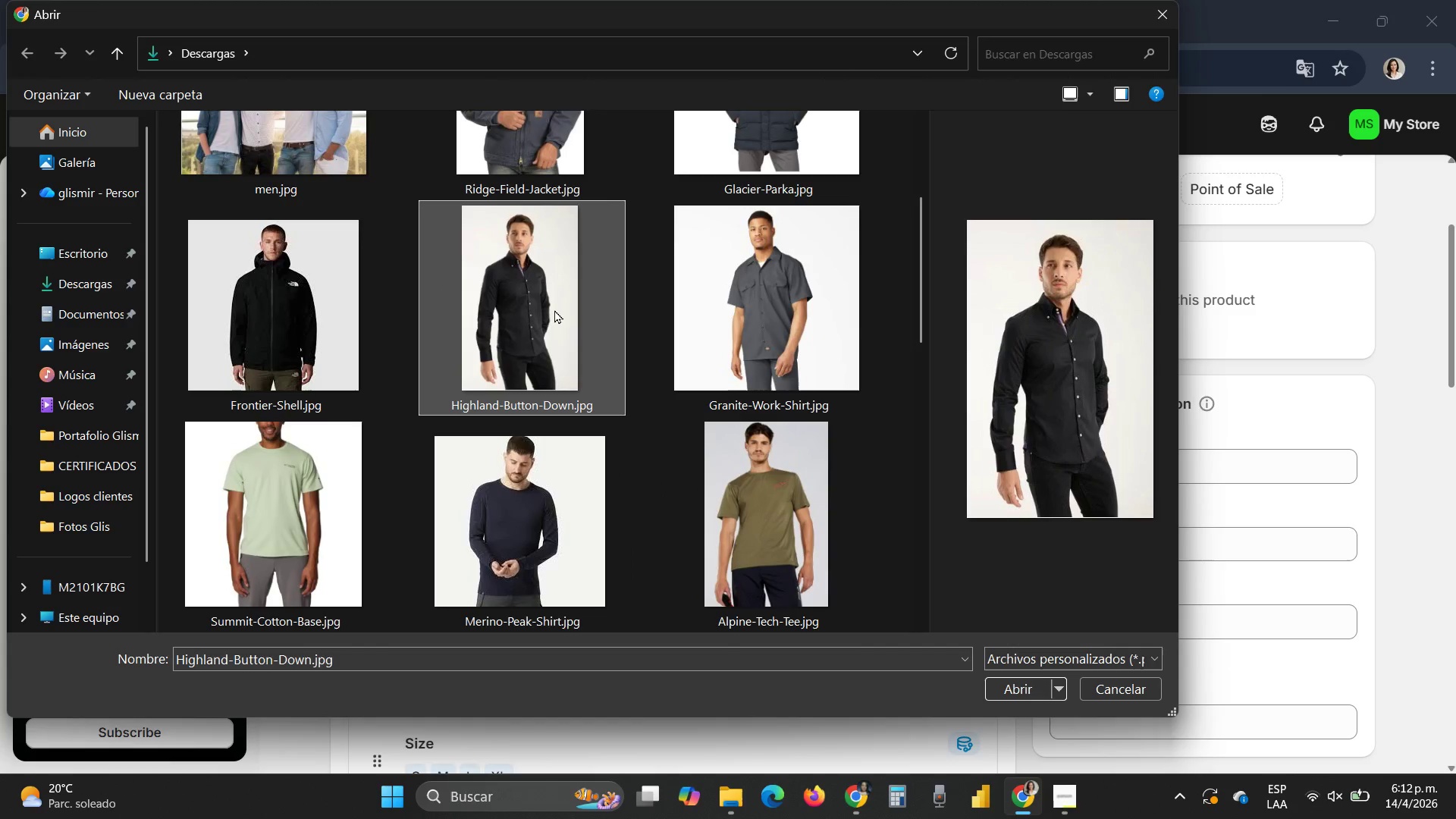 
double_click([554, 309])
 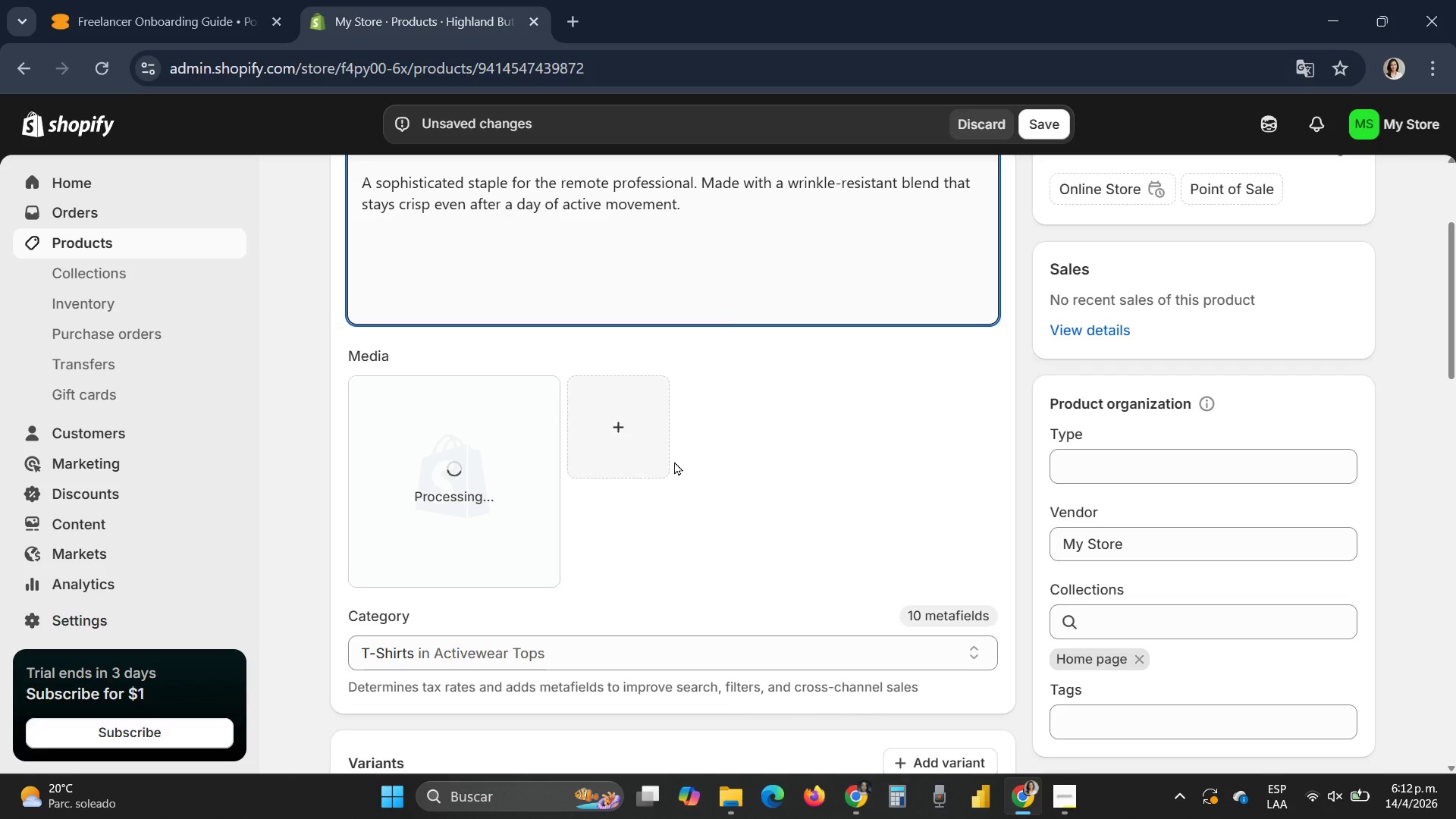 
scroll: coordinate [734, 542], scroll_direction: down, amount: 19.0
 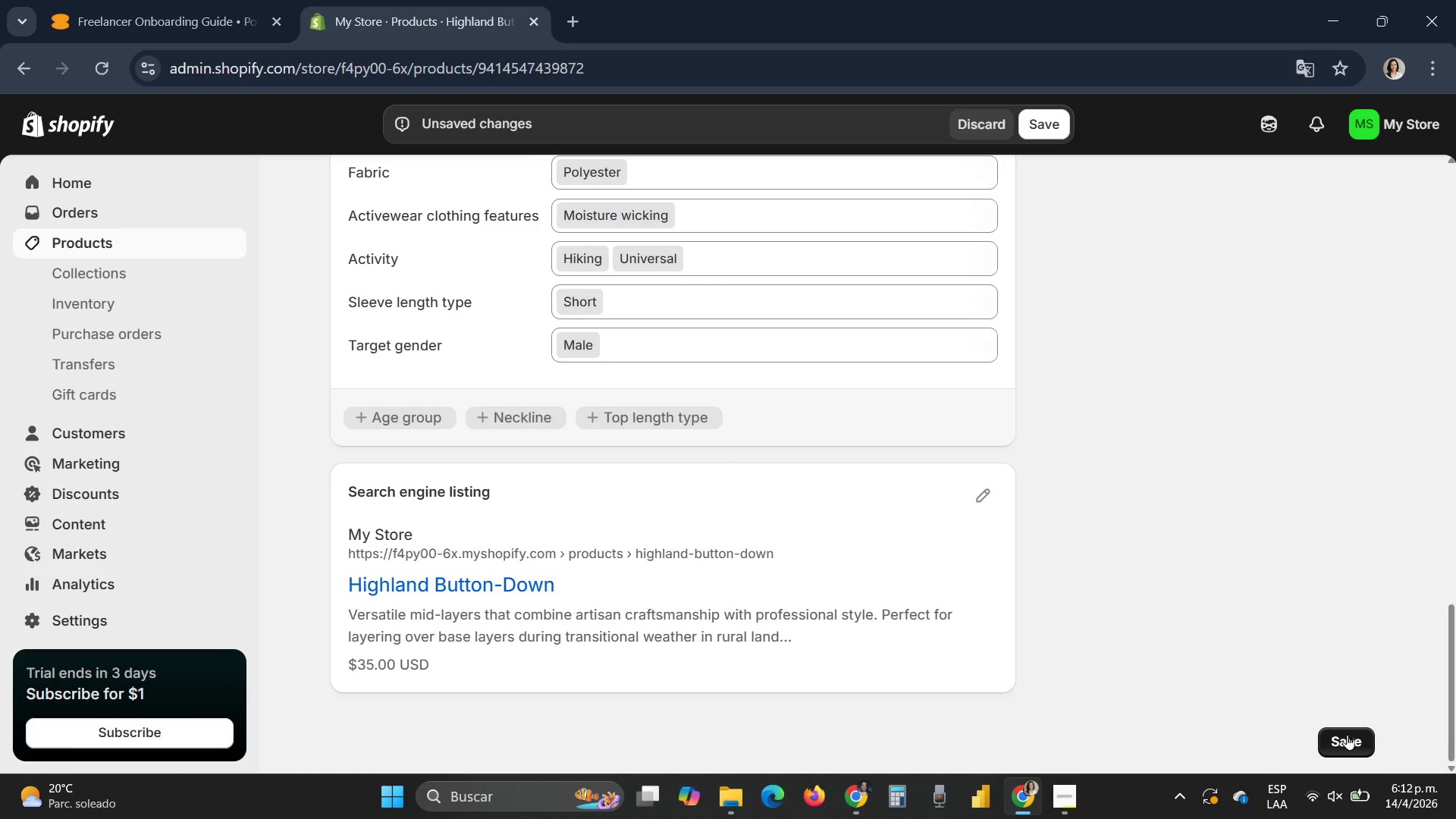 
left_click([1347, 734])
 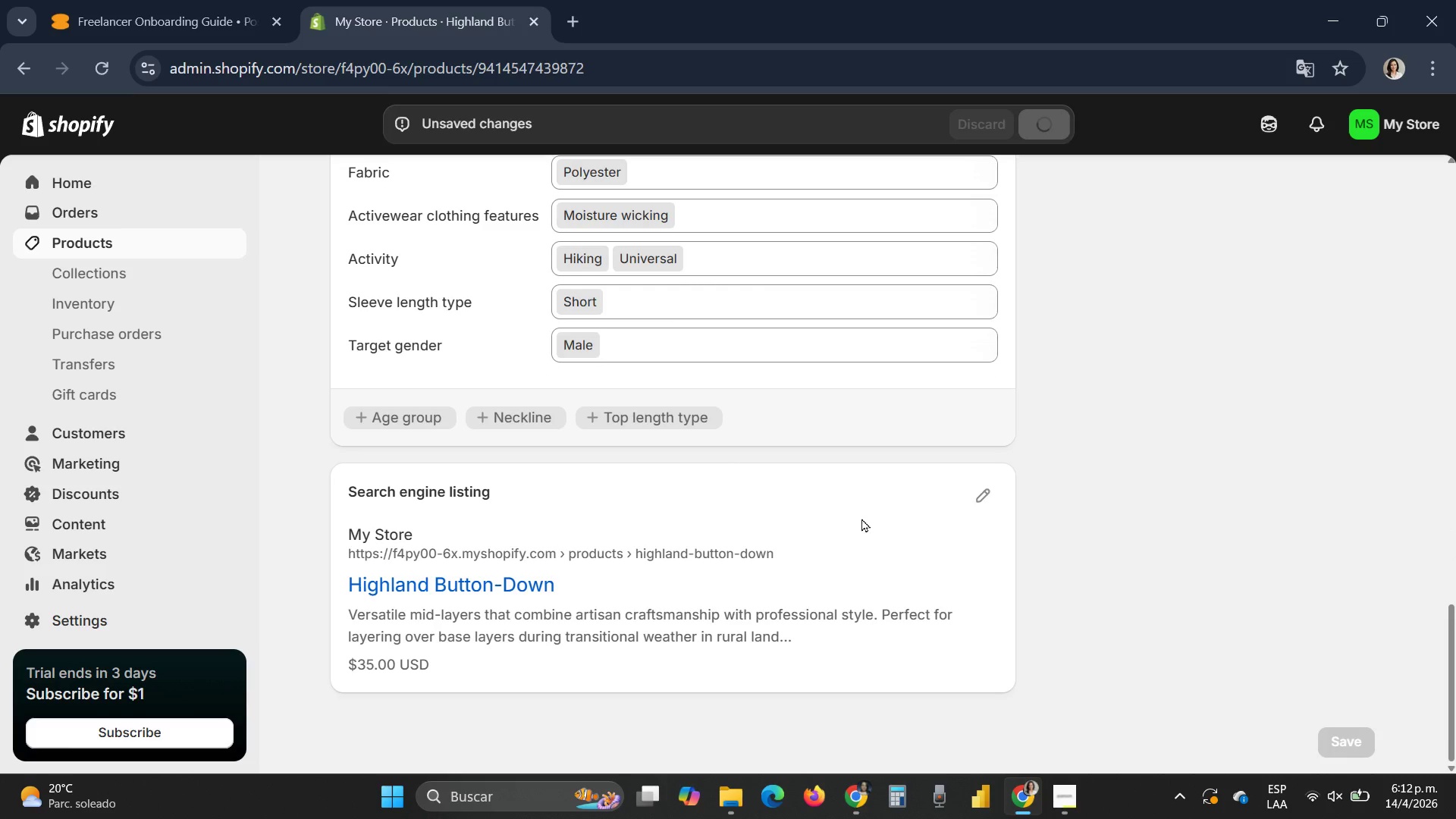 
wait(8.12)
 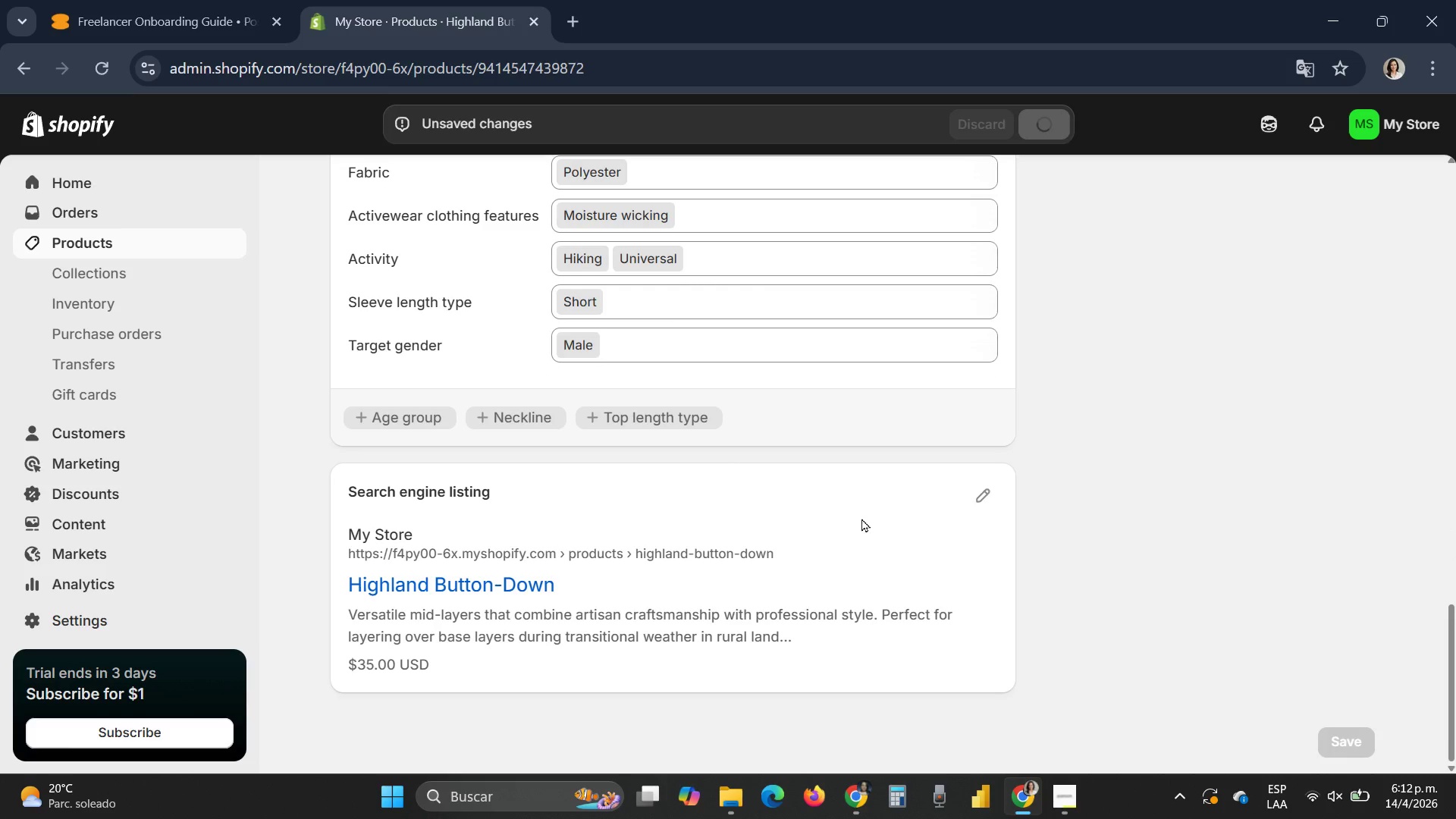 
scroll: coordinate [722, 513], scroll_direction: up, amount: 6.0
 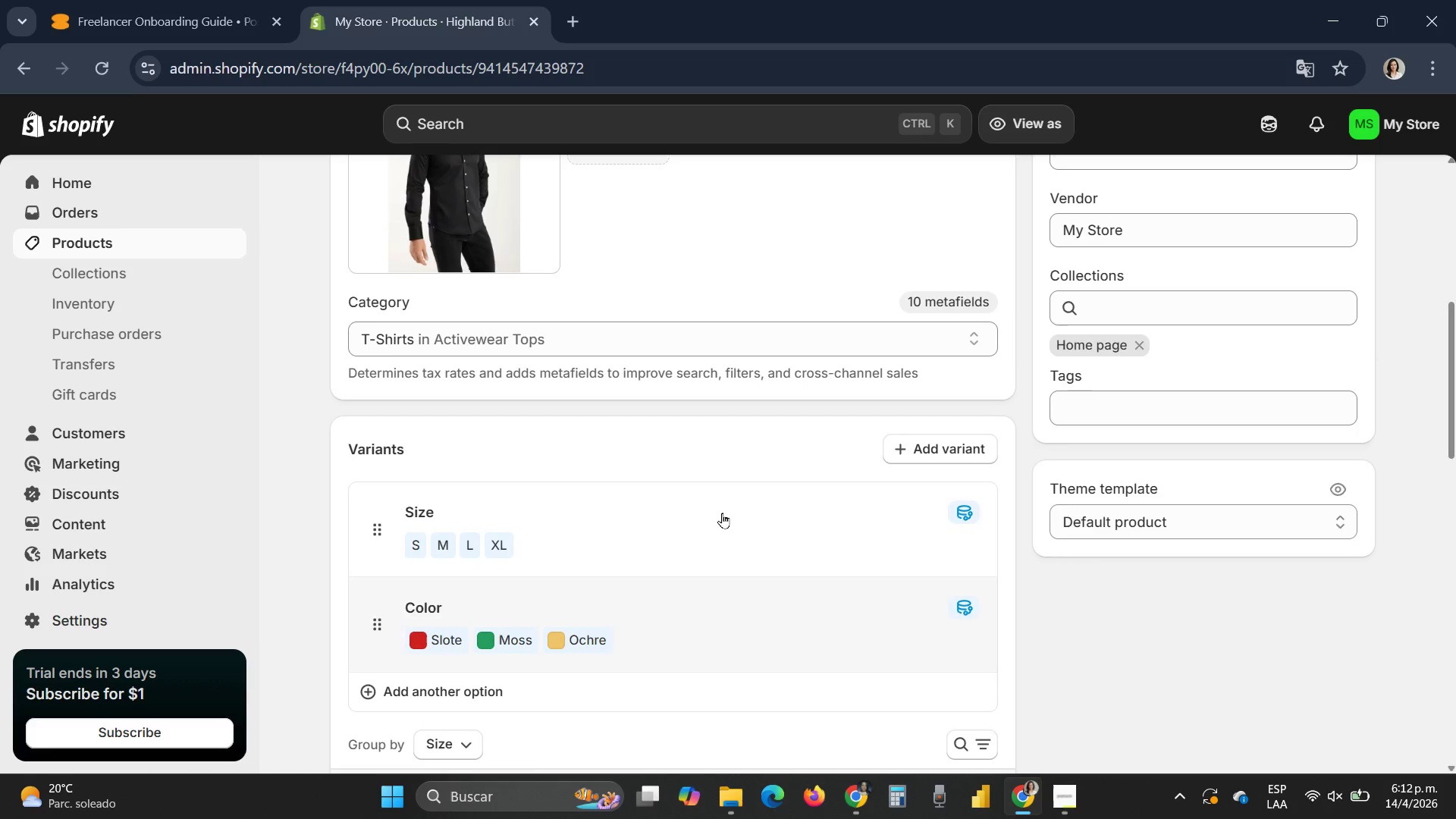 
scroll: coordinate [605, 359], scroll_direction: down, amount: 7.0
 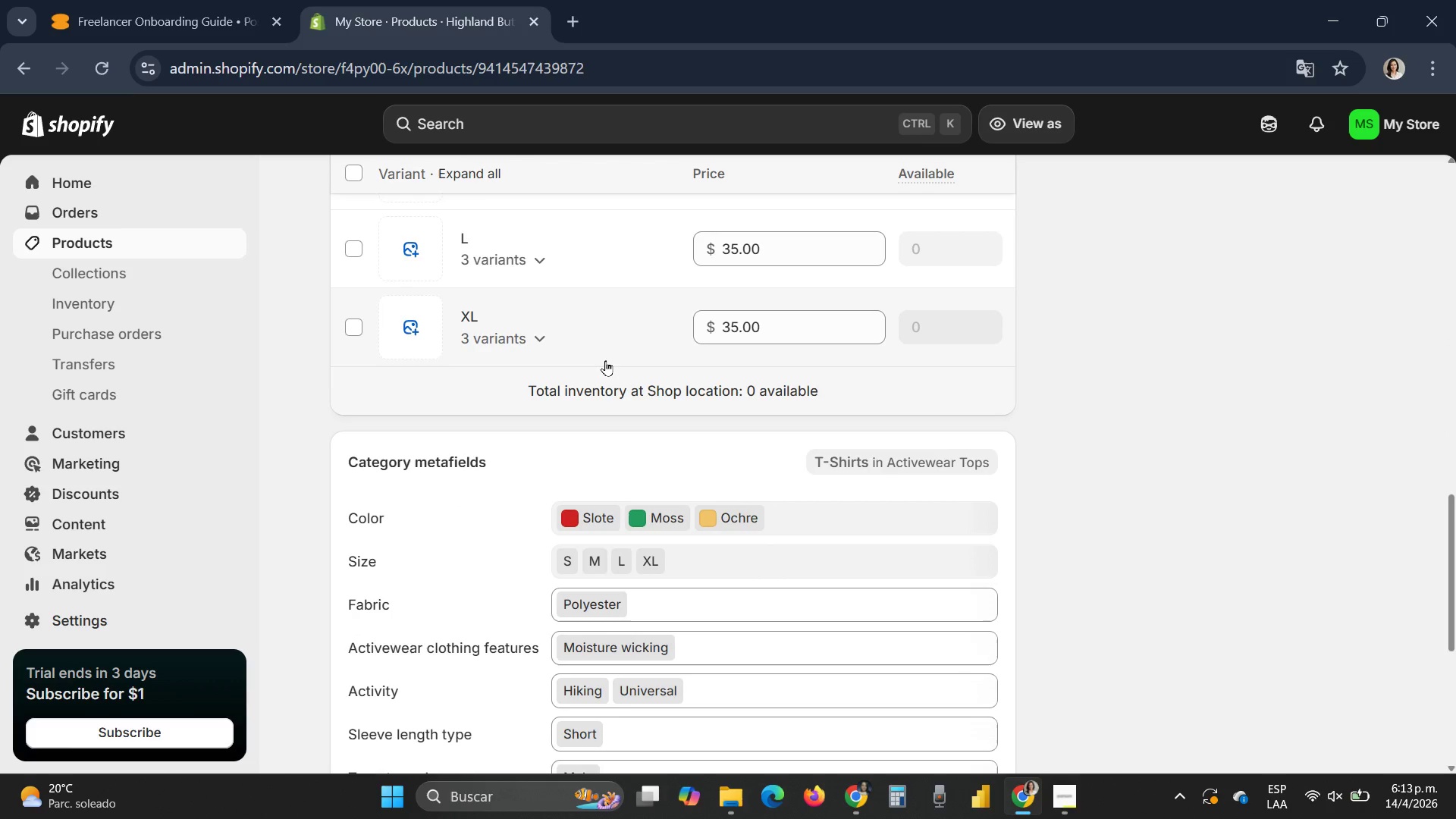 
scroll: coordinate [605, 362], scroll_direction: up, amount: 3.0
 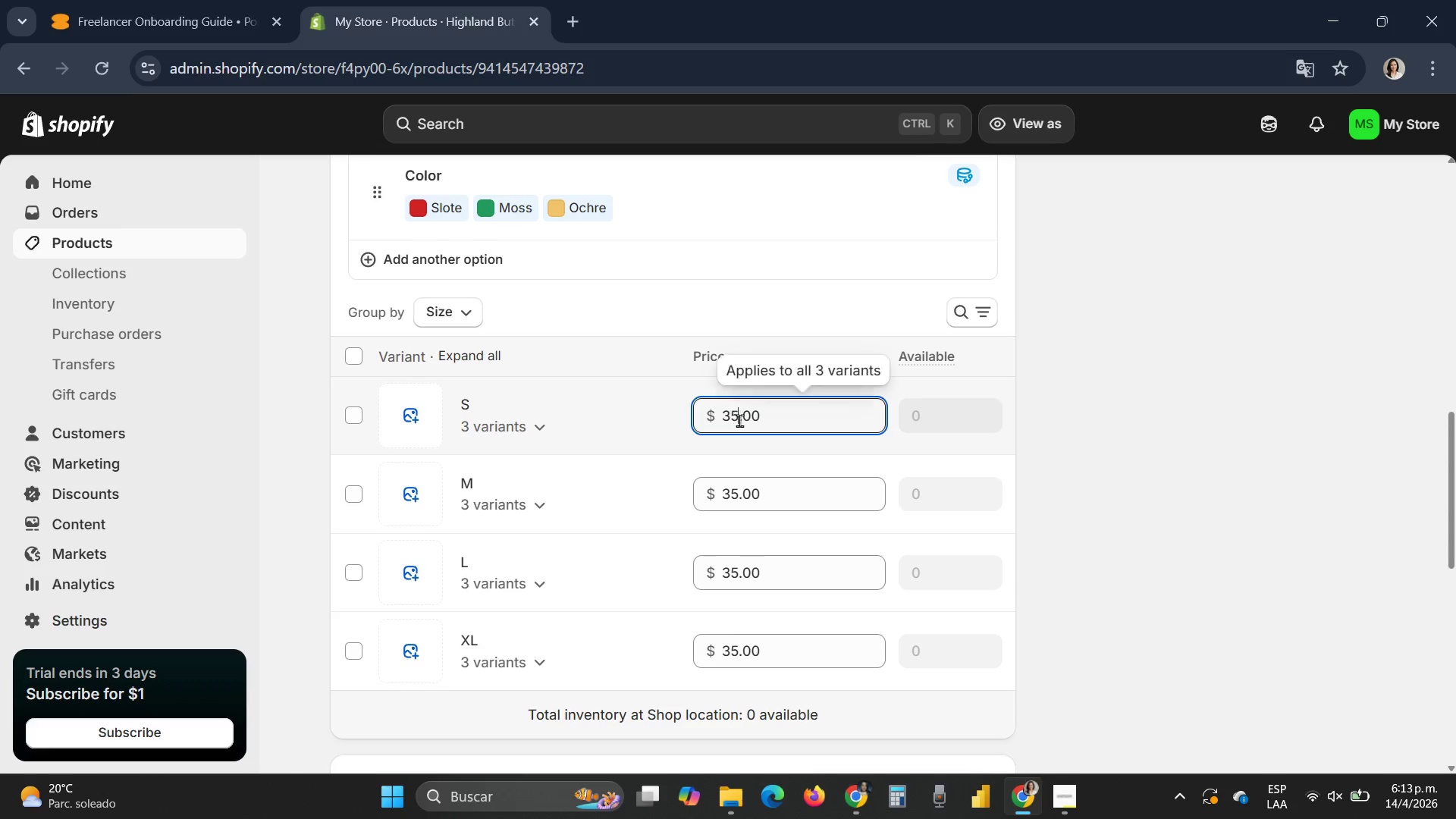 
left_click_drag(start_coordinate=[740, 415], to_coordinate=[702, 415])
 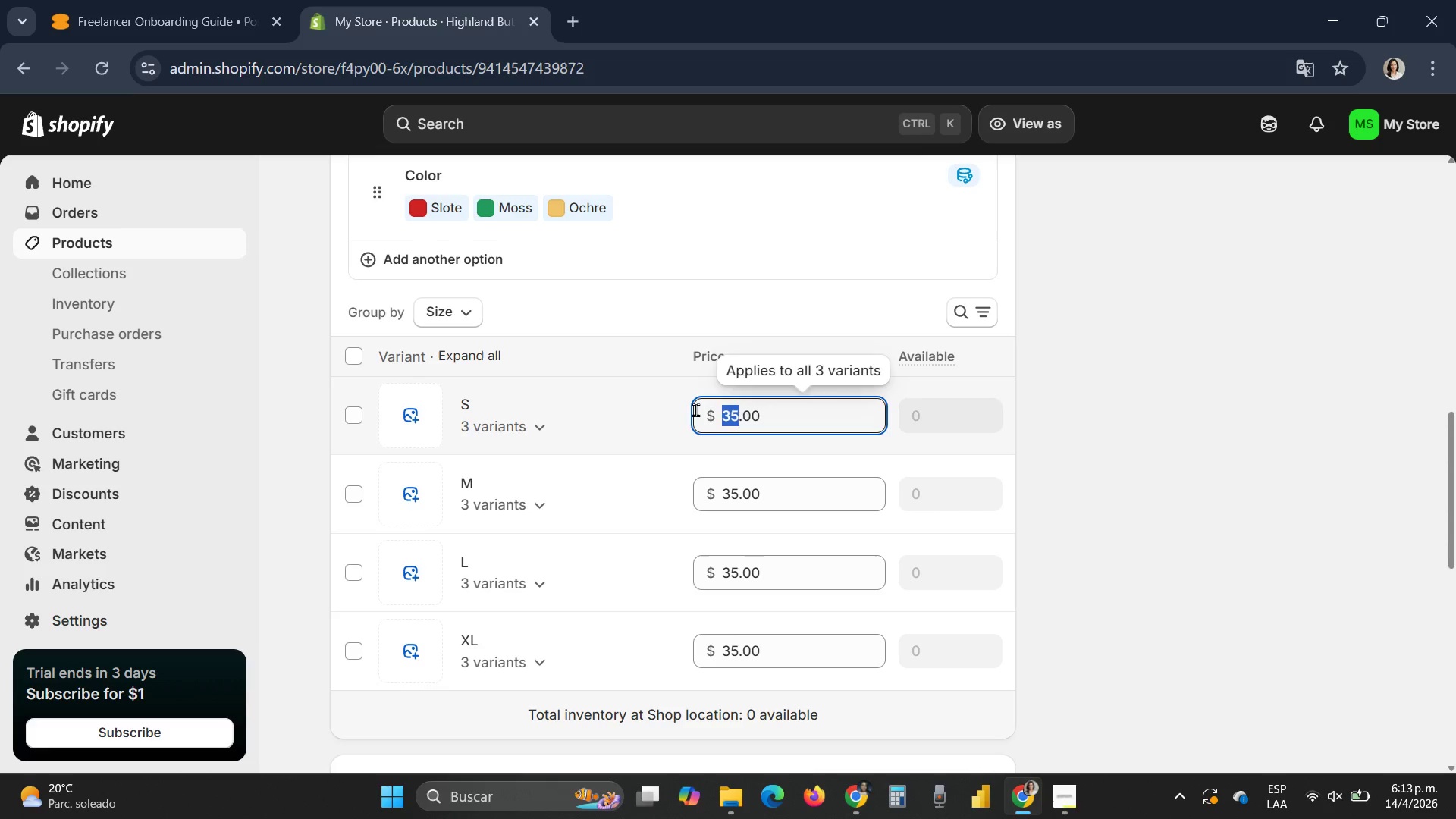 
type(60)
 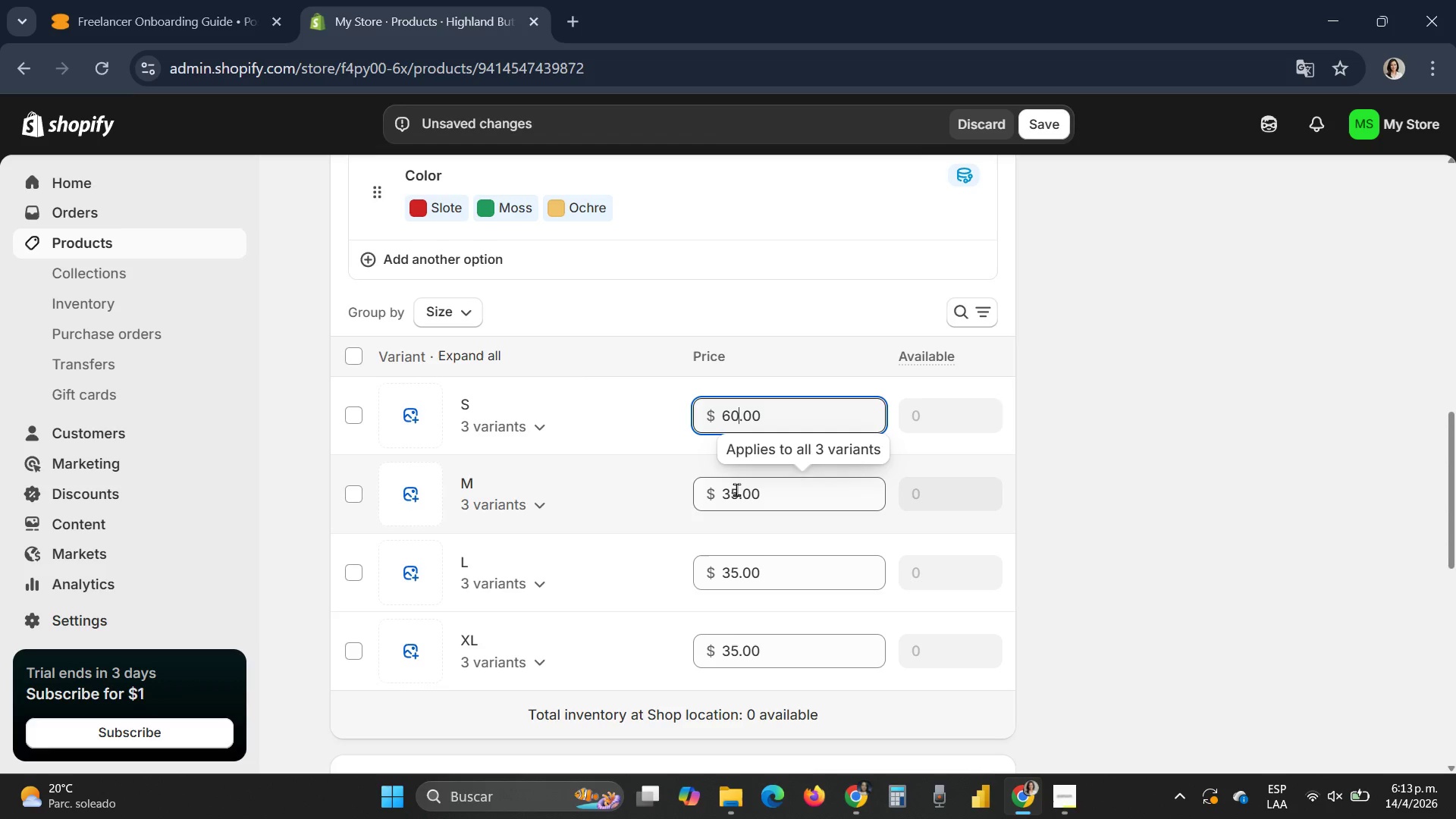 
left_click_drag(start_coordinate=[736, 489], to_coordinate=[702, 494])
 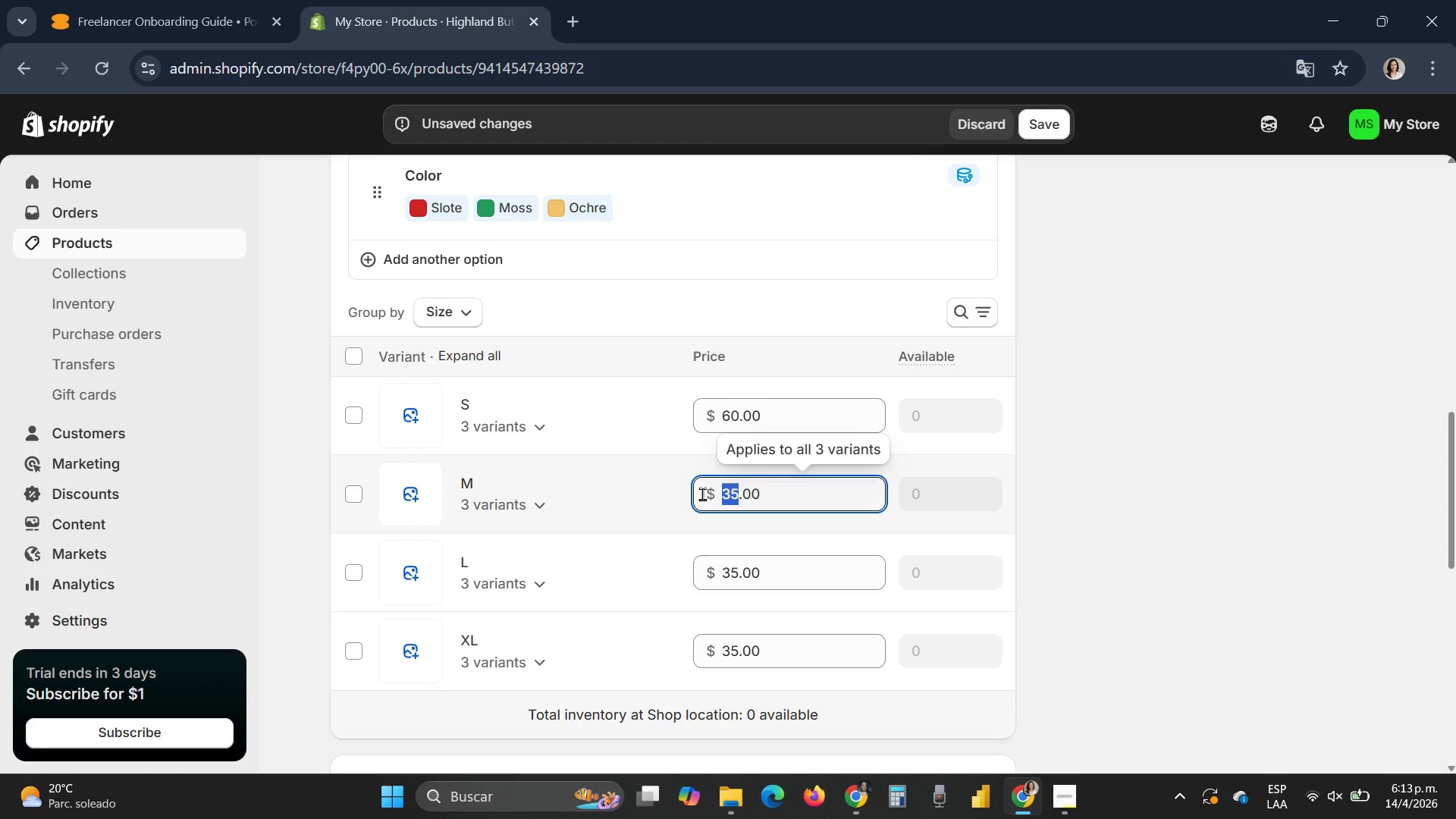 
type(60)
 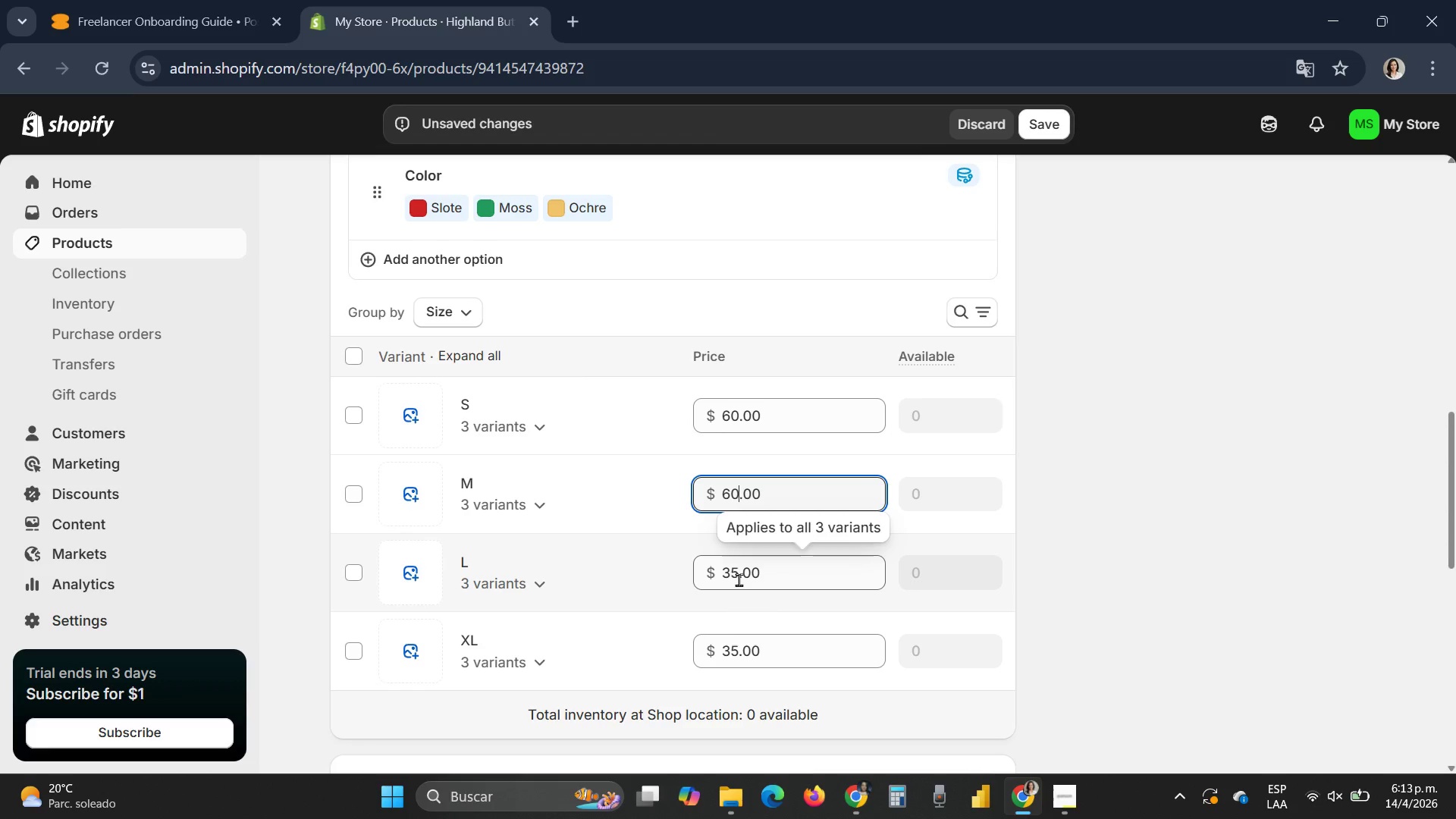 
left_click_drag(start_coordinate=[736, 579], to_coordinate=[721, 587])
 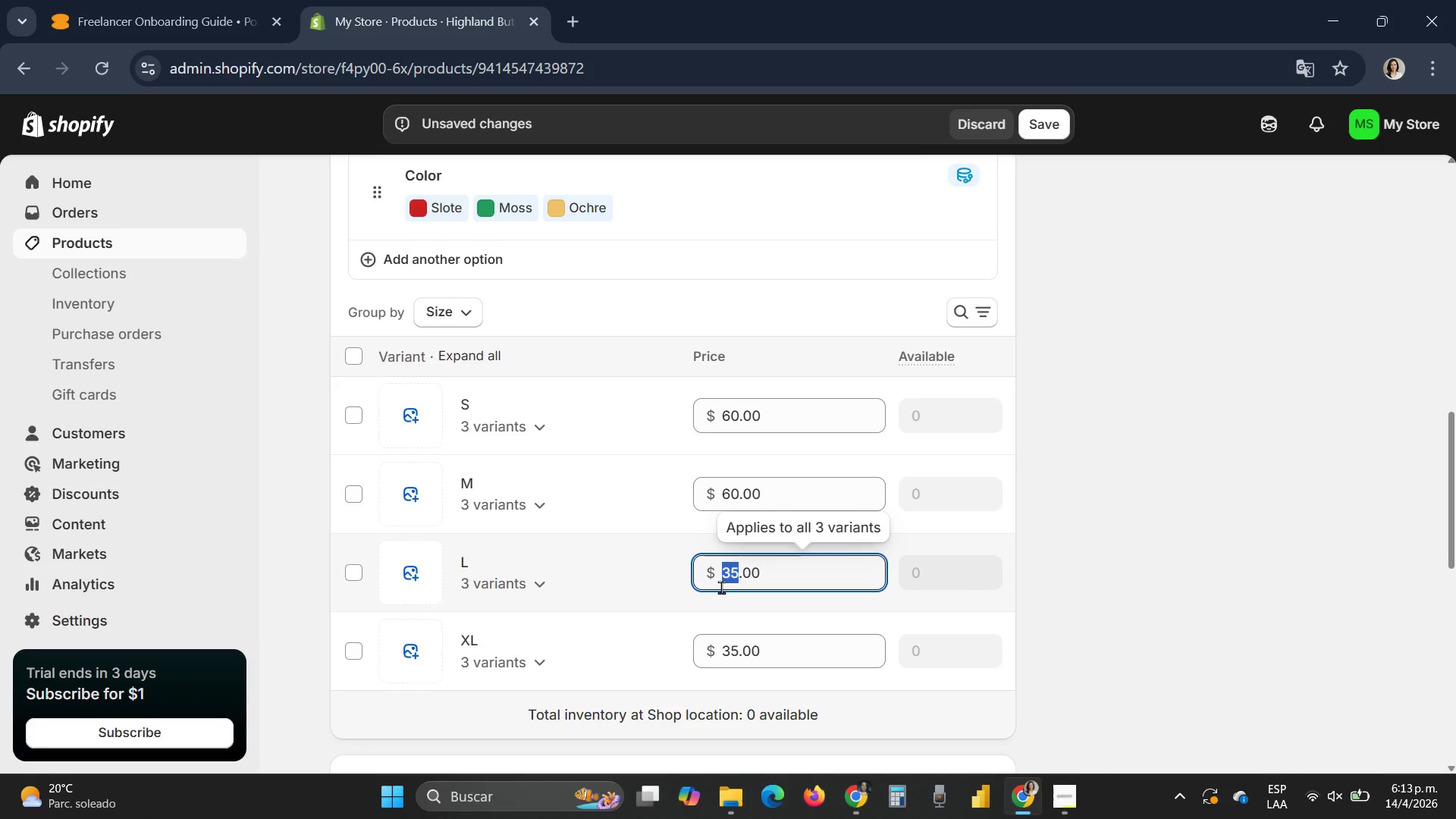 
type(60)
 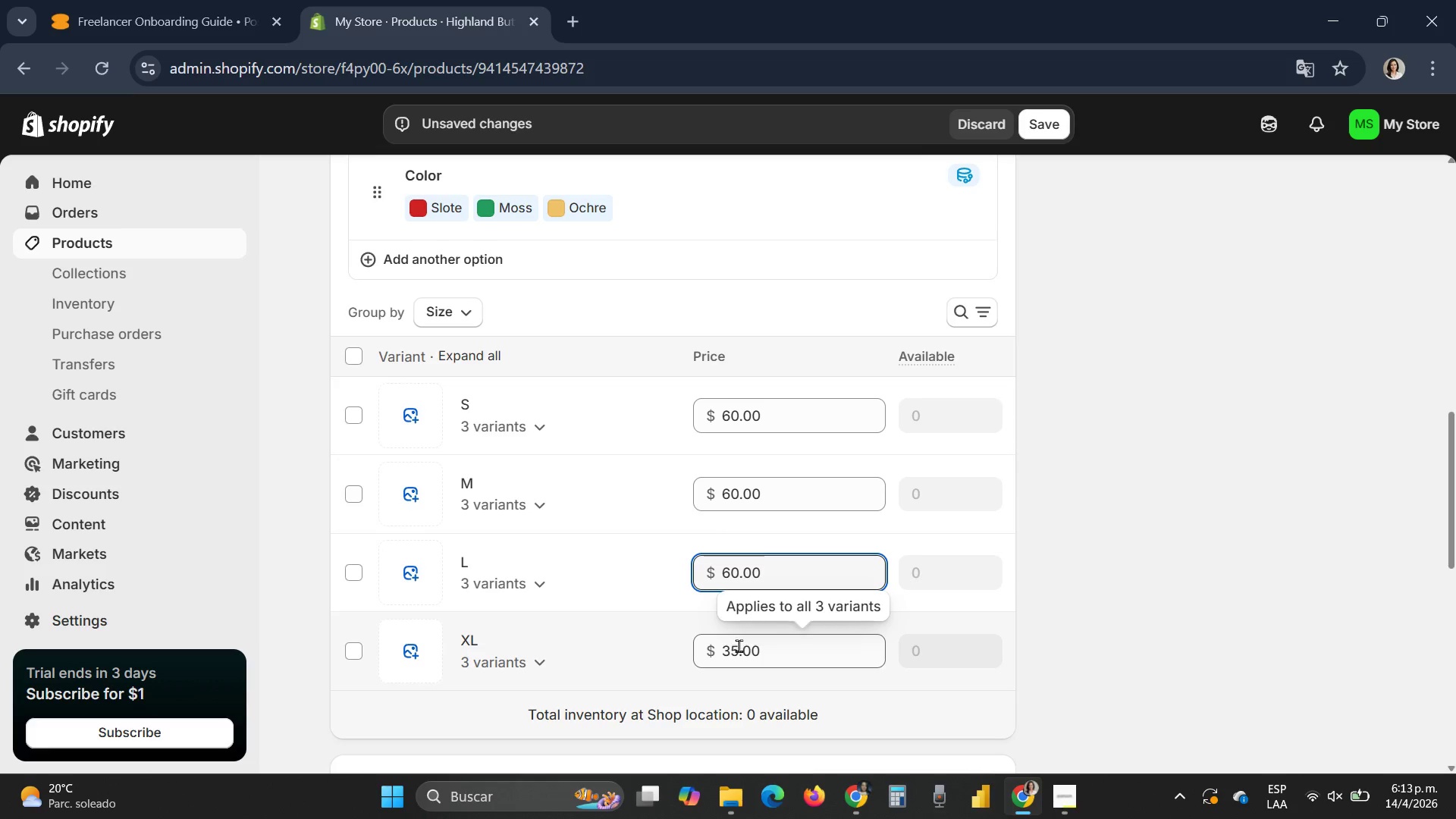 
left_click_drag(start_coordinate=[739, 648], to_coordinate=[713, 654])
 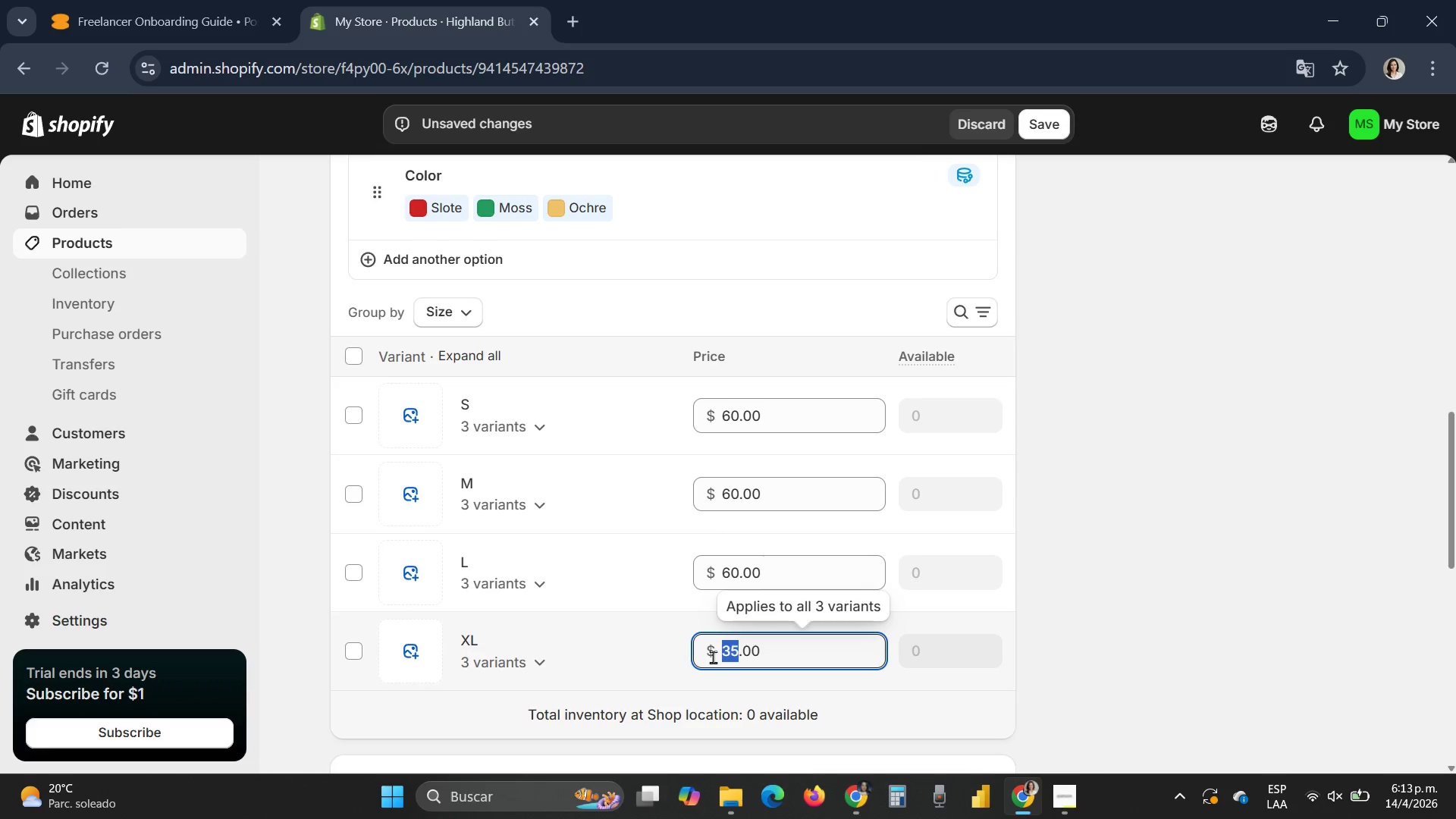 
type(60)
 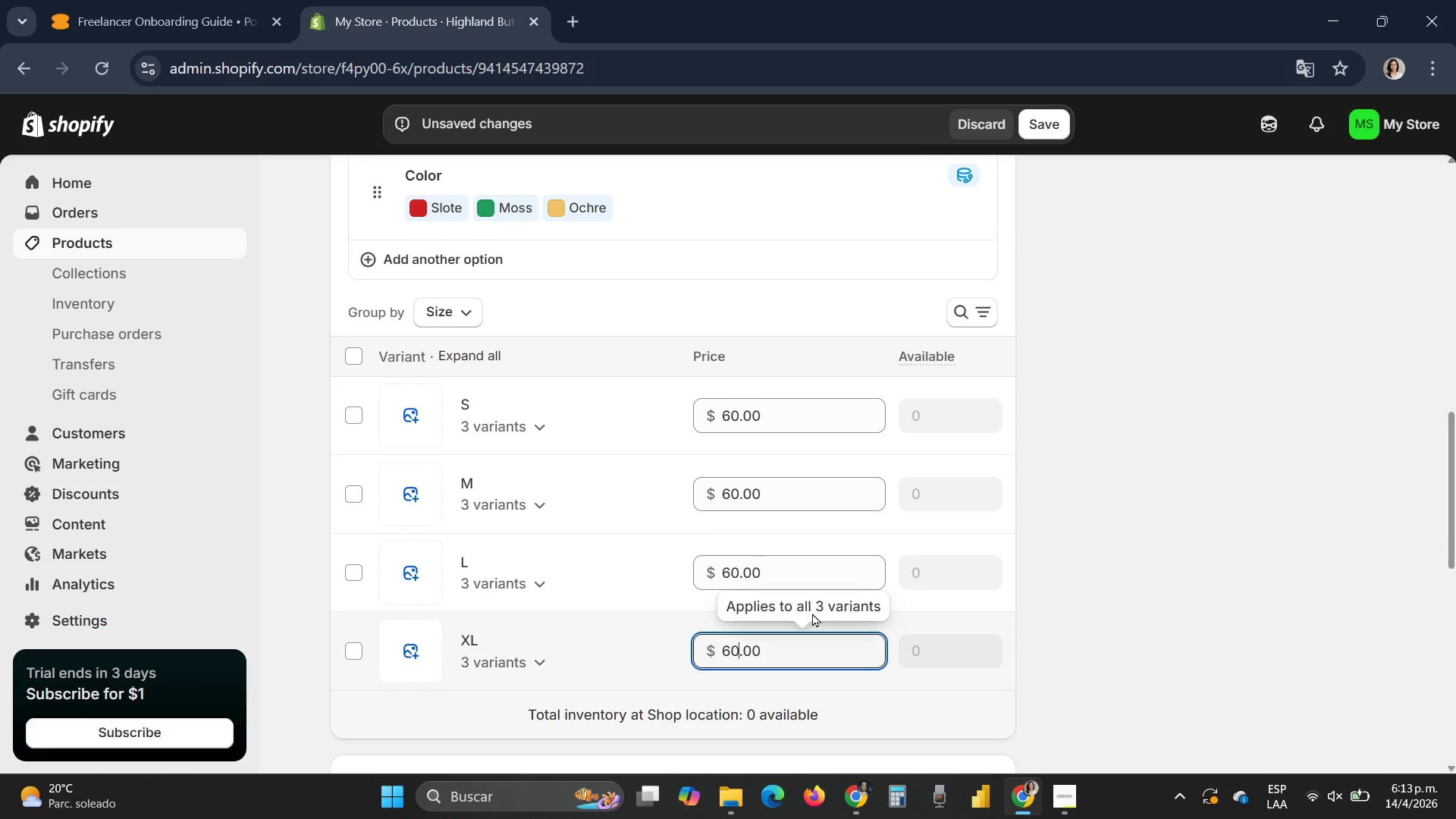 
scroll: coordinate [830, 613], scroll_direction: down, amount: 2.0
 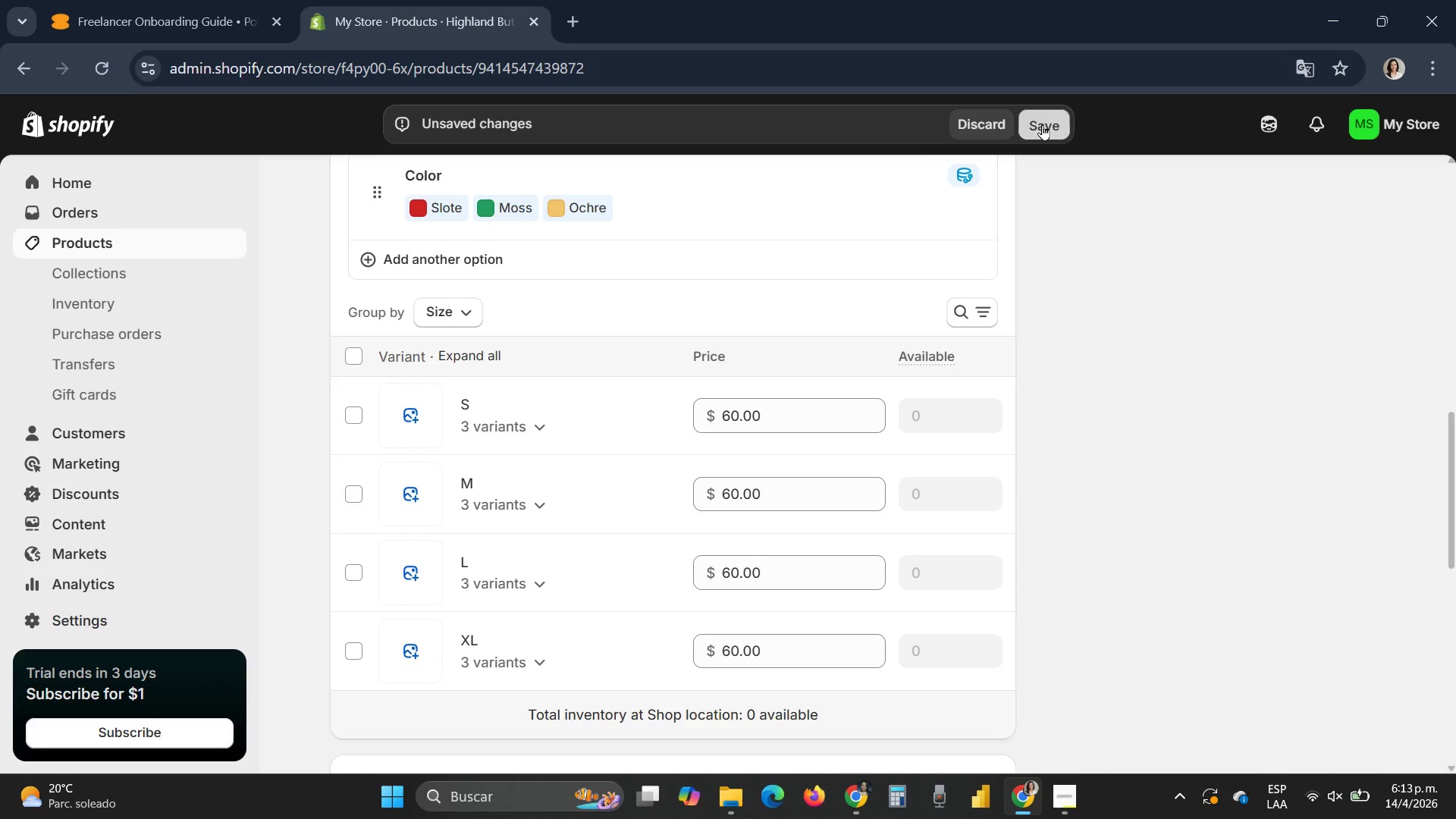 
mouse_move([708, 588])
 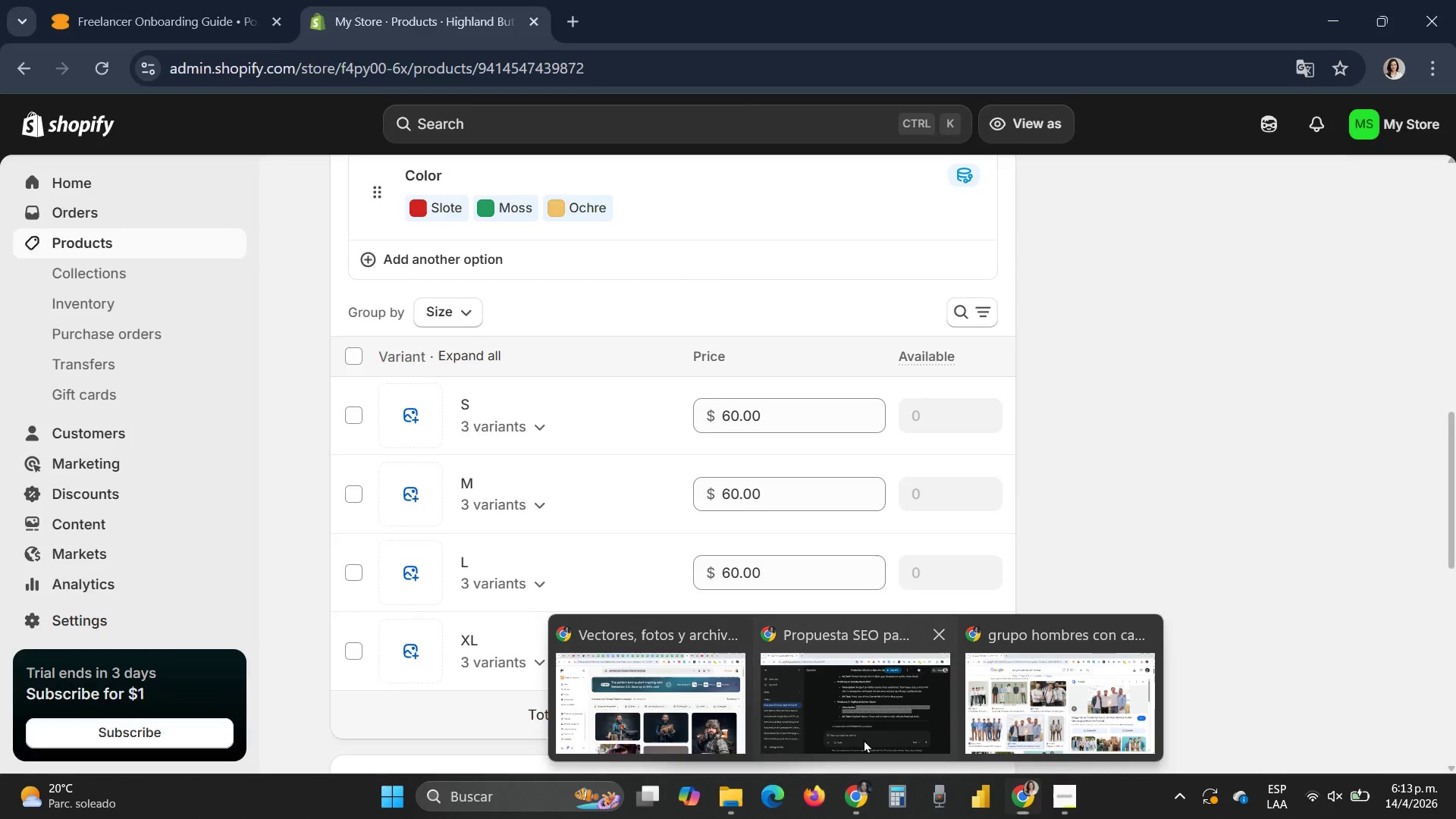 
scroll: coordinate [772, 497], scroll_direction: down, amount: 2.0
 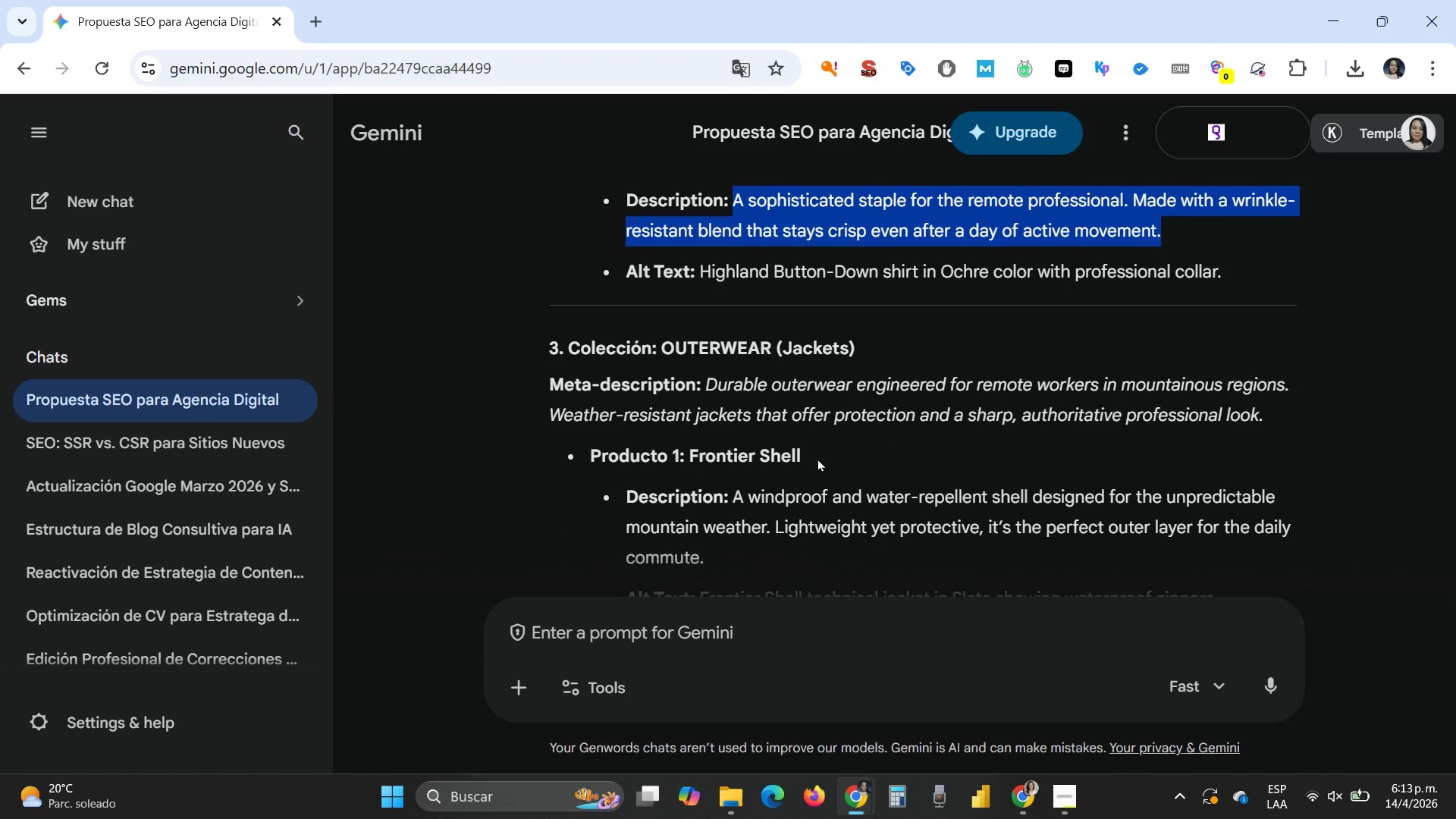 
left_click_drag(start_coordinate=[811, 450], to_coordinate=[689, 463])
 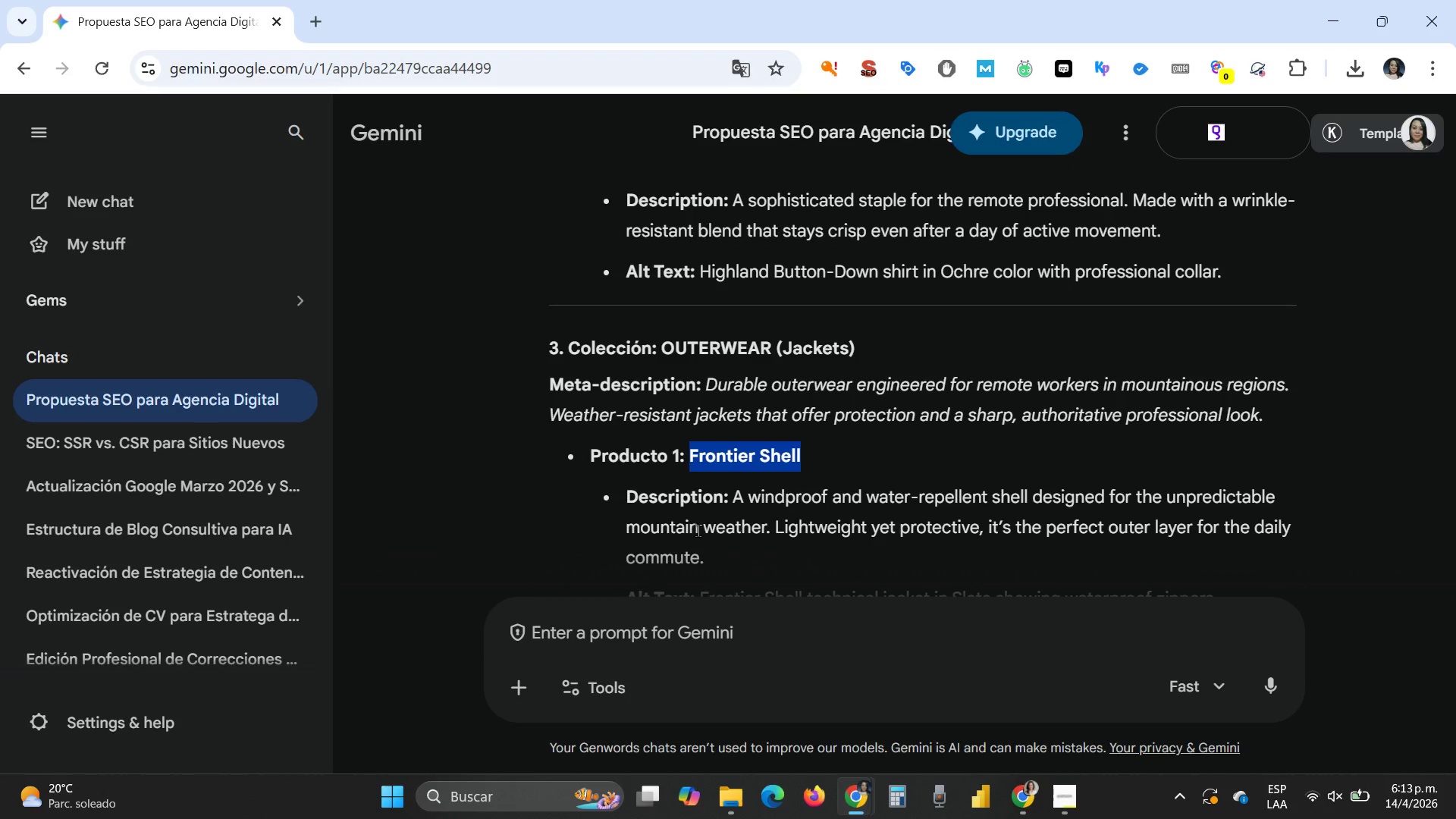 
key(Control+C)
 